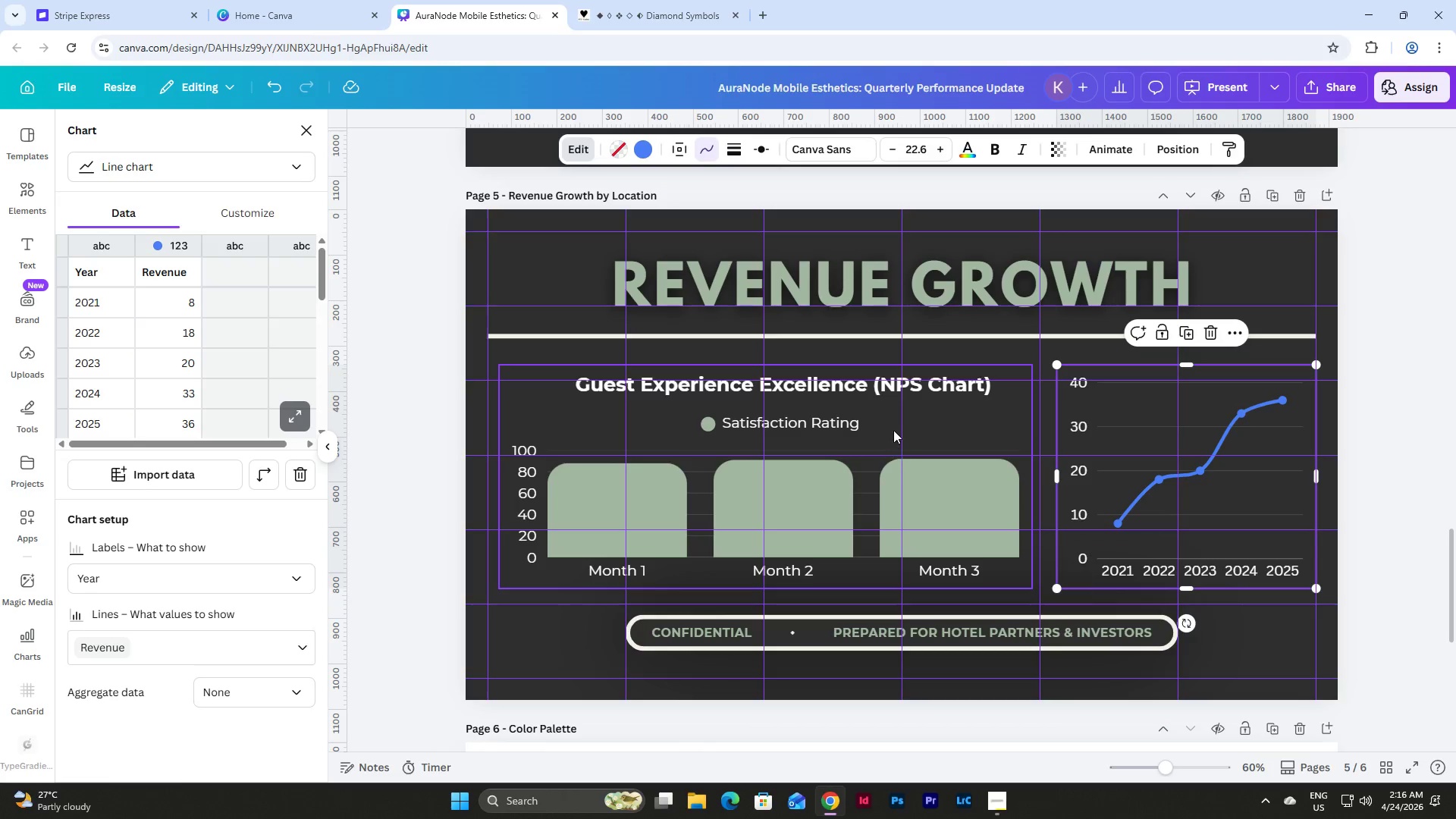 
left_click([893, 426])
 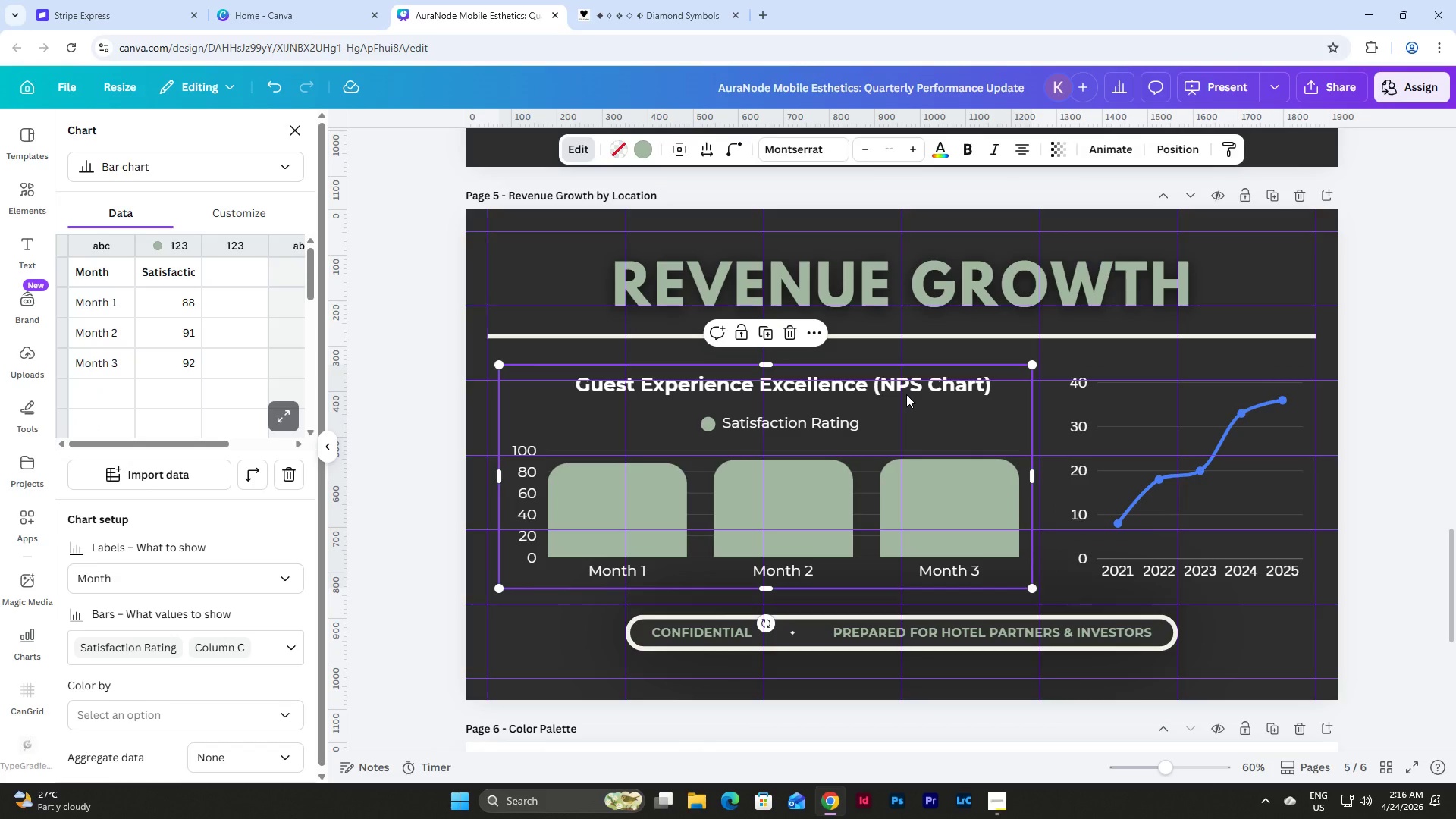 
key(Backspace)
 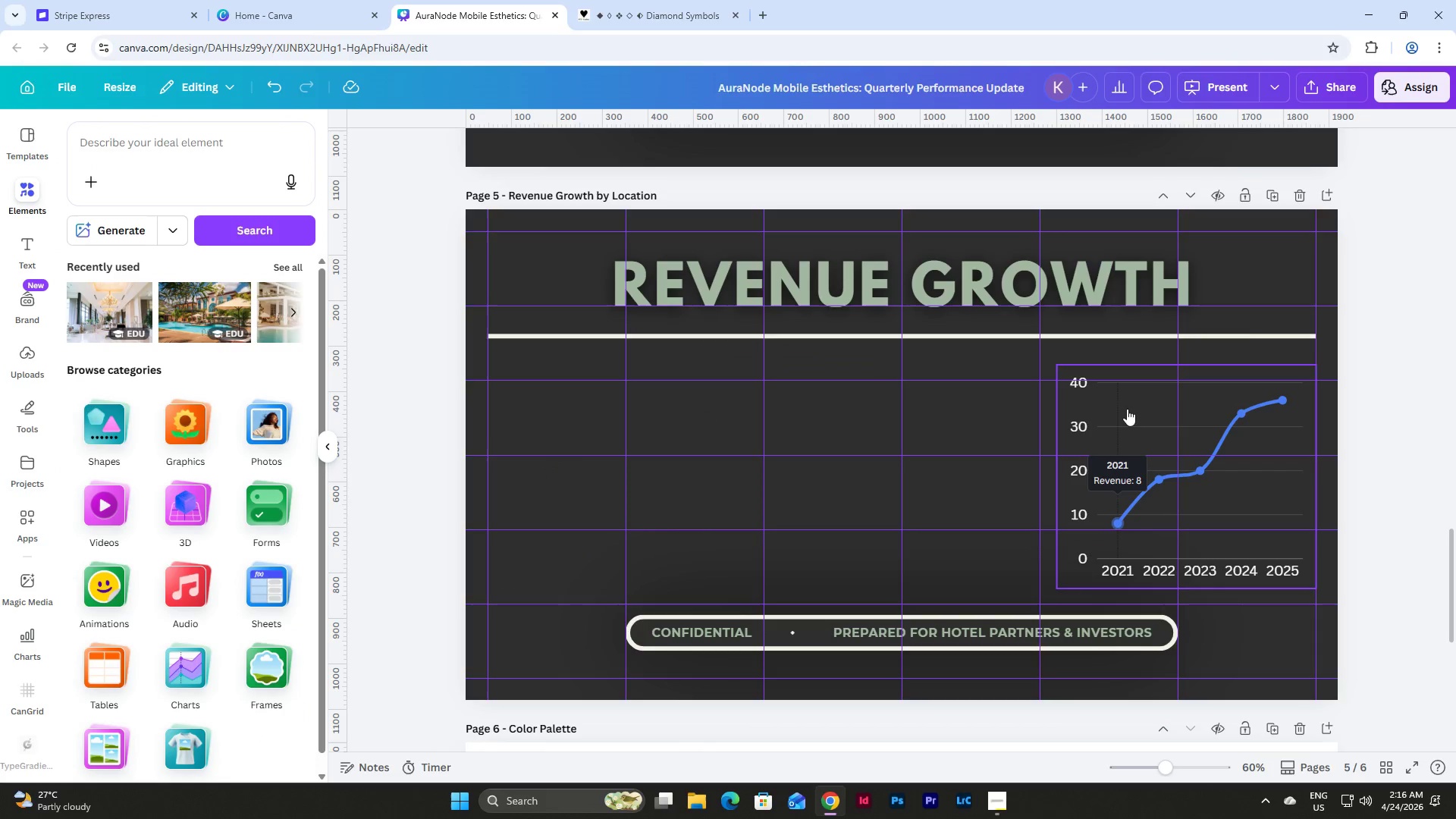 
left_click([1127, 409])
 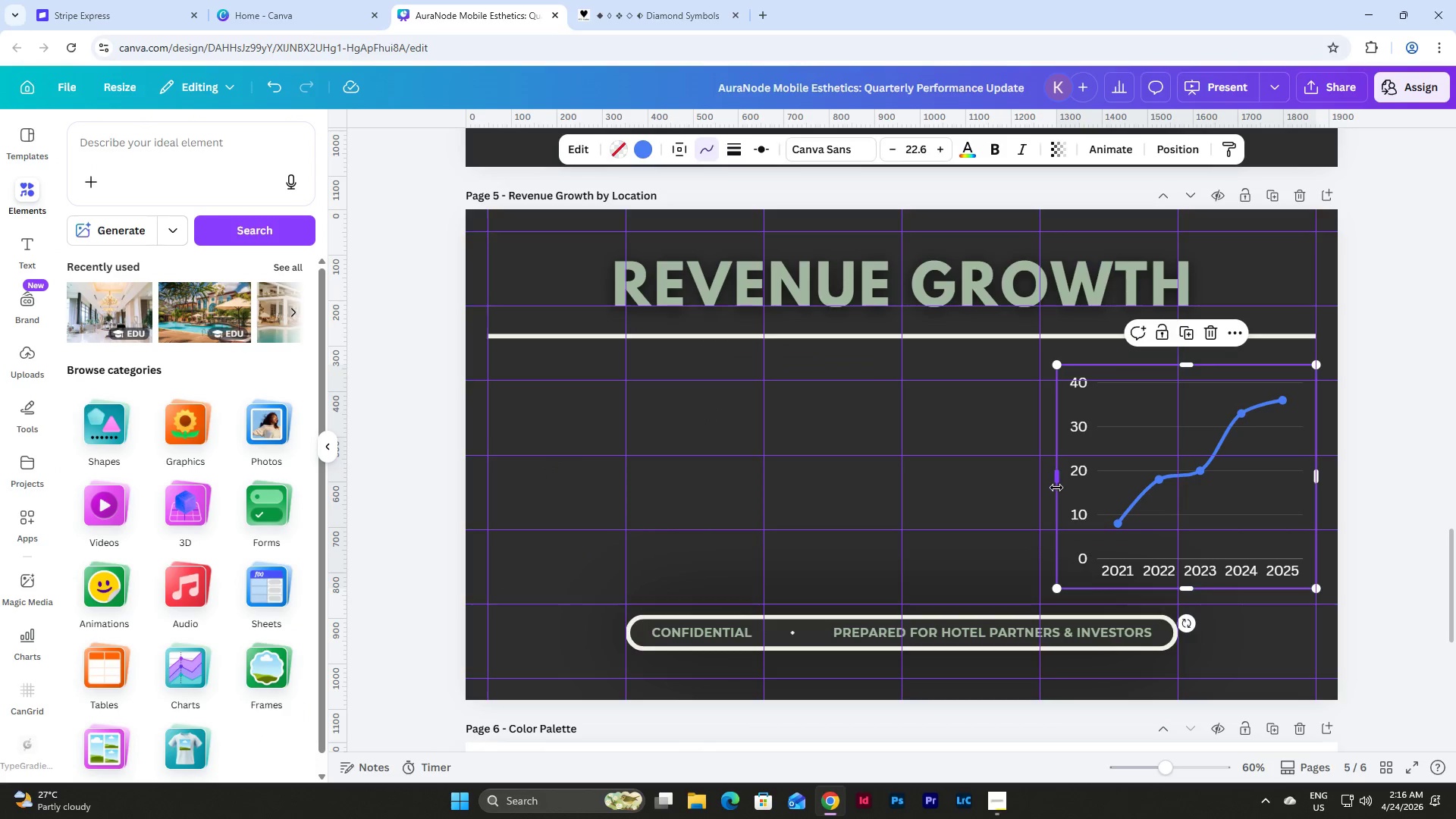 
left_click_drag(start_coordinate=[1056, 487], to_coordinate=[795, 507])
 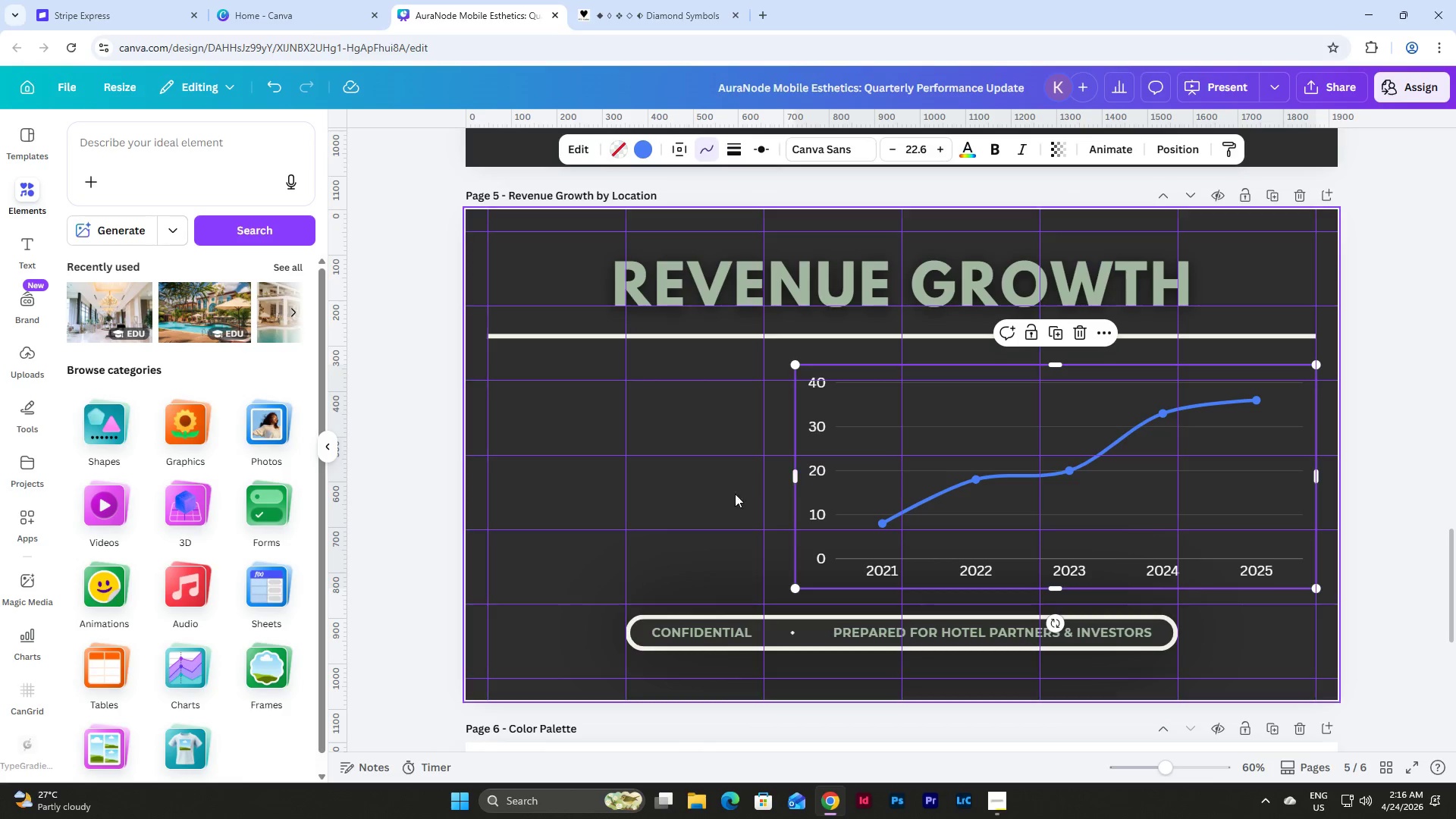 
left_click([717, 486])
 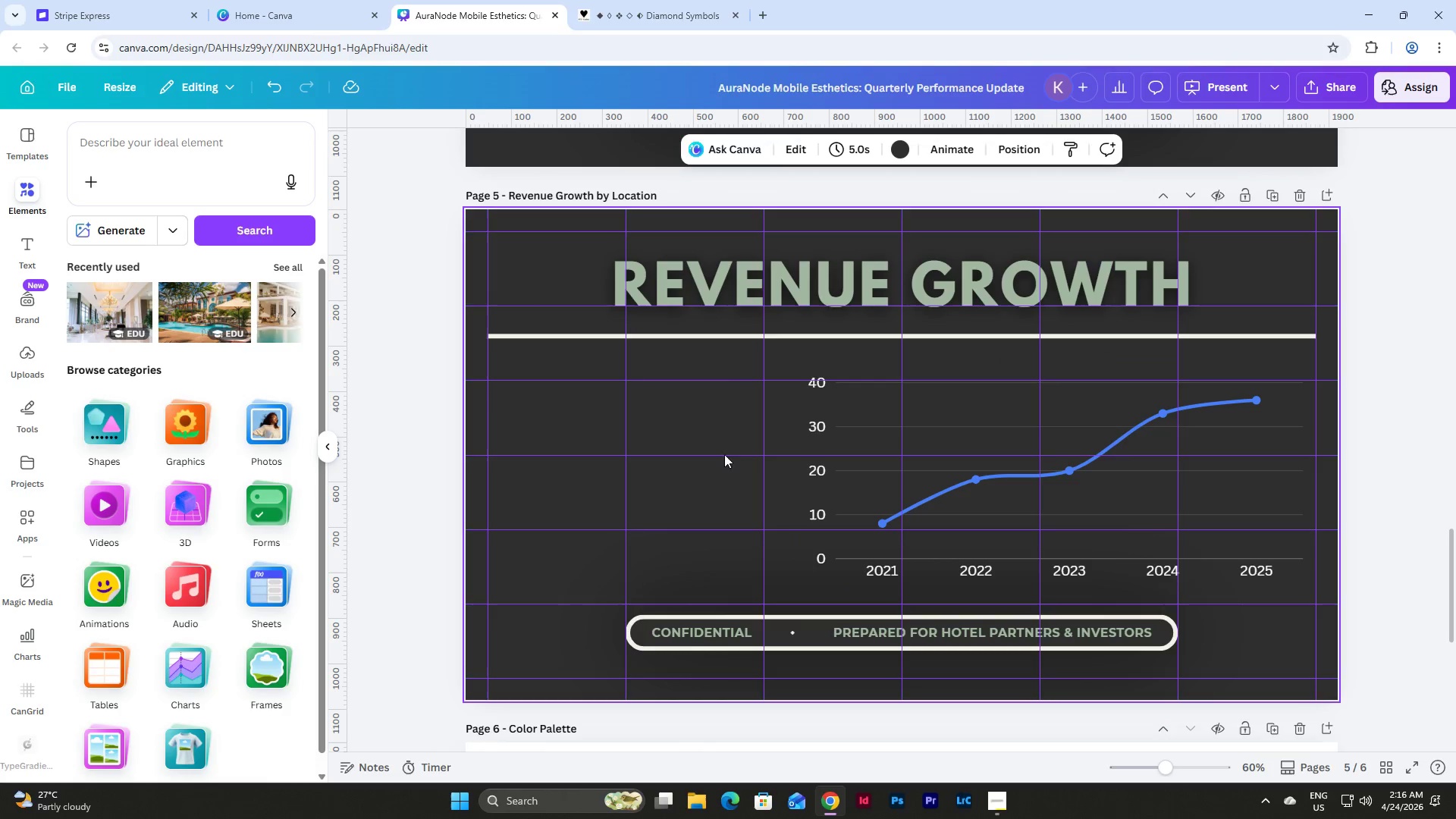 
left_click_drag(start_coordinate=[738, 441], to_coordinate=[954, 523])
 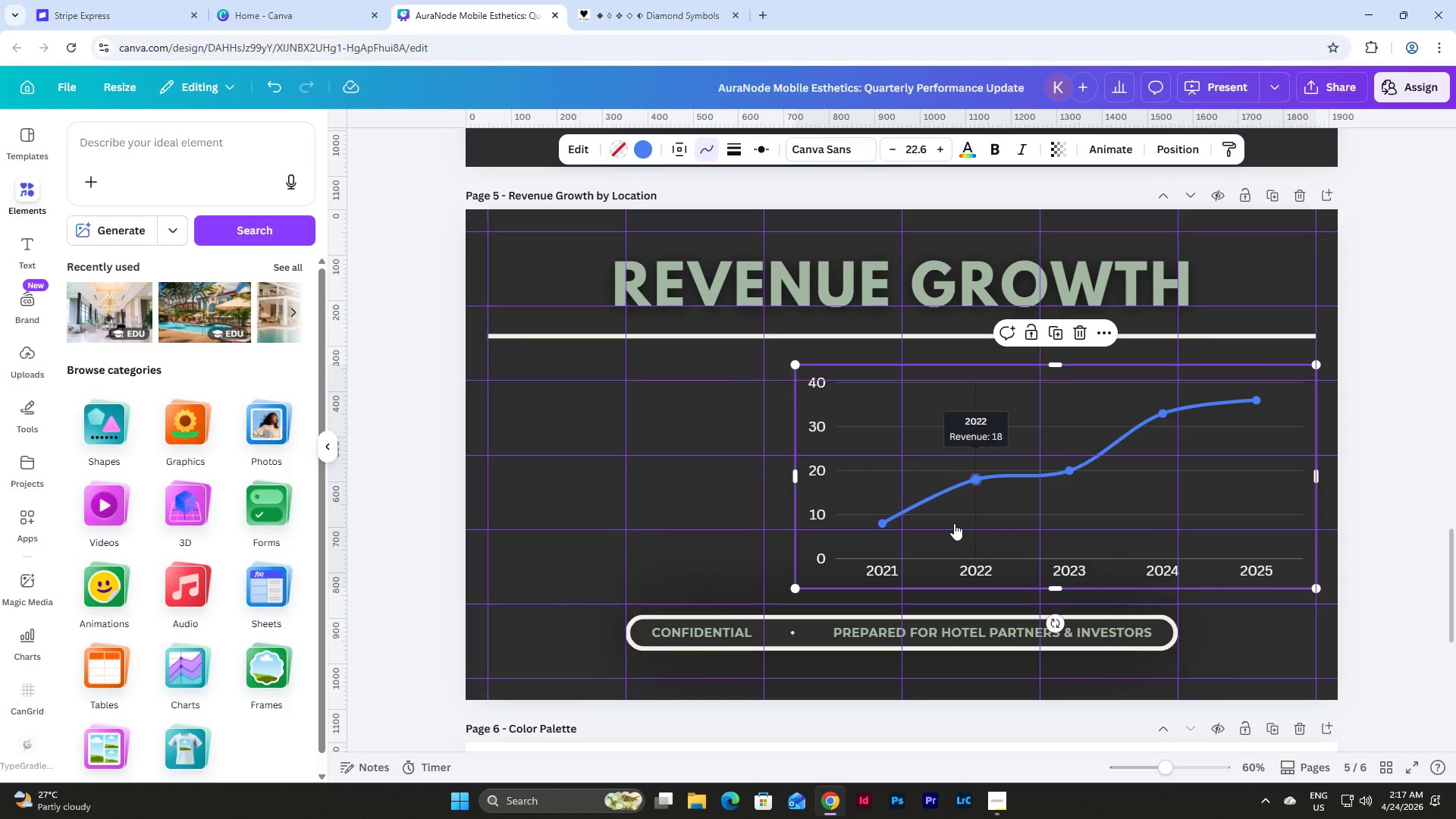 
key(ArrowLeft)
 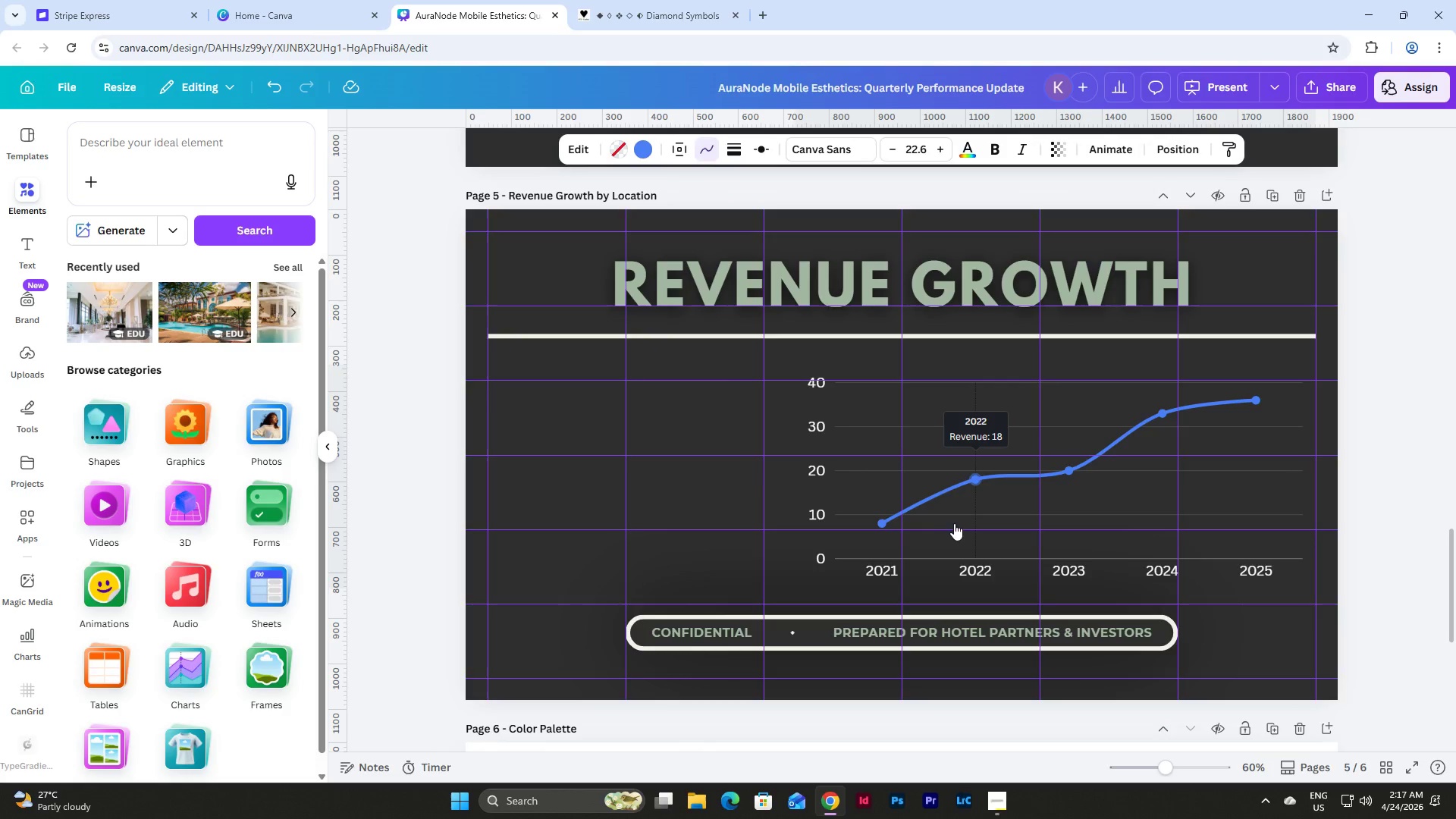 
key(ArrowLeft)
 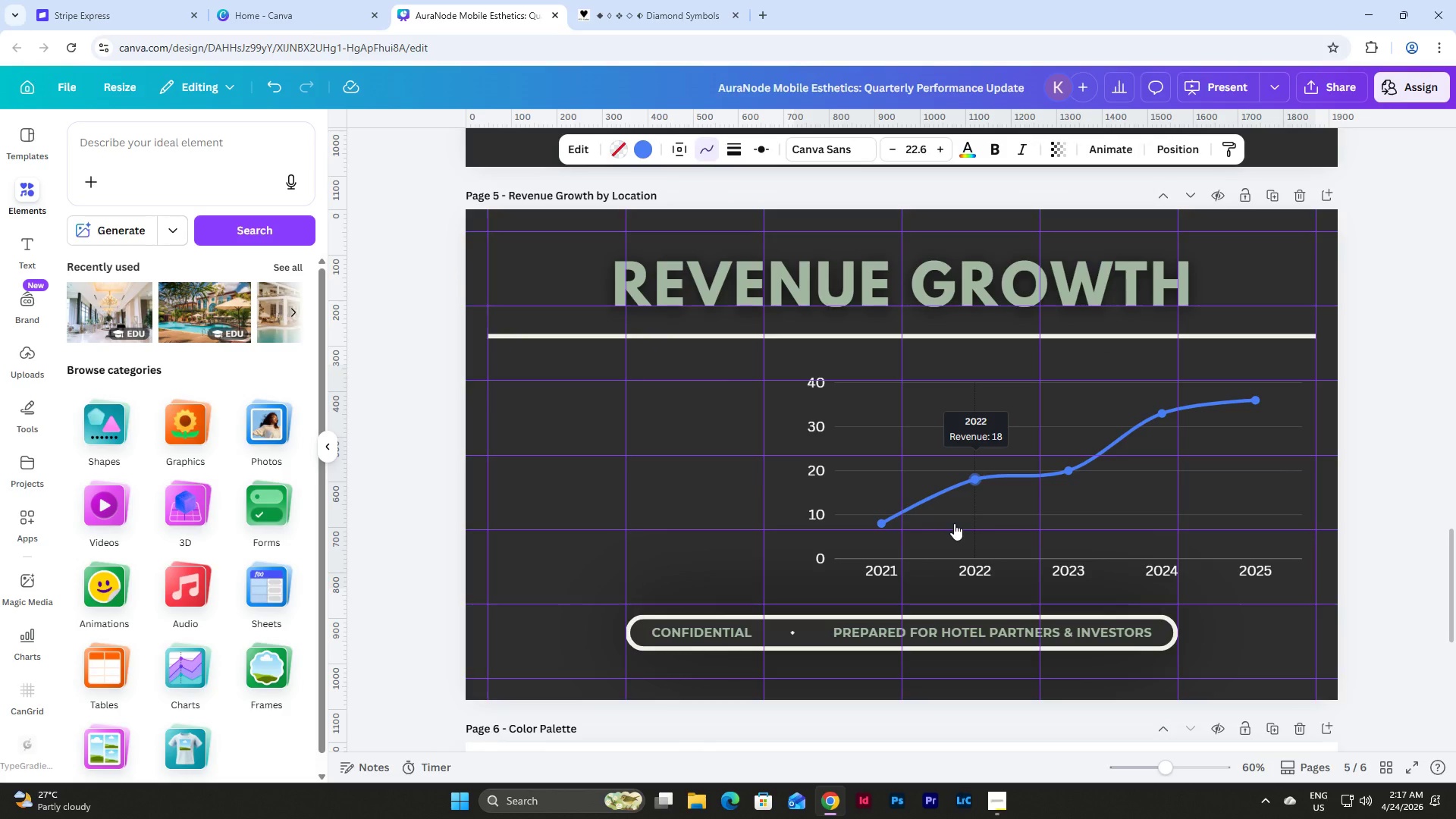 
key(ArrowLeft)
 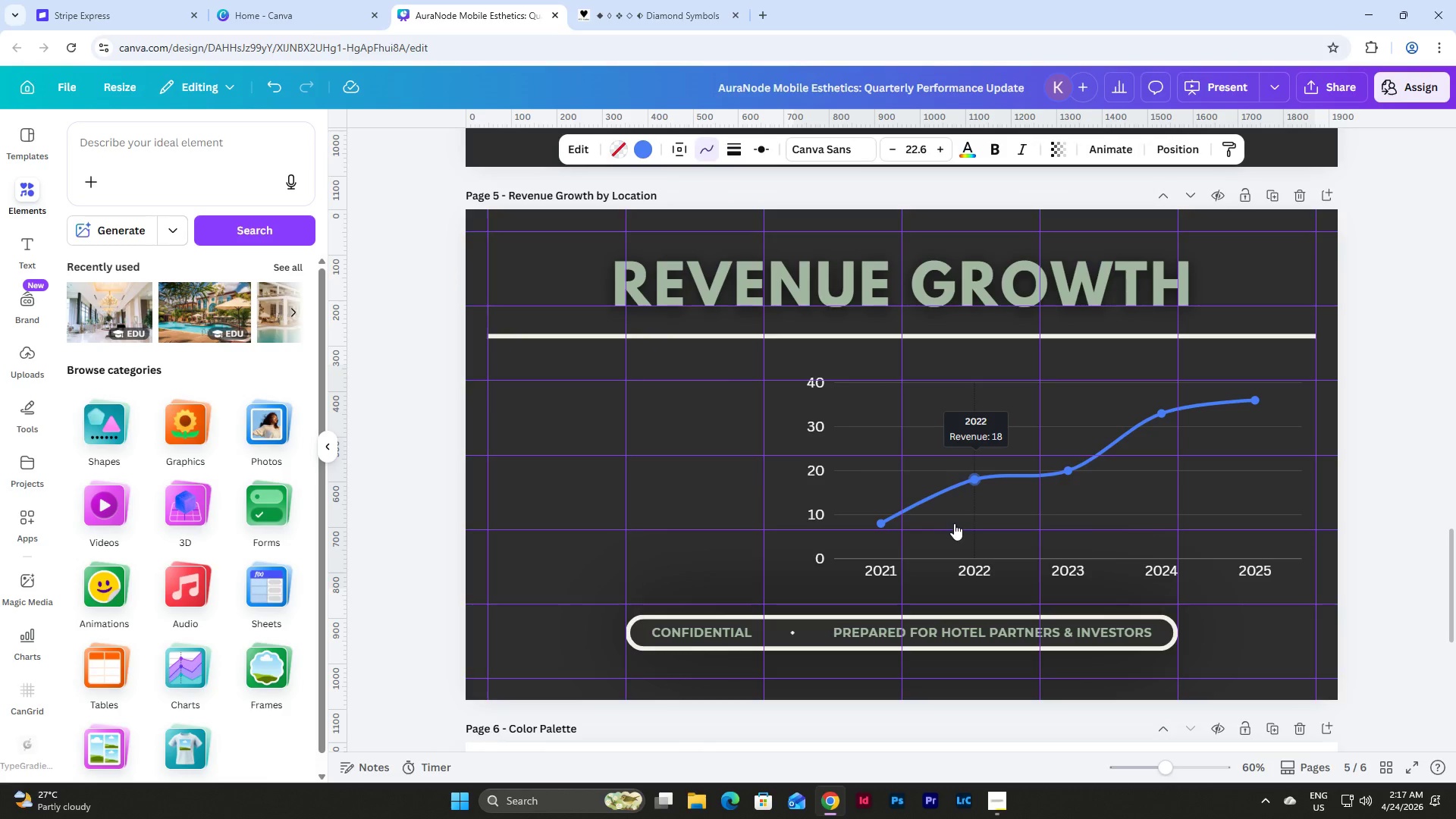 
key(ArrowLeft)
 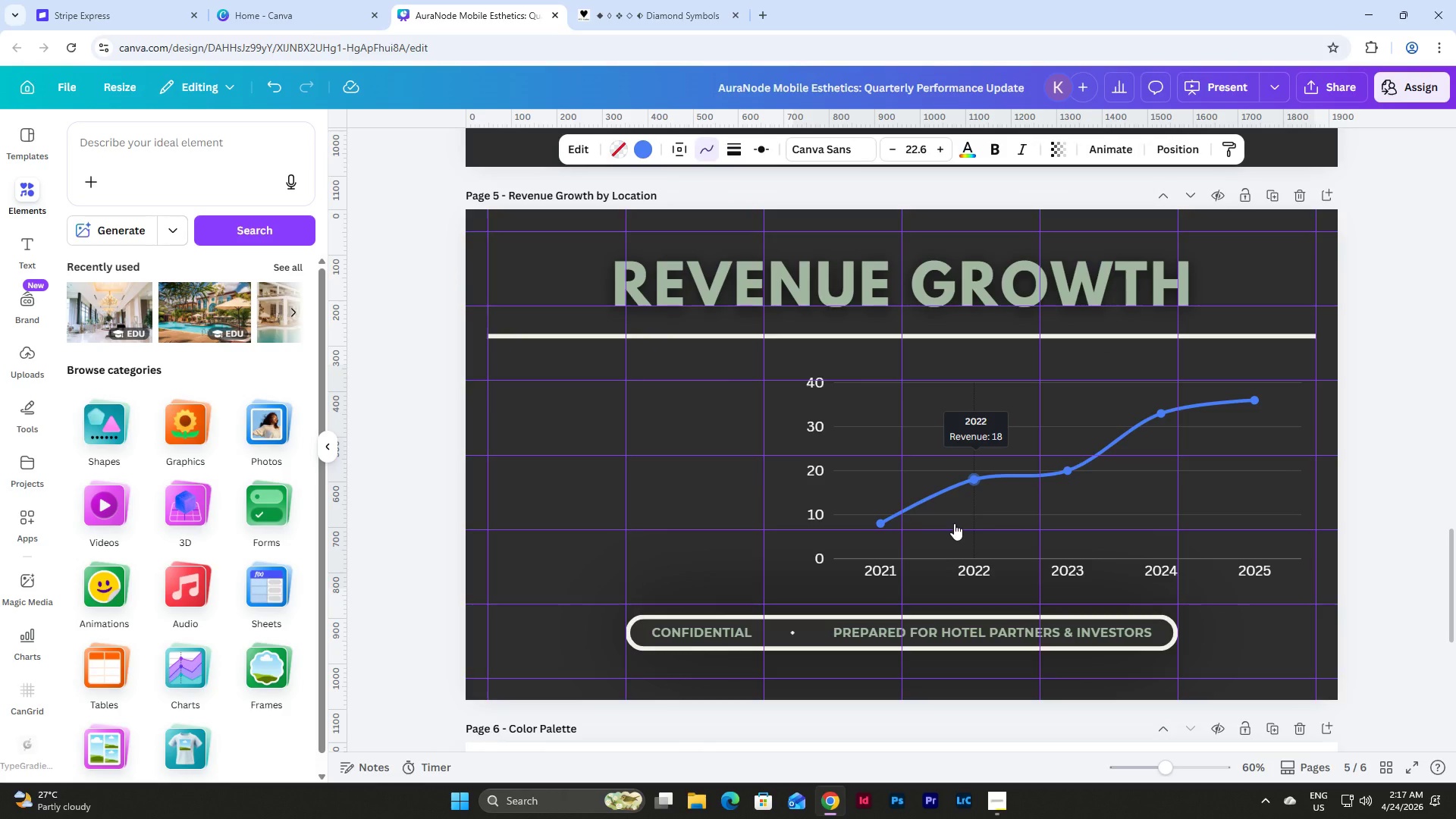 
key(ArrowLeft)
 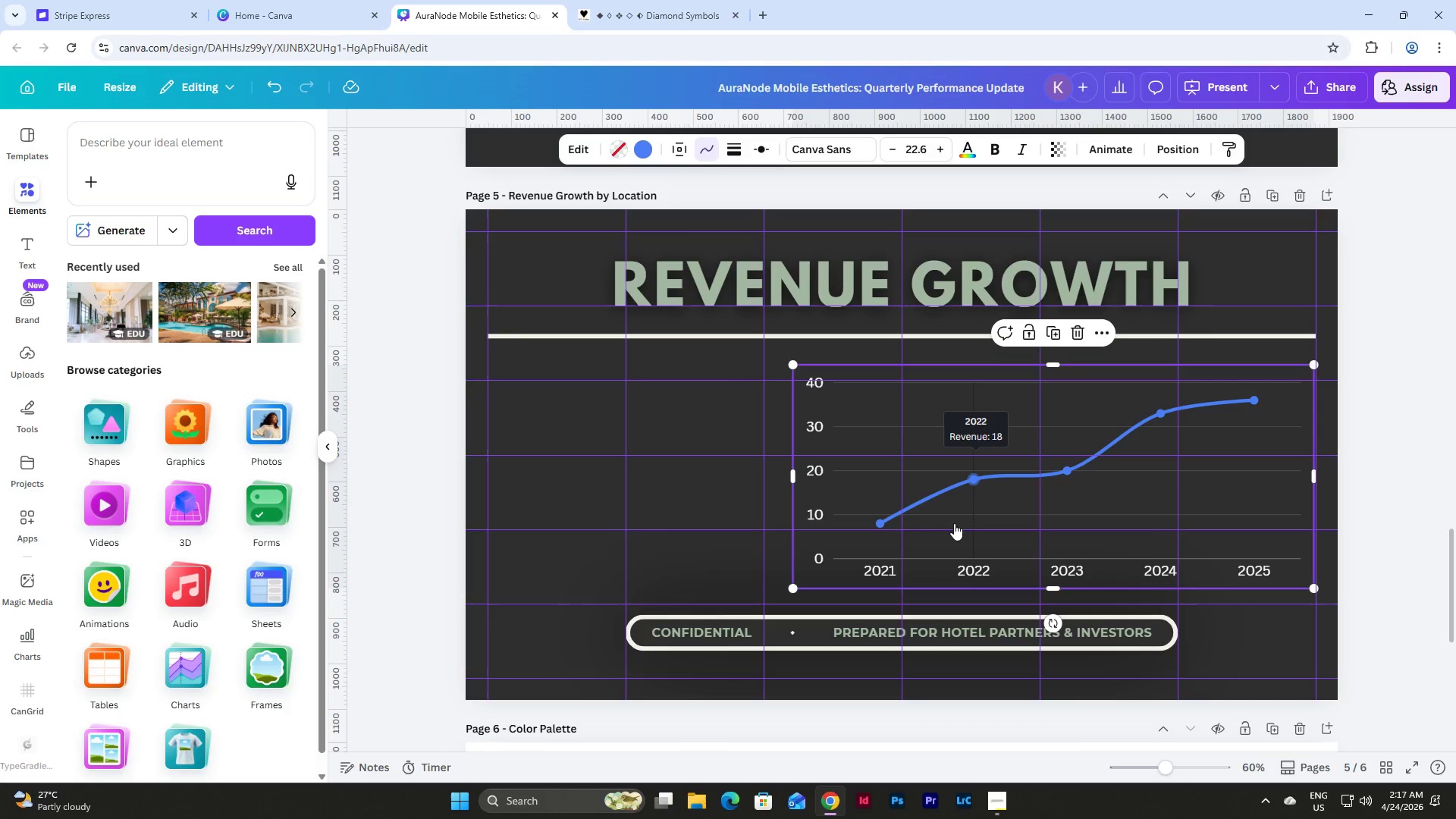 
key(Control+Z)
 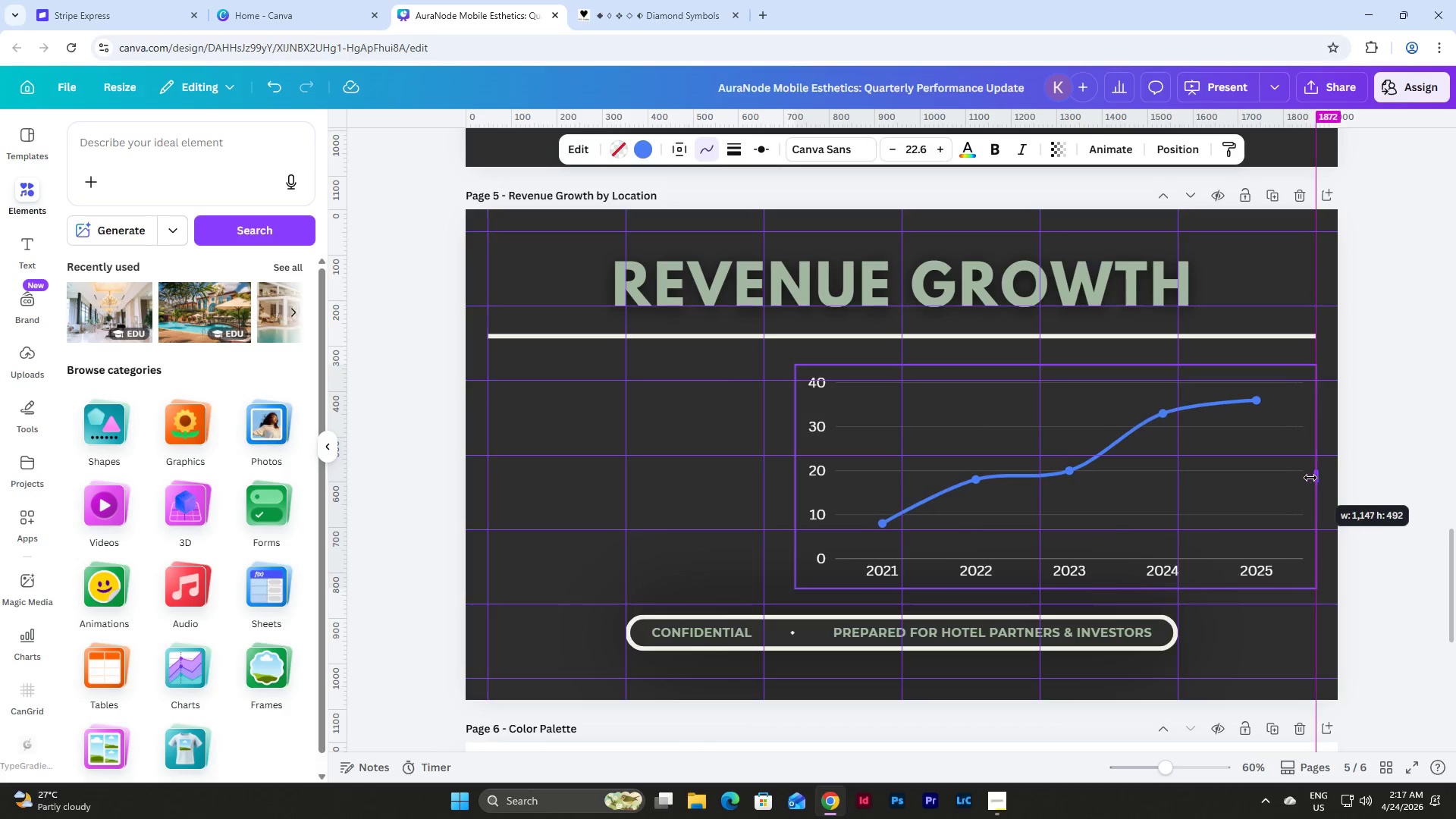 
wait(5.23)
 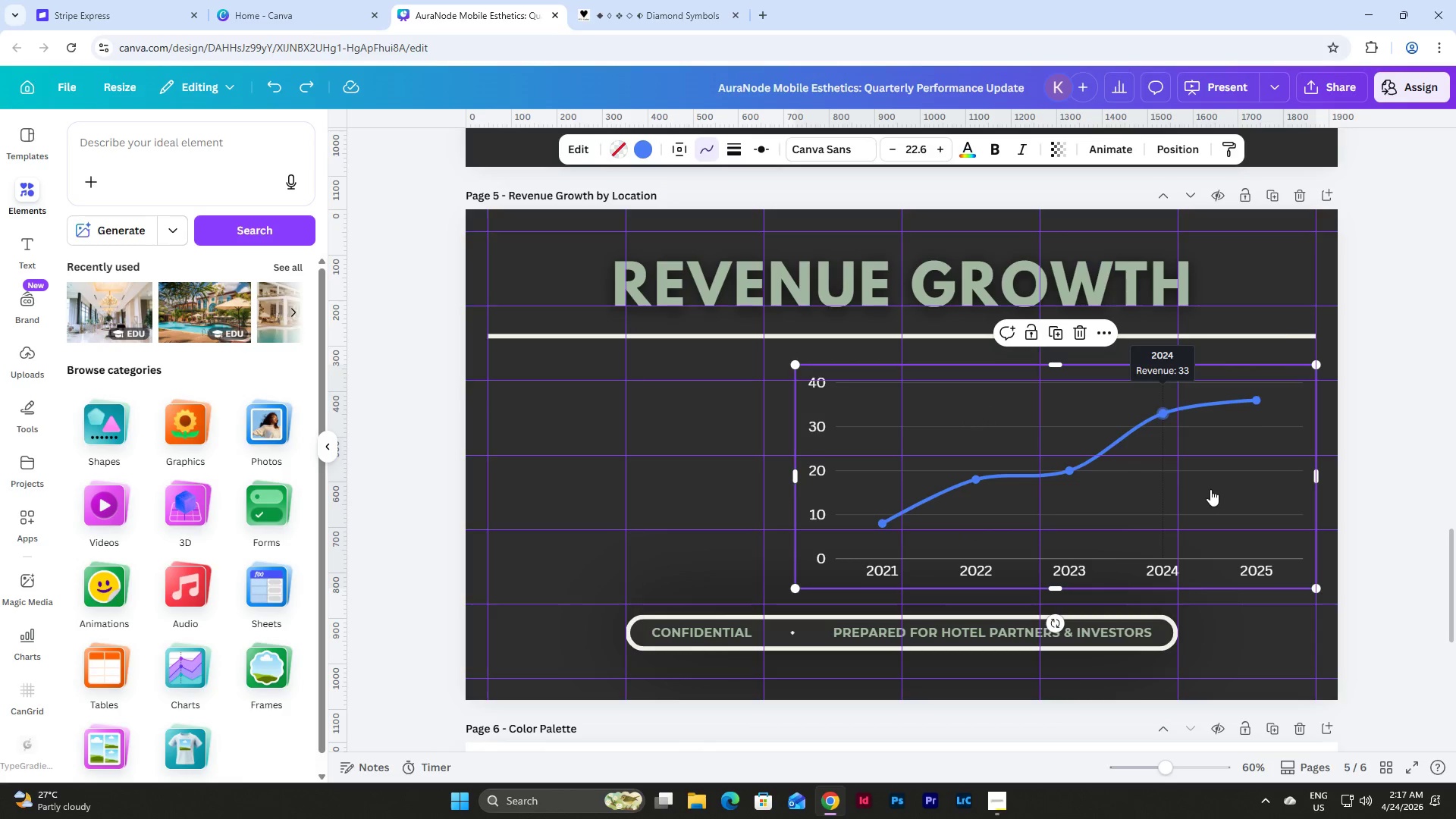 
left_click([653, 475])
 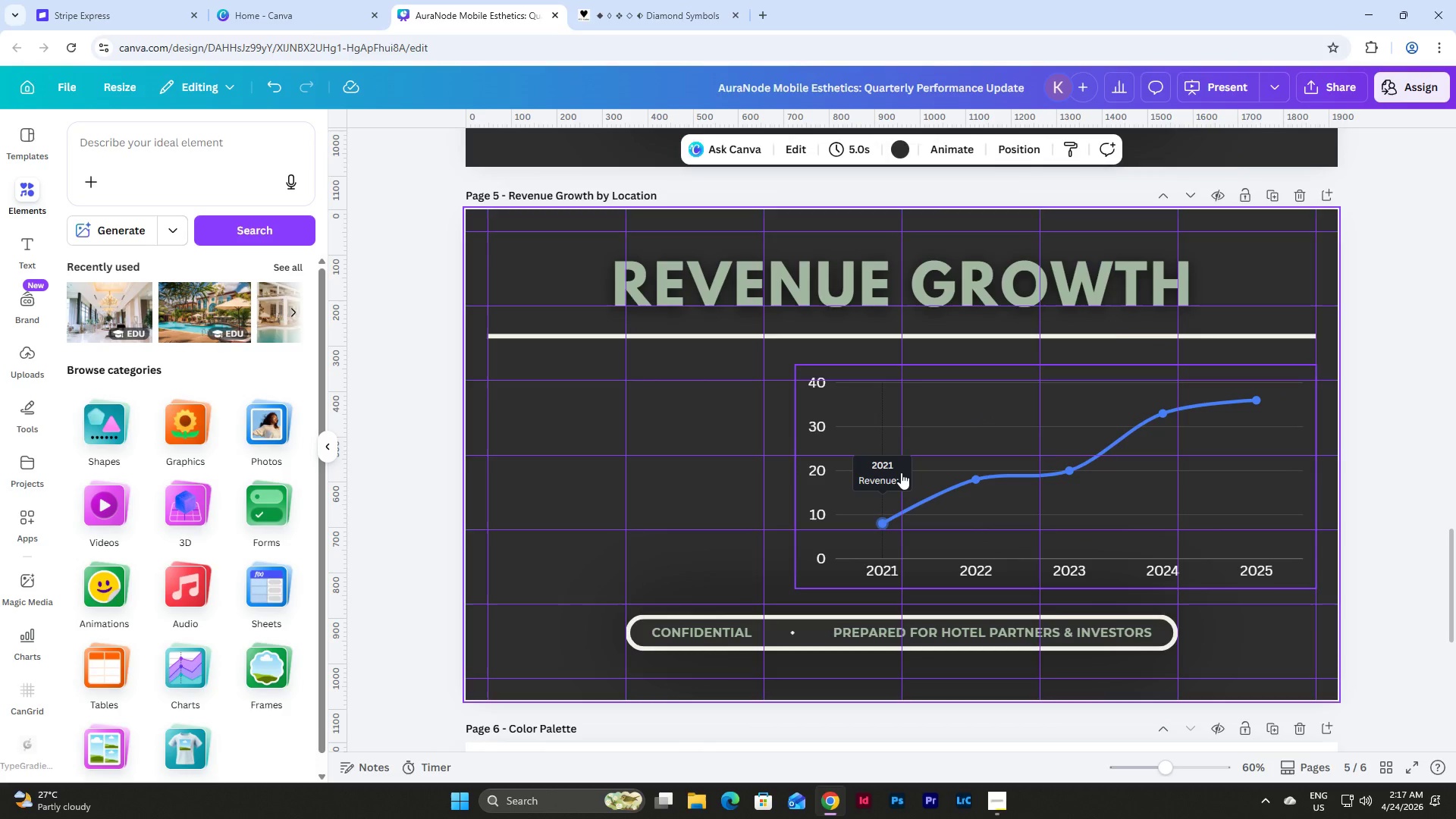 
left_click([901, 472])
 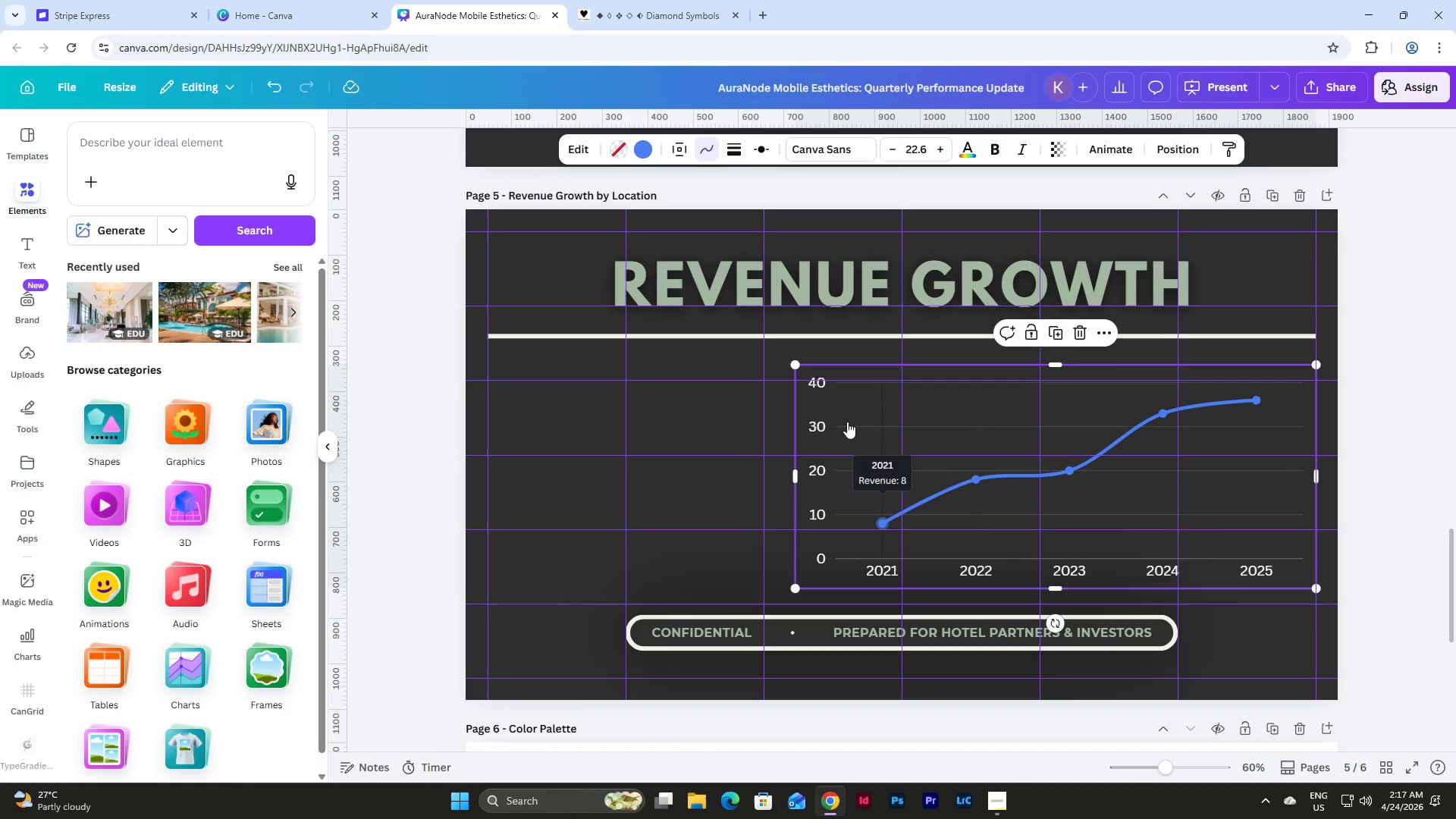 
key(Shift+ArrowLeft)
 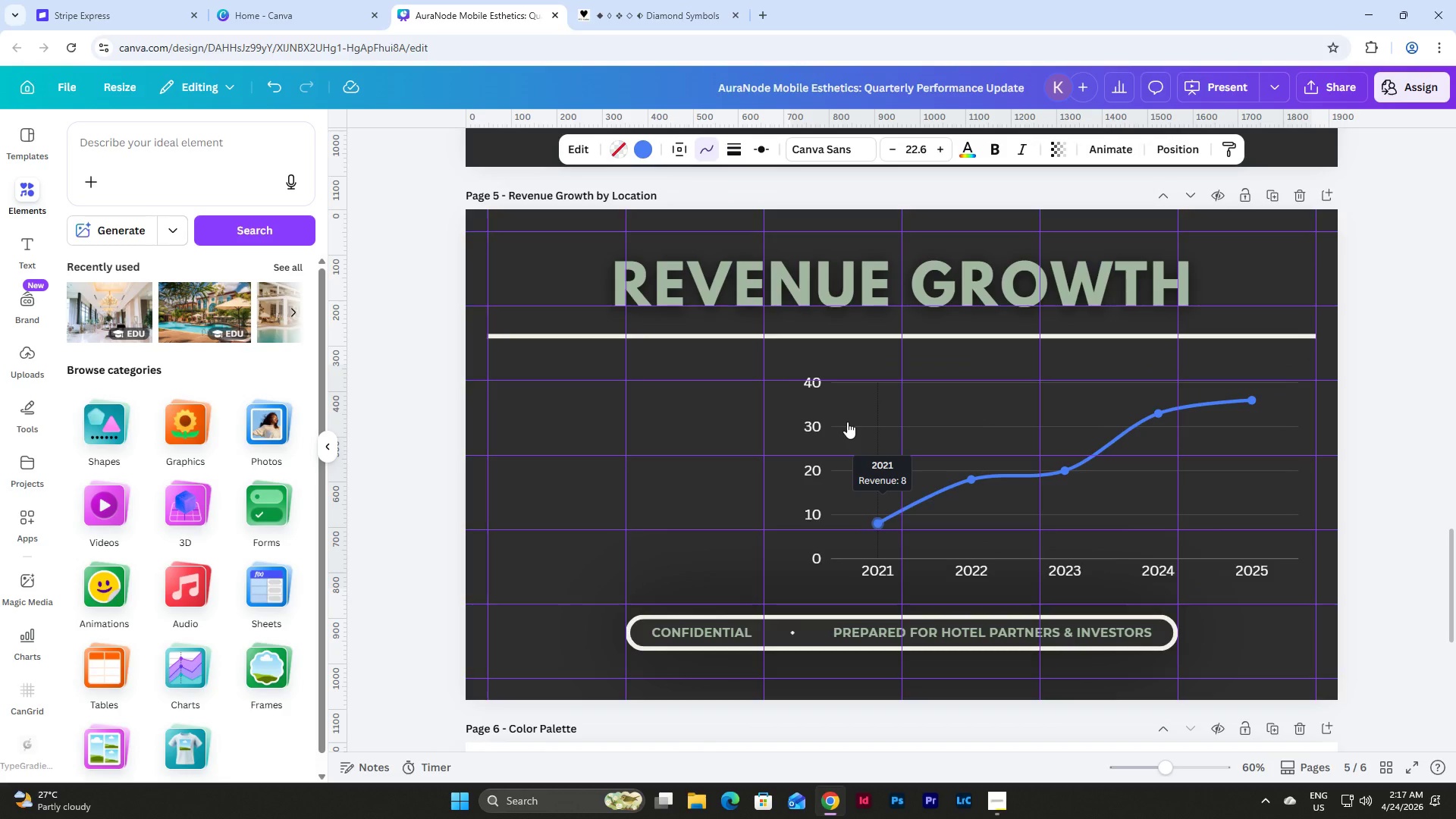 
key(Shift+ArrowLeft)
 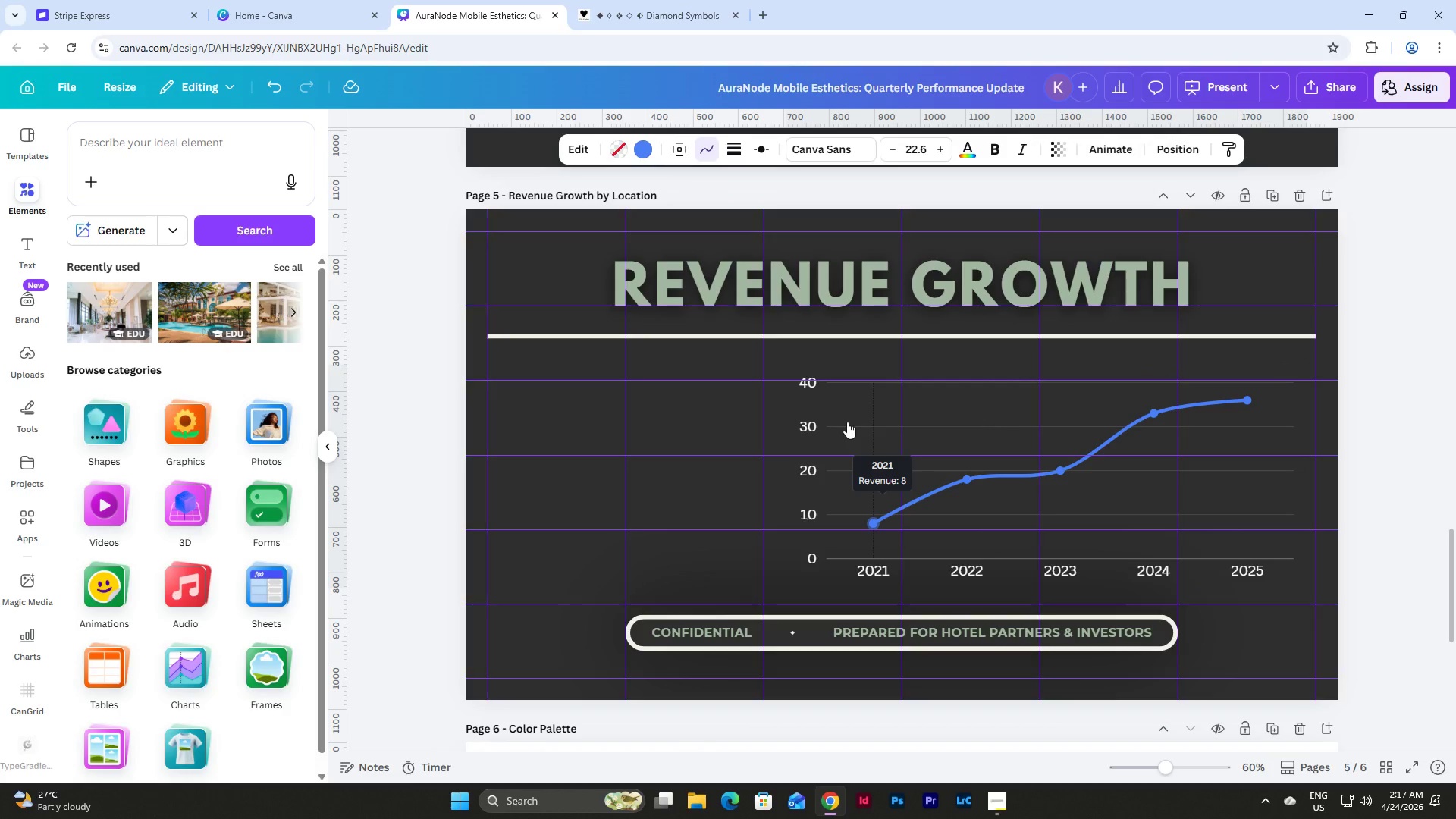 
key(Shift+ArrowLeft)
 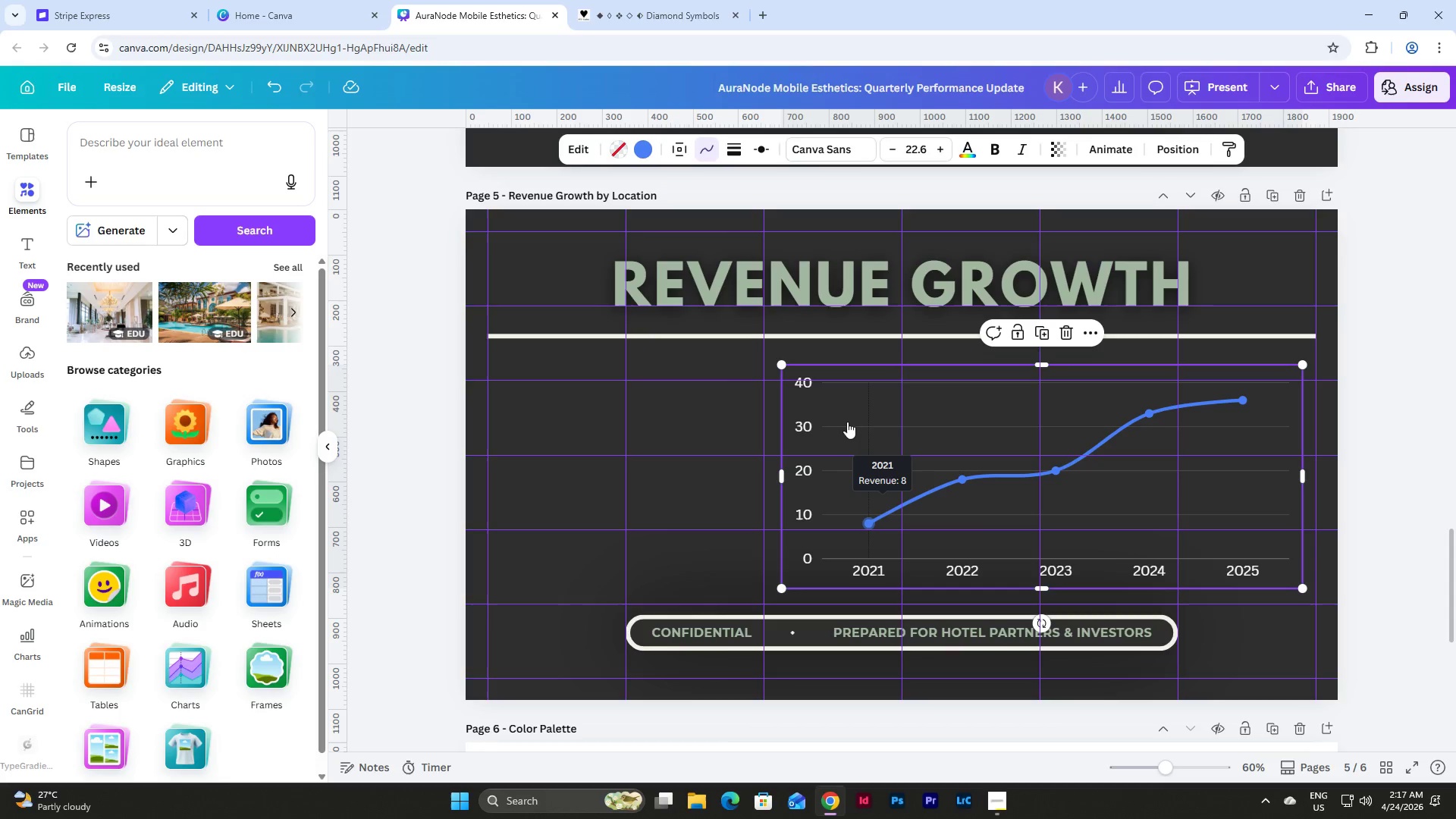 
scroll: coordinate [847, 422], scroll_direction: up, amount: 5.0
 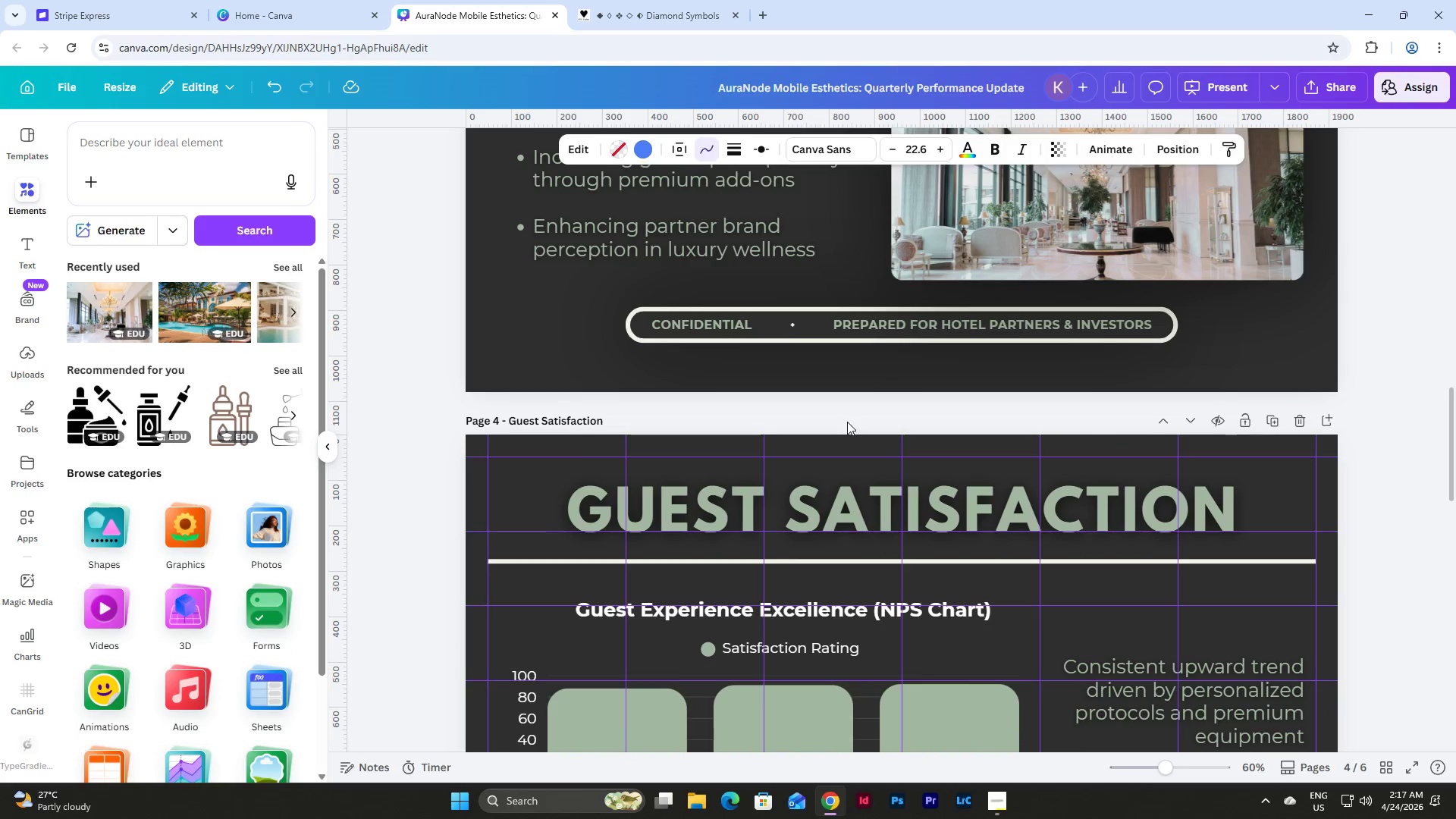 
scroll: coordinate [1094, 563], scroll_direction: down, amount: 8.0
 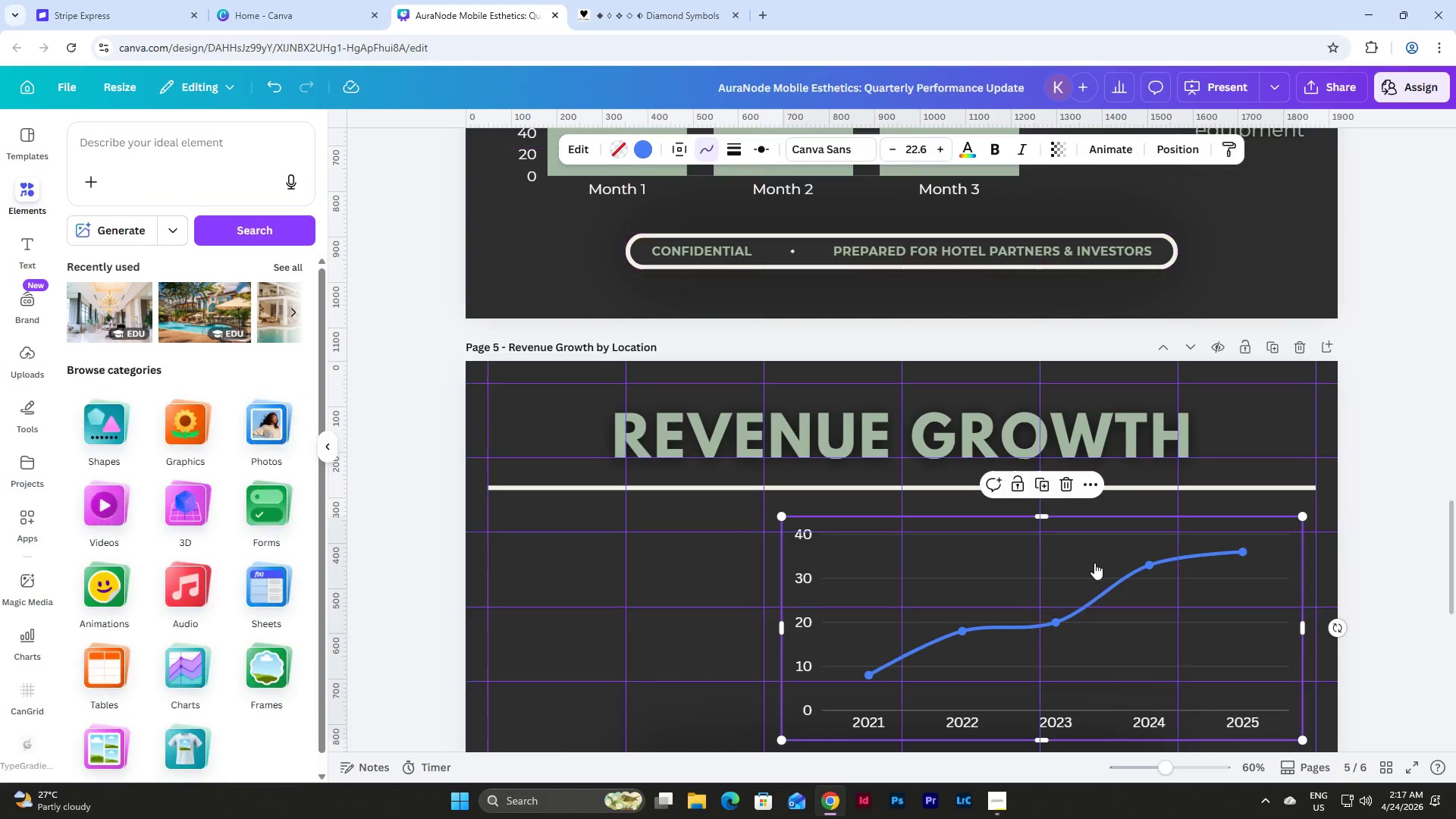 
mouse_move([1087, 582])
 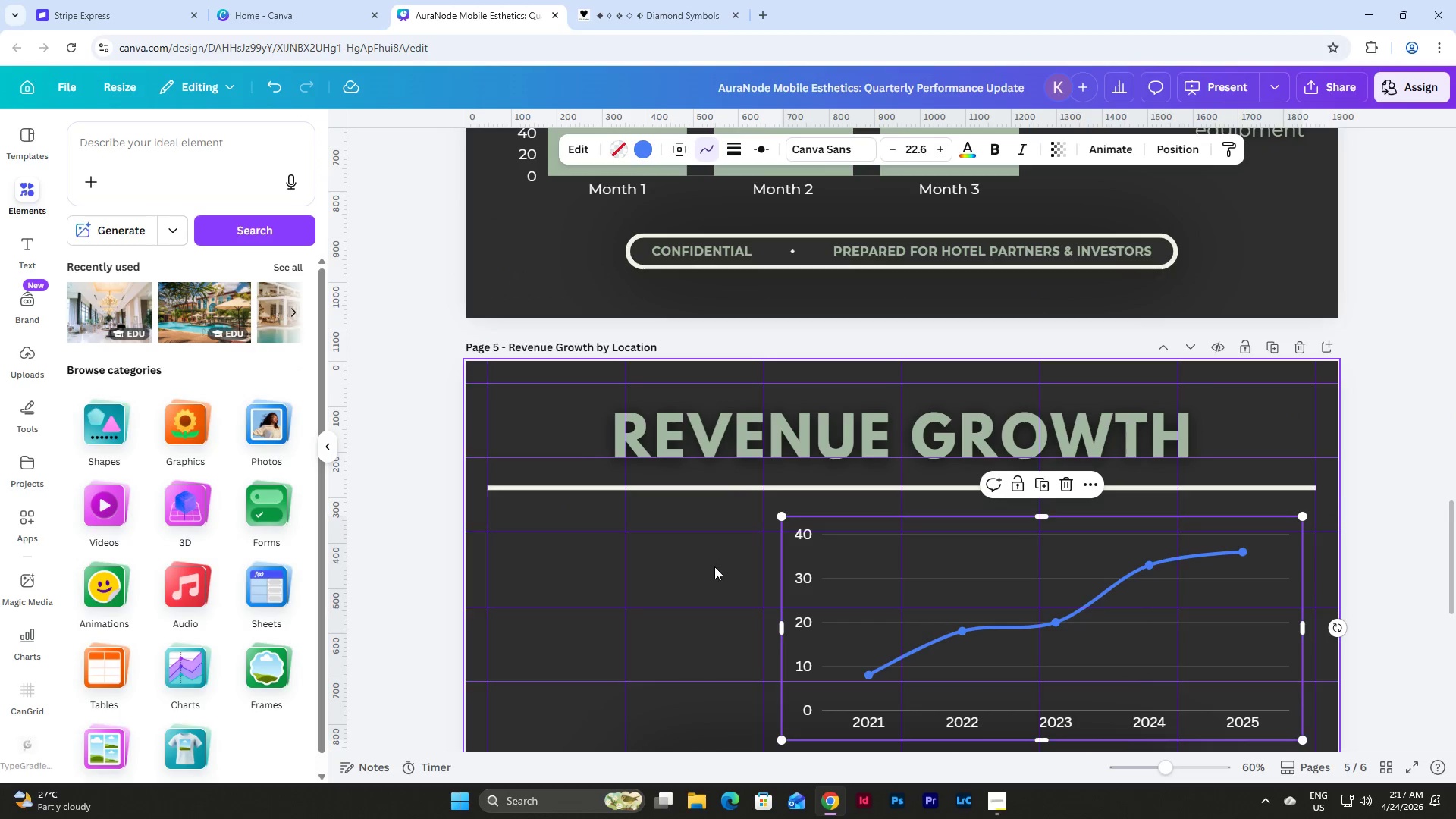 
left_click([714, 566])
 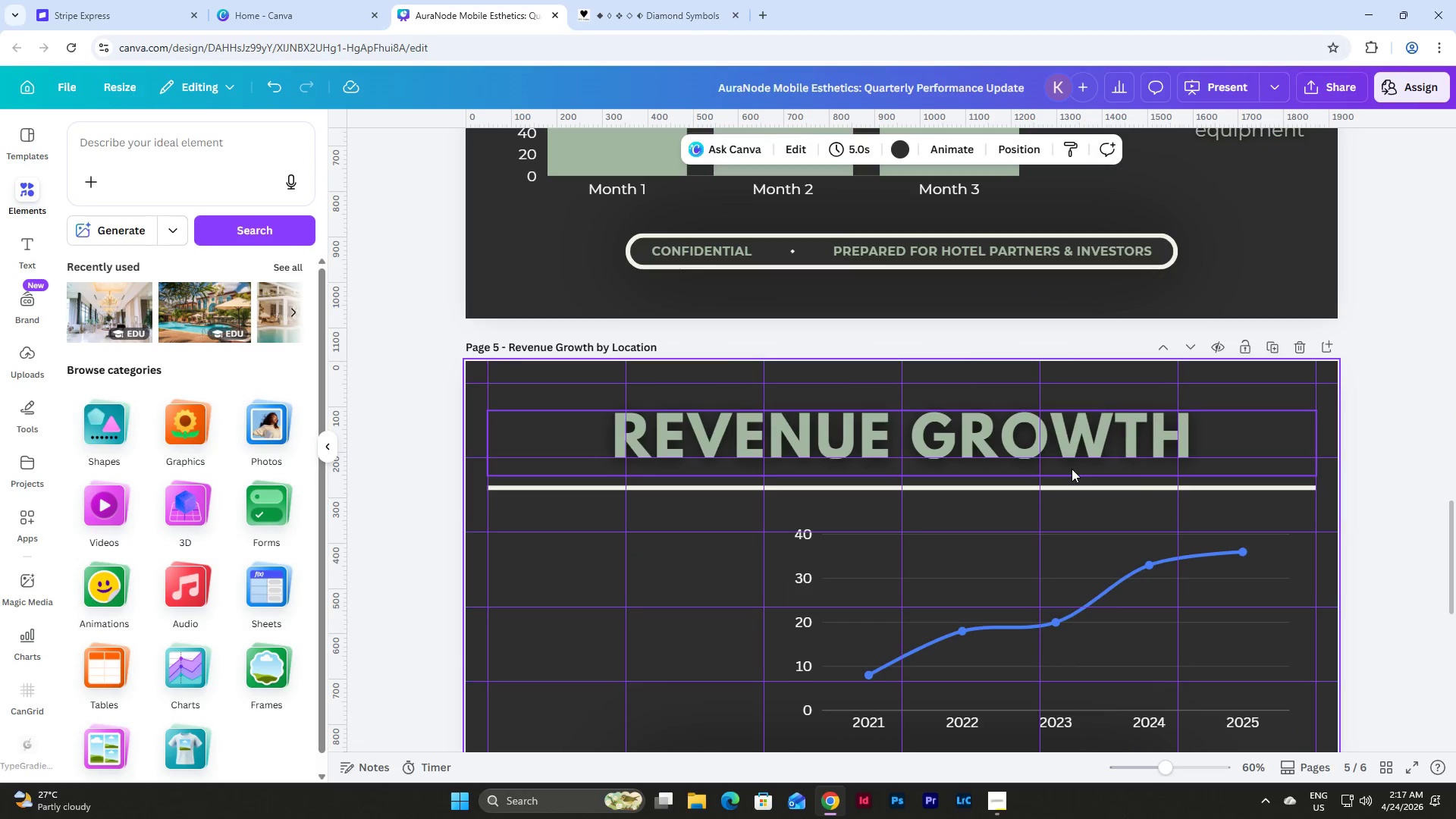 
scroll: coordinate [1072, 469], scroll_direction: down, amount: 1.0
 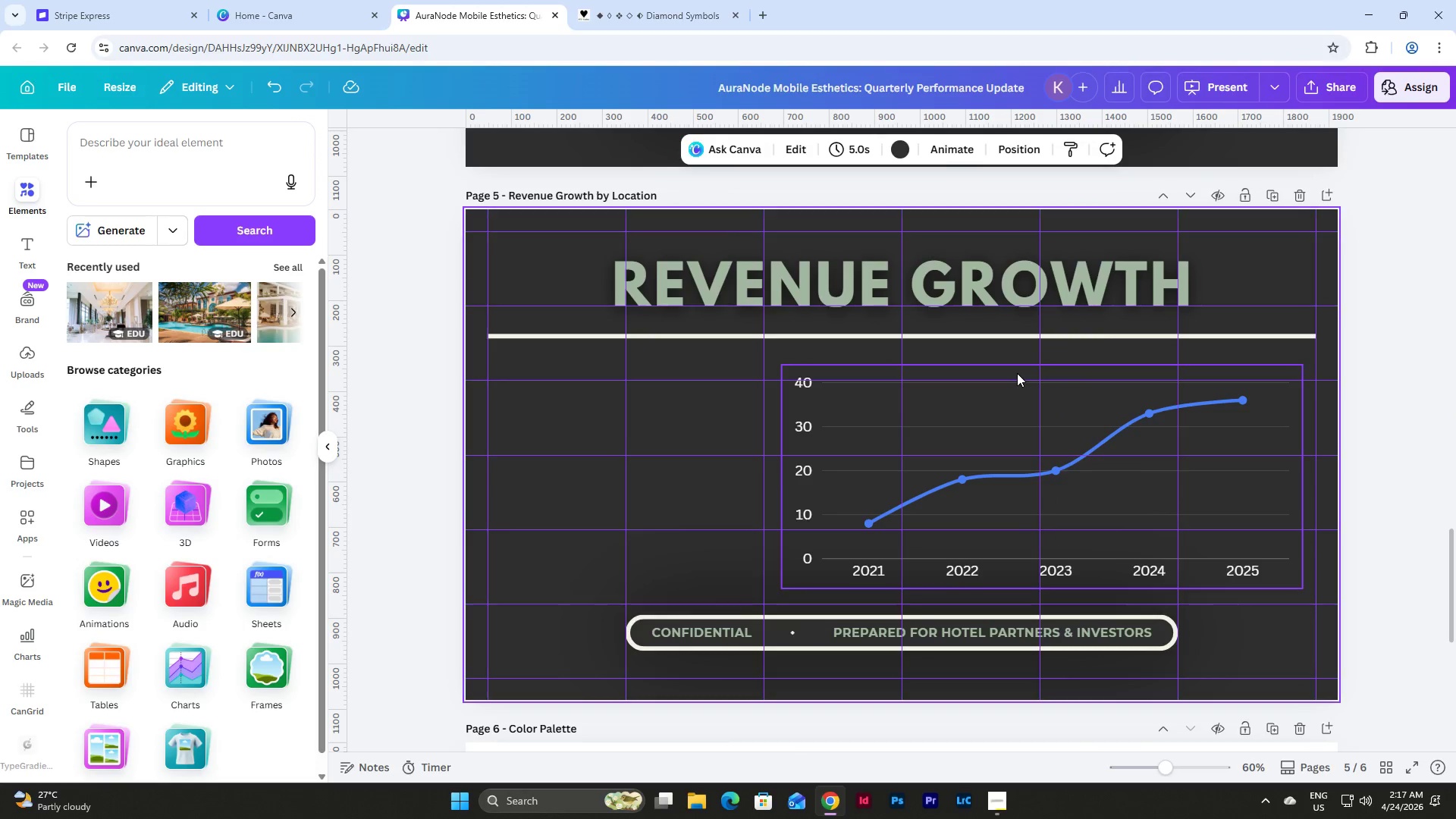 
left_click([1017, 373])
 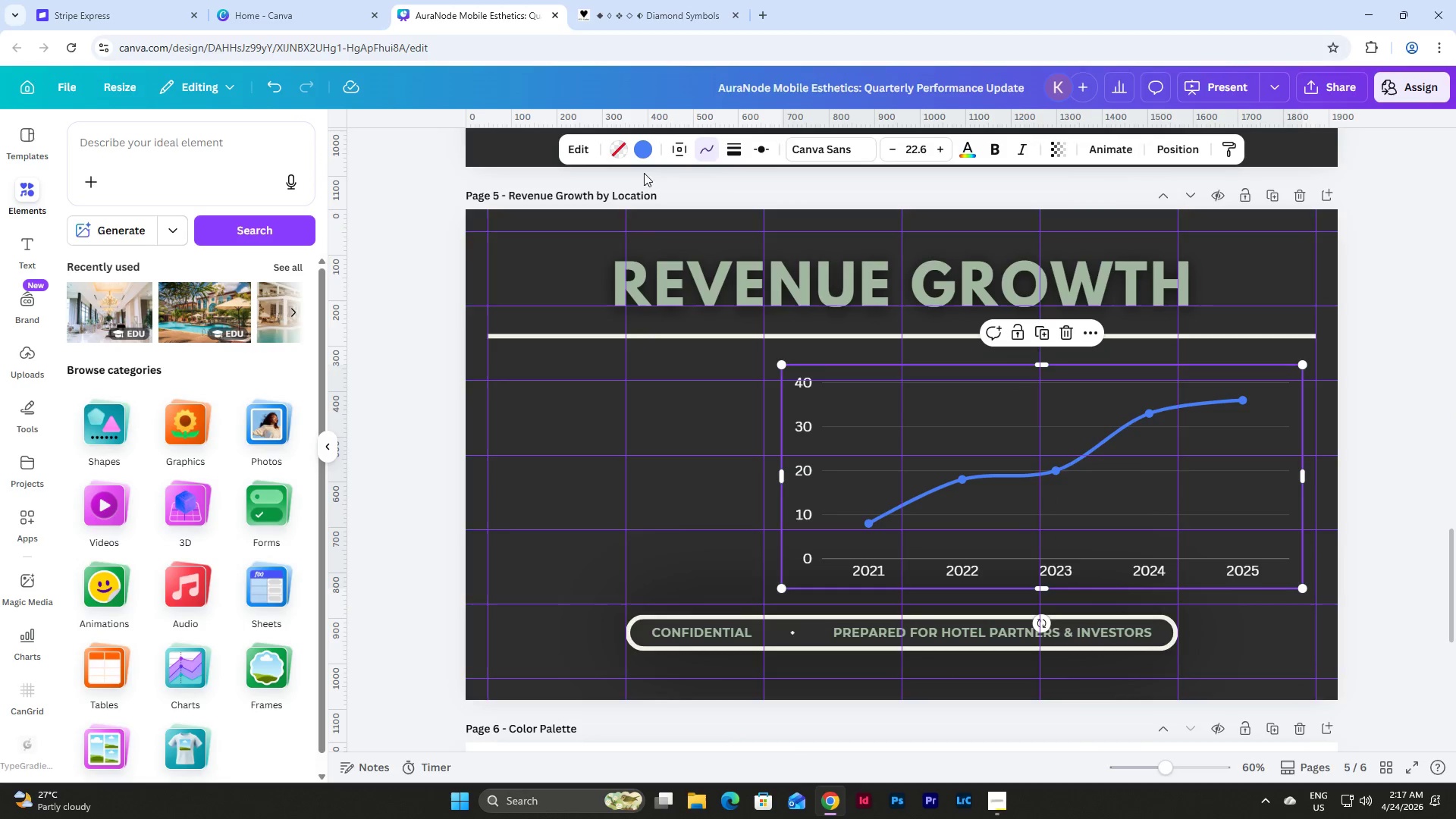 
left_click([643, 152])
 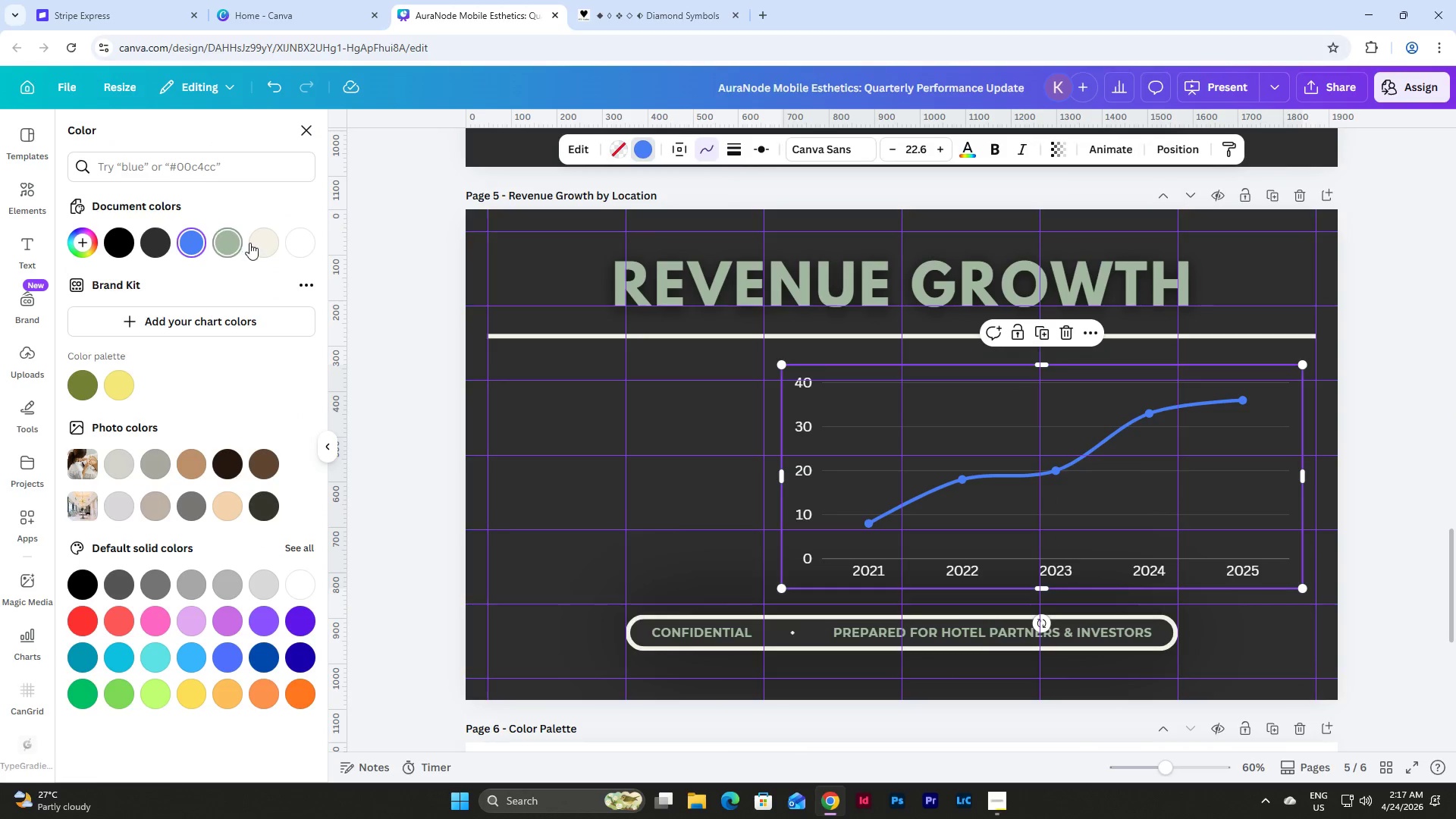 
left_click([229, 234])
 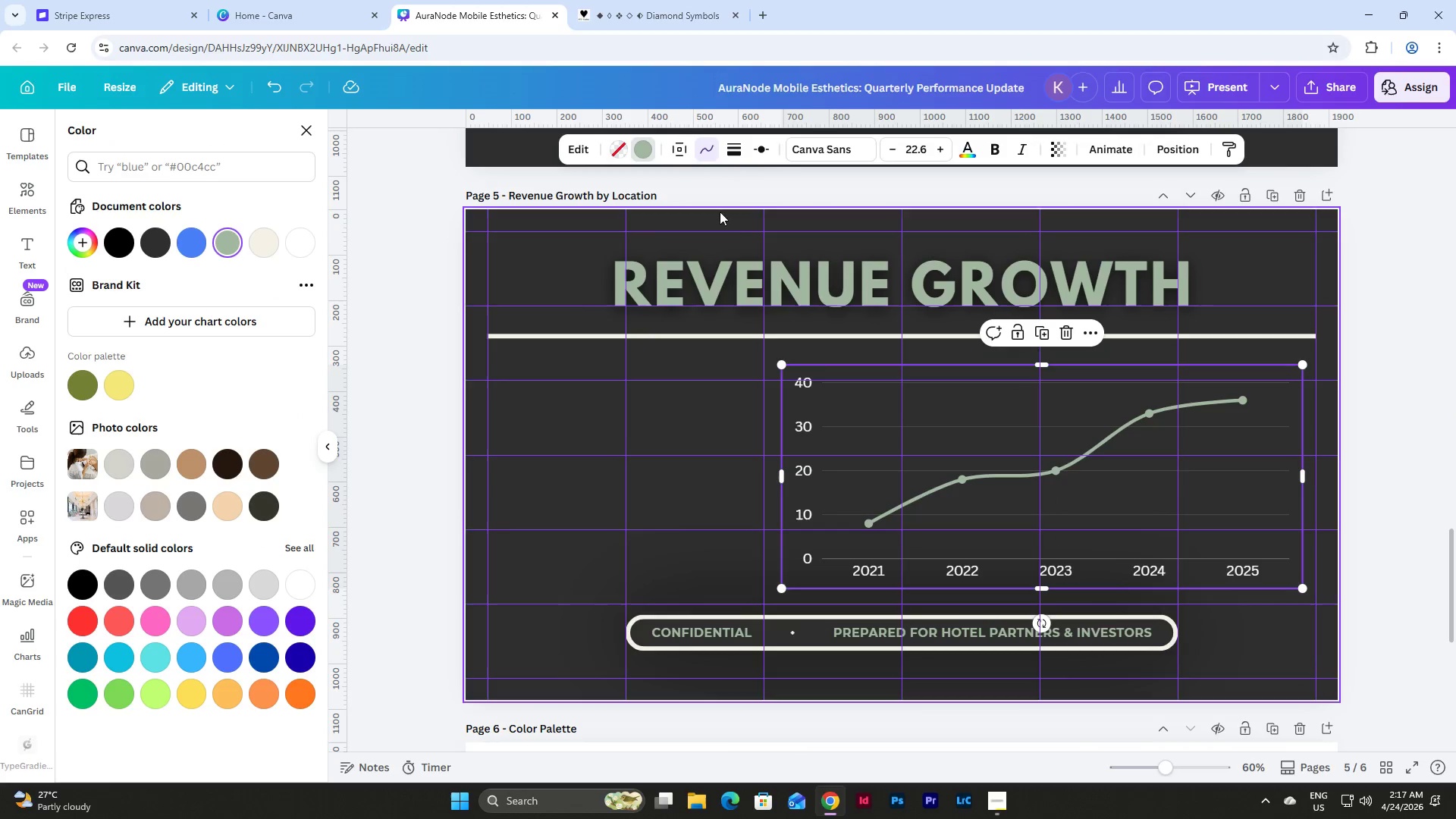 
left_click([755, 146])
 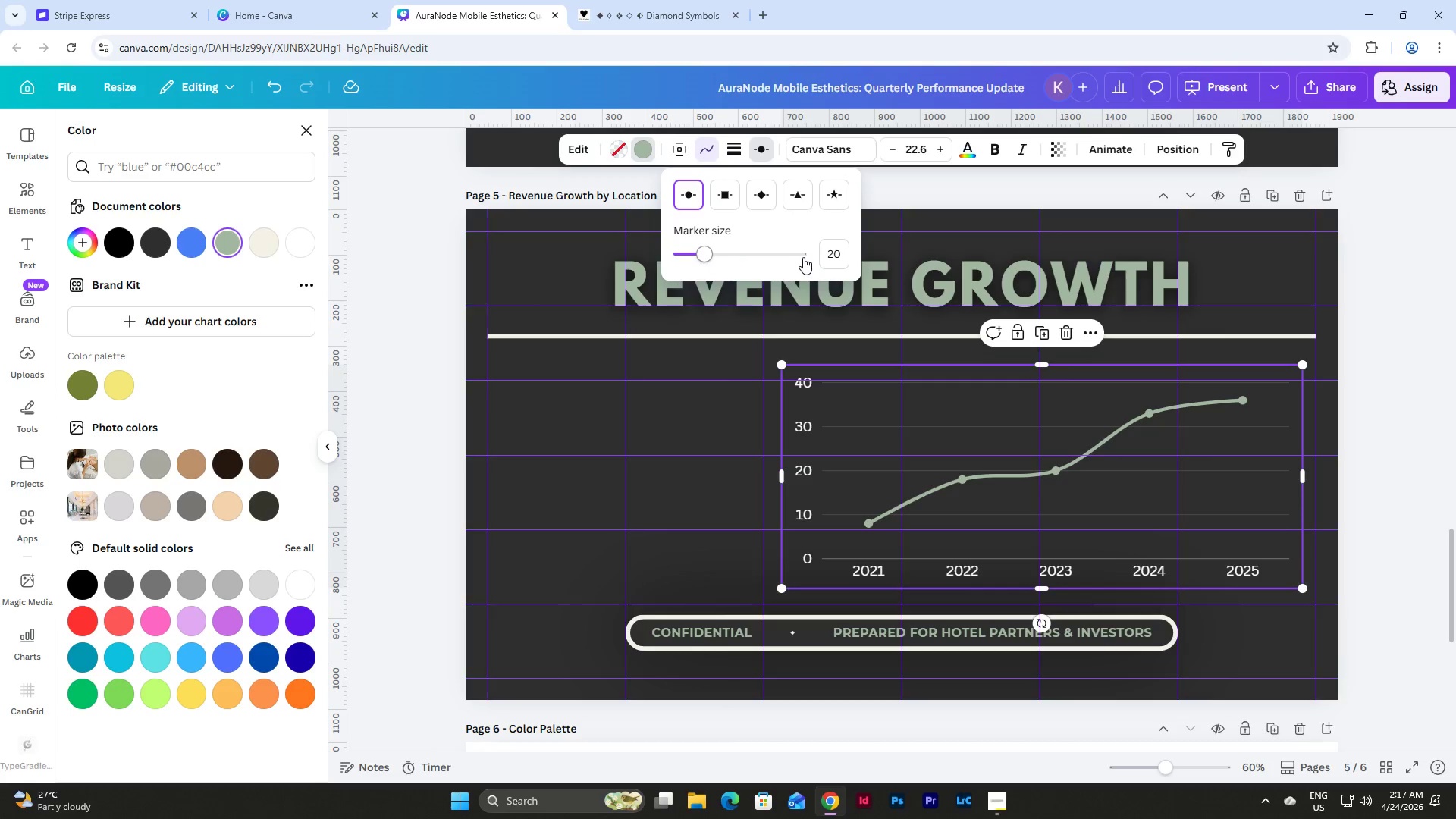 
left_click([834, 249])
 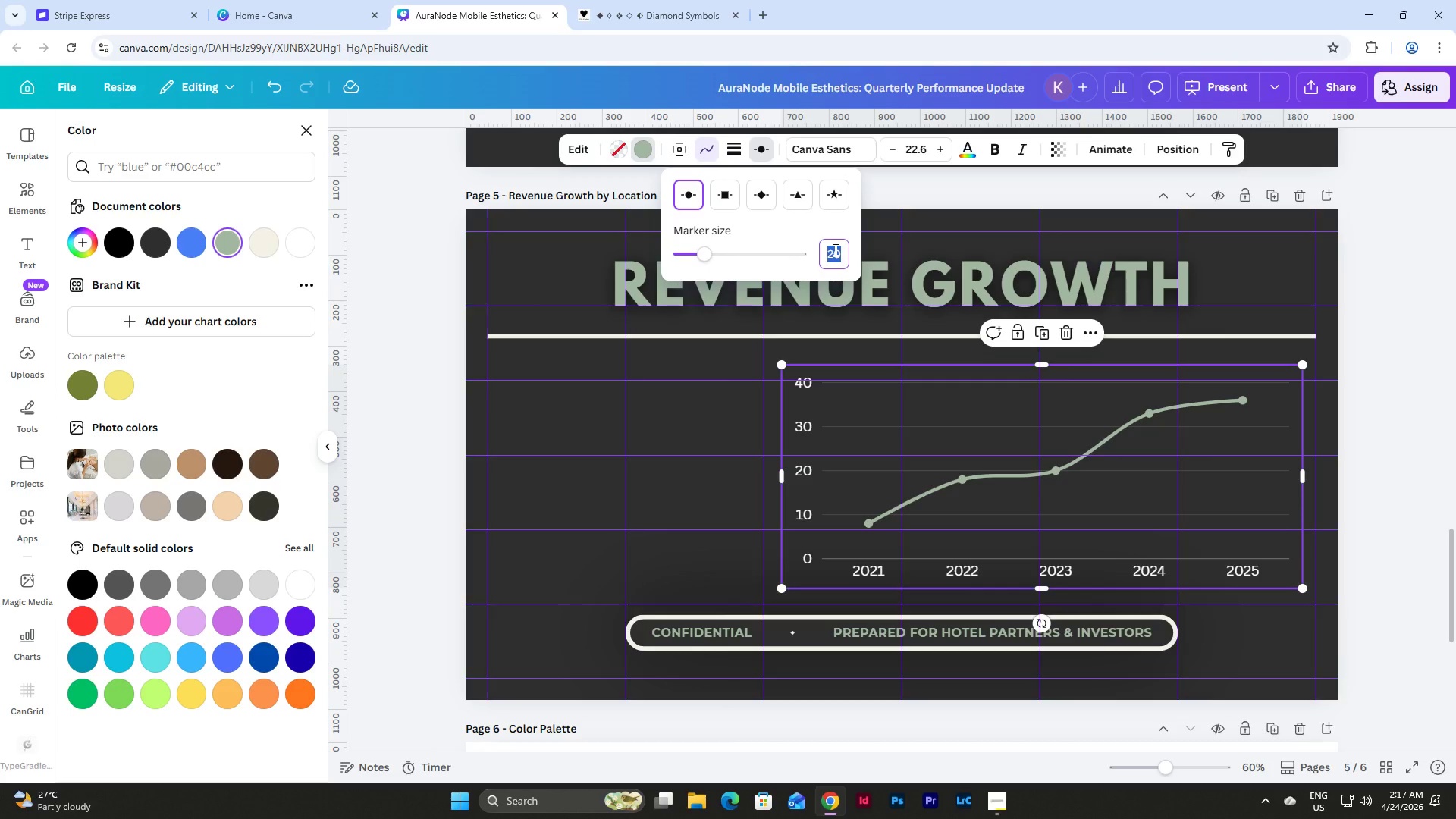 
key(Numpad3)
 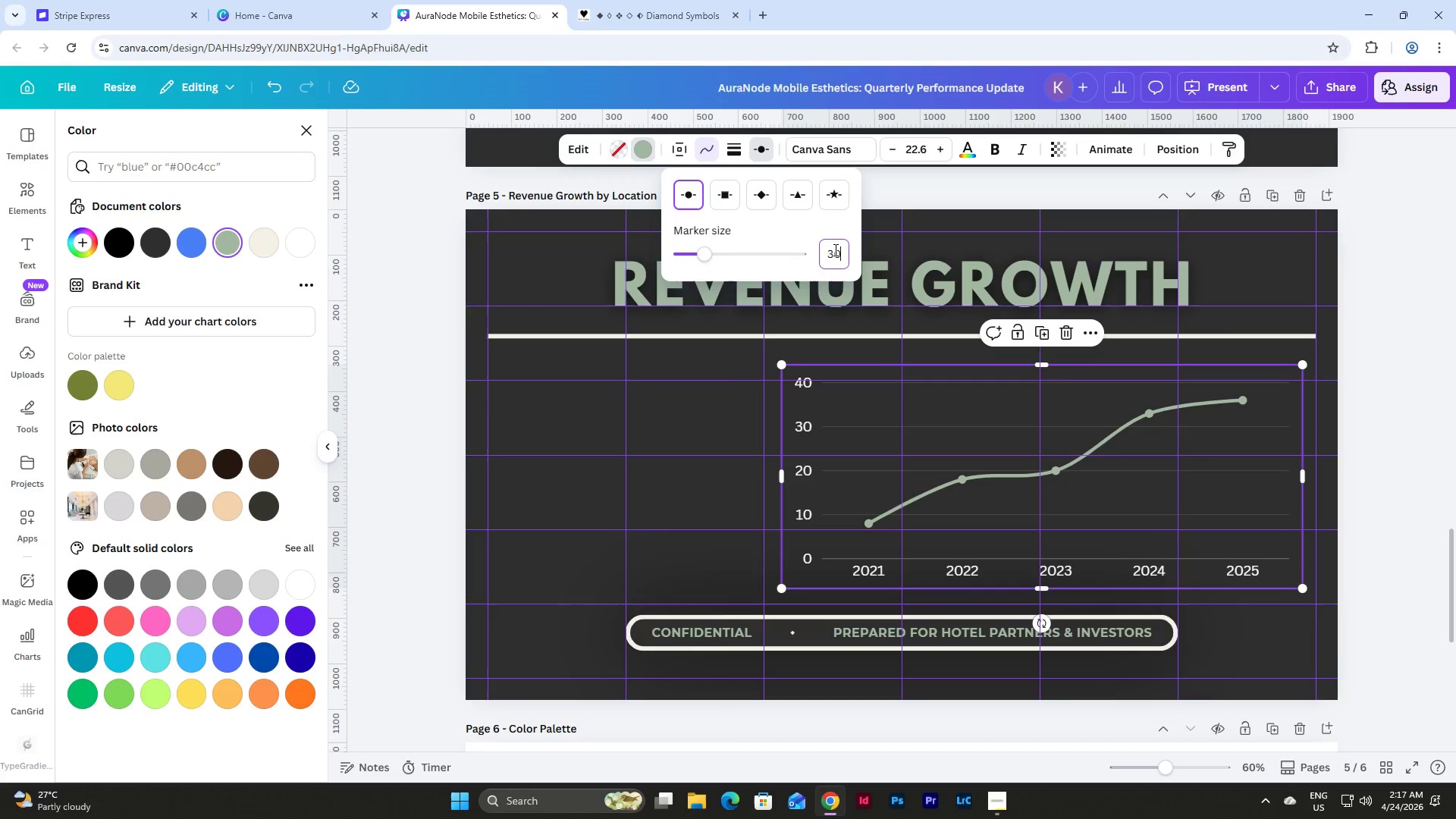 
key(Numpad0)
 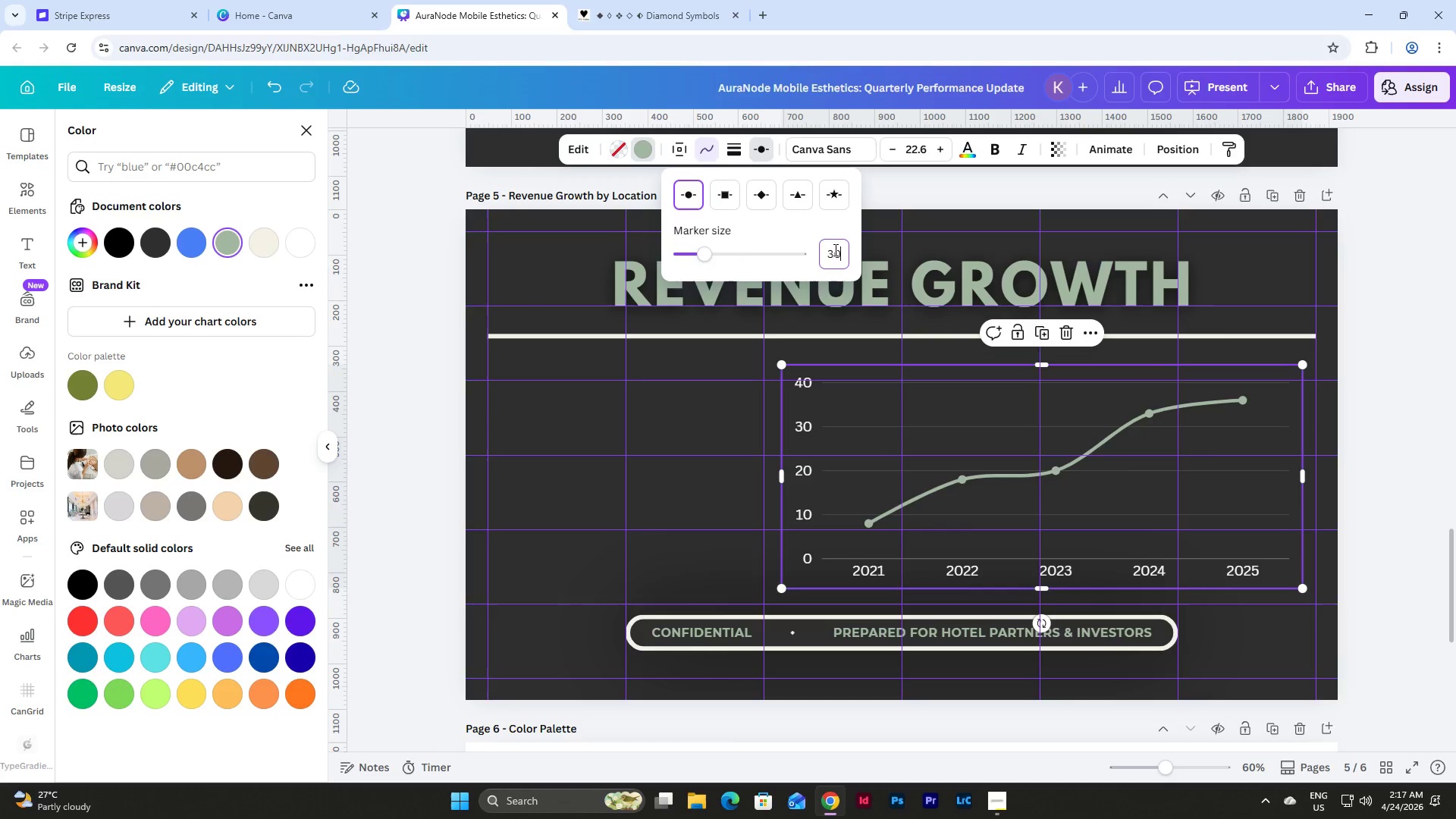 
key(NumpadEnter)
 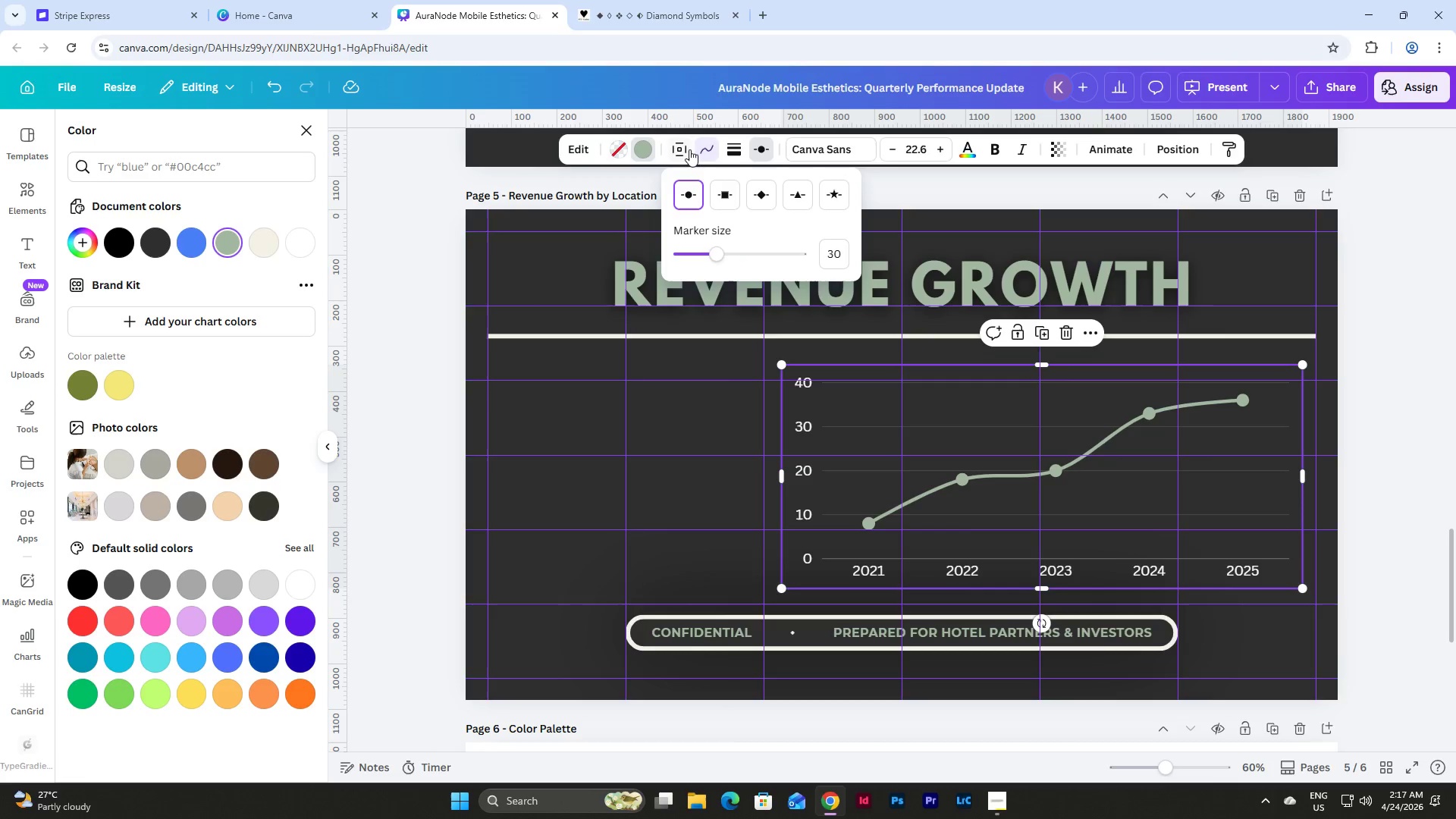 
left_click([579, 152])
 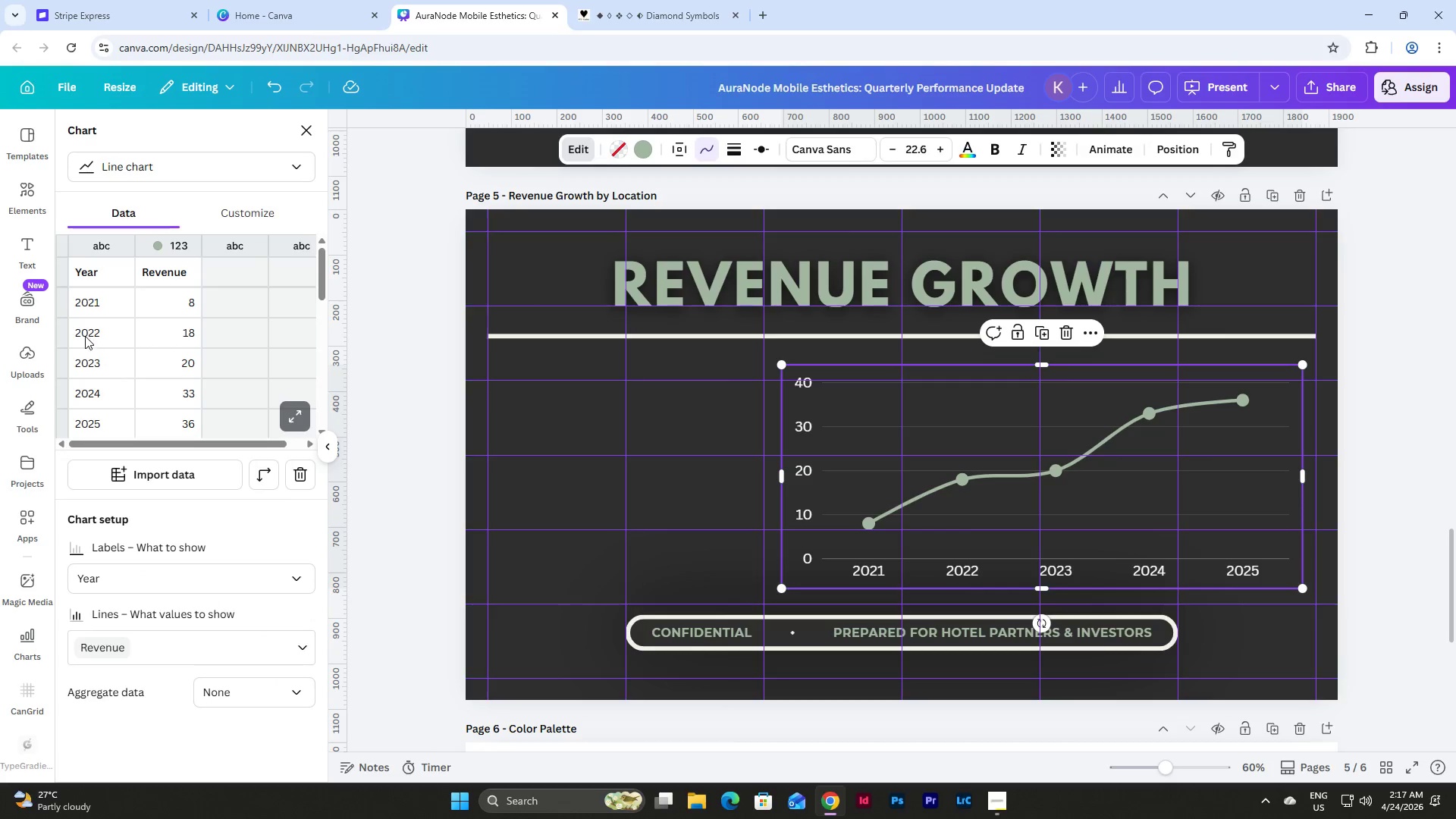 
scroll: coordinate [172, 318], scroll_direction: down, amount: 3.0
 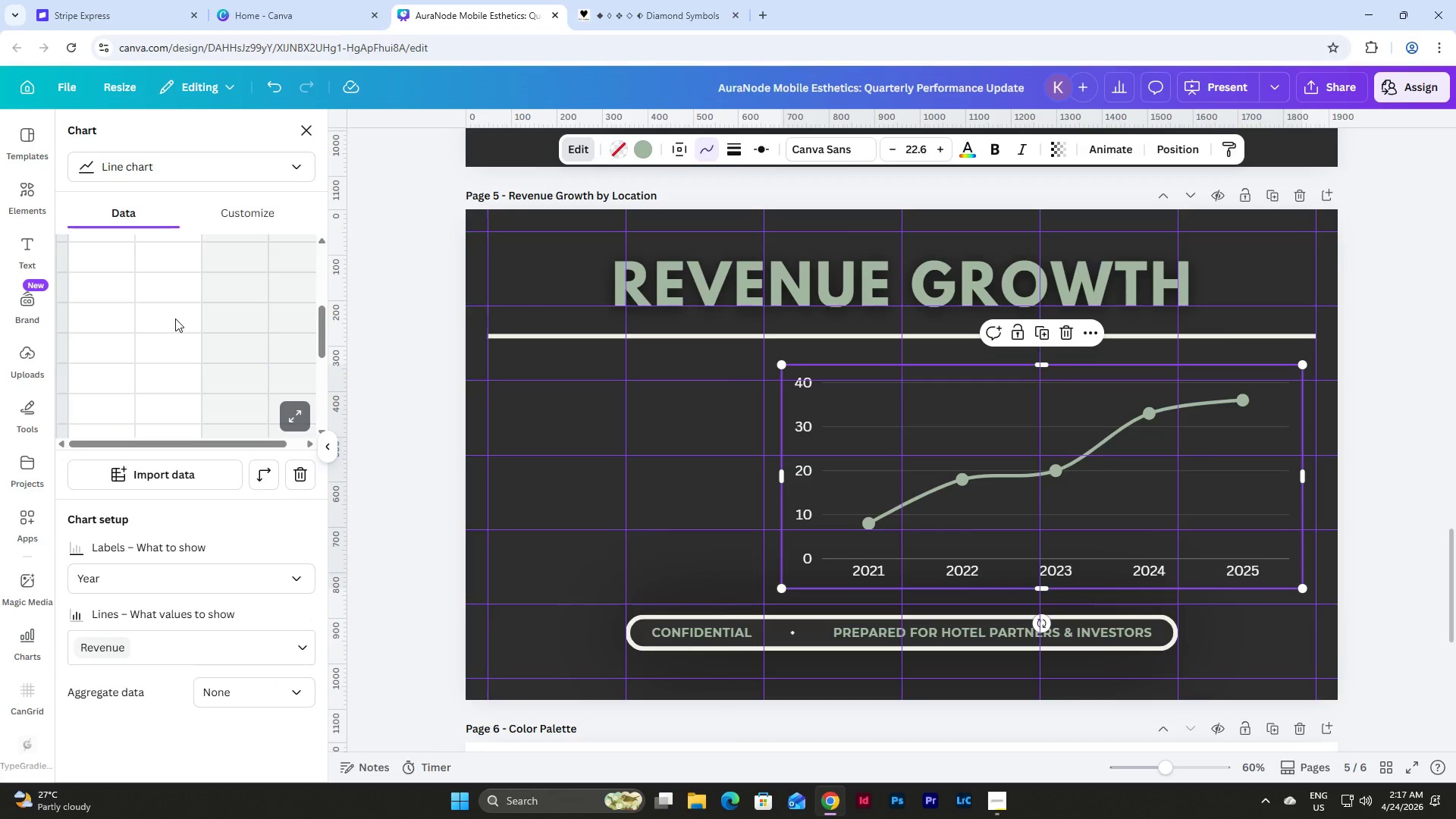 
scroll: coordinate [175, 318], scroll_direction: up, amount: 3.0
 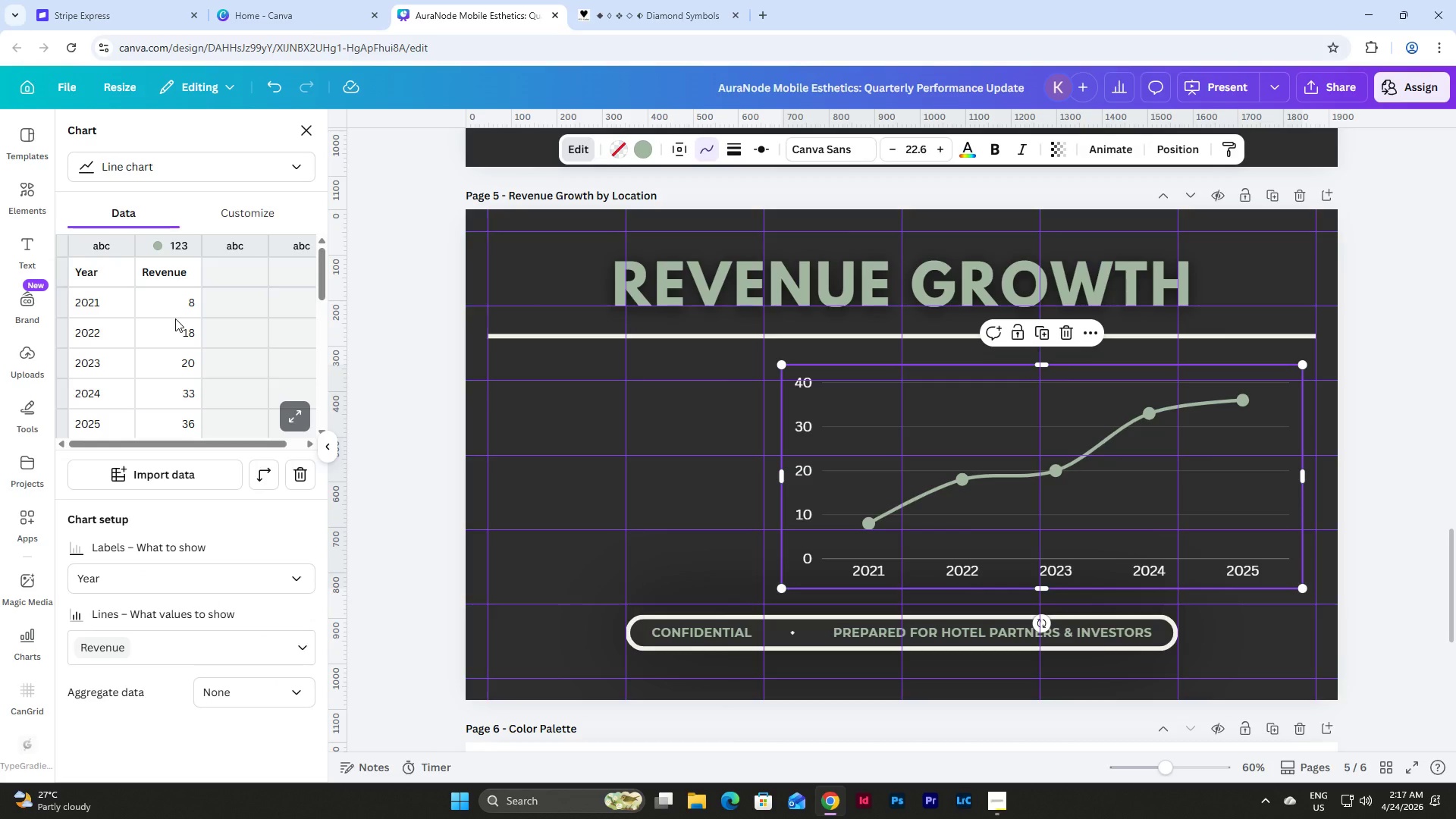 
wait(7.54)
 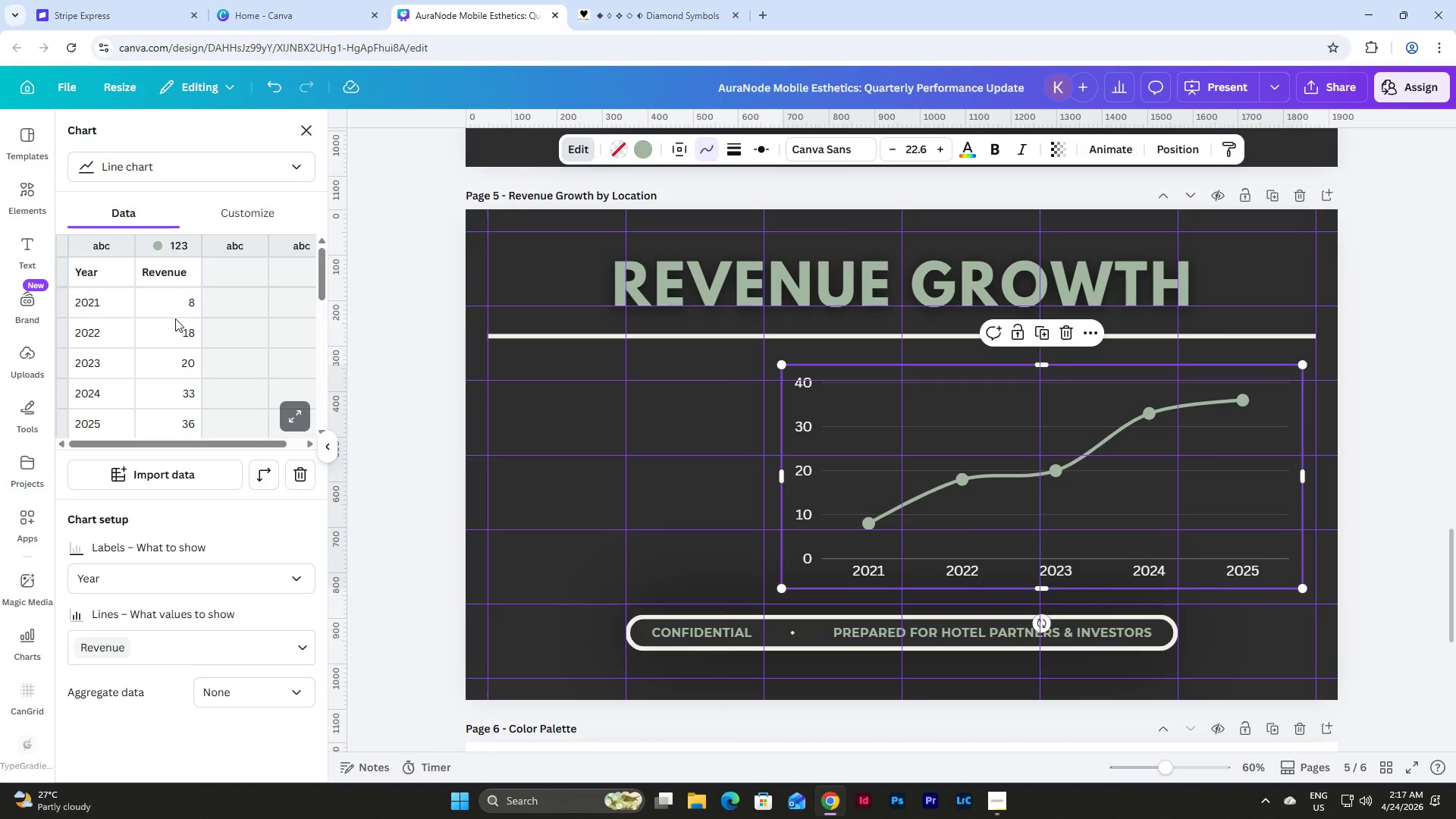 
scroll: coordinate [174, 338], scroll_direction: up, amount: 3.0
 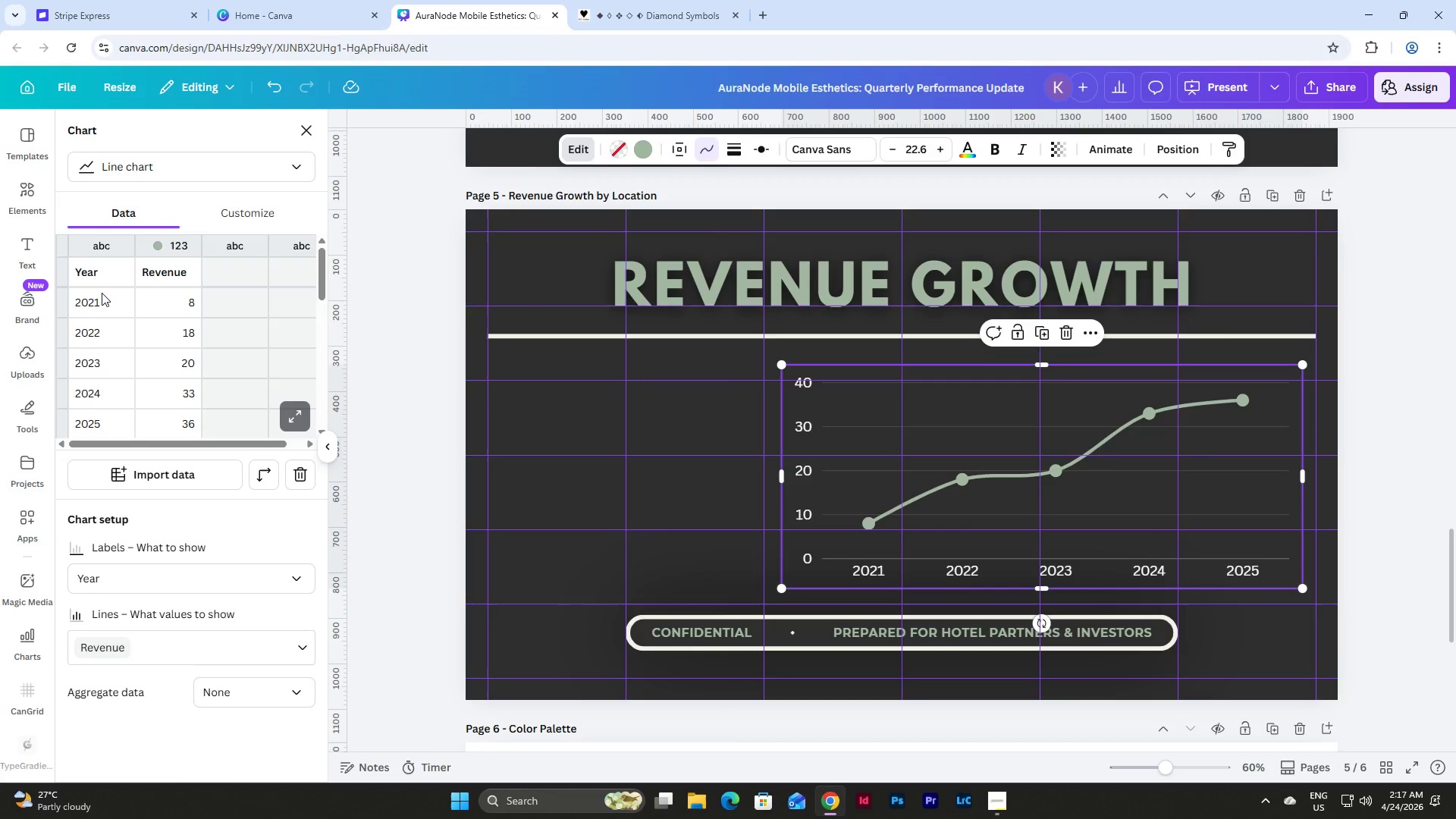 
left_click([102, 306])
 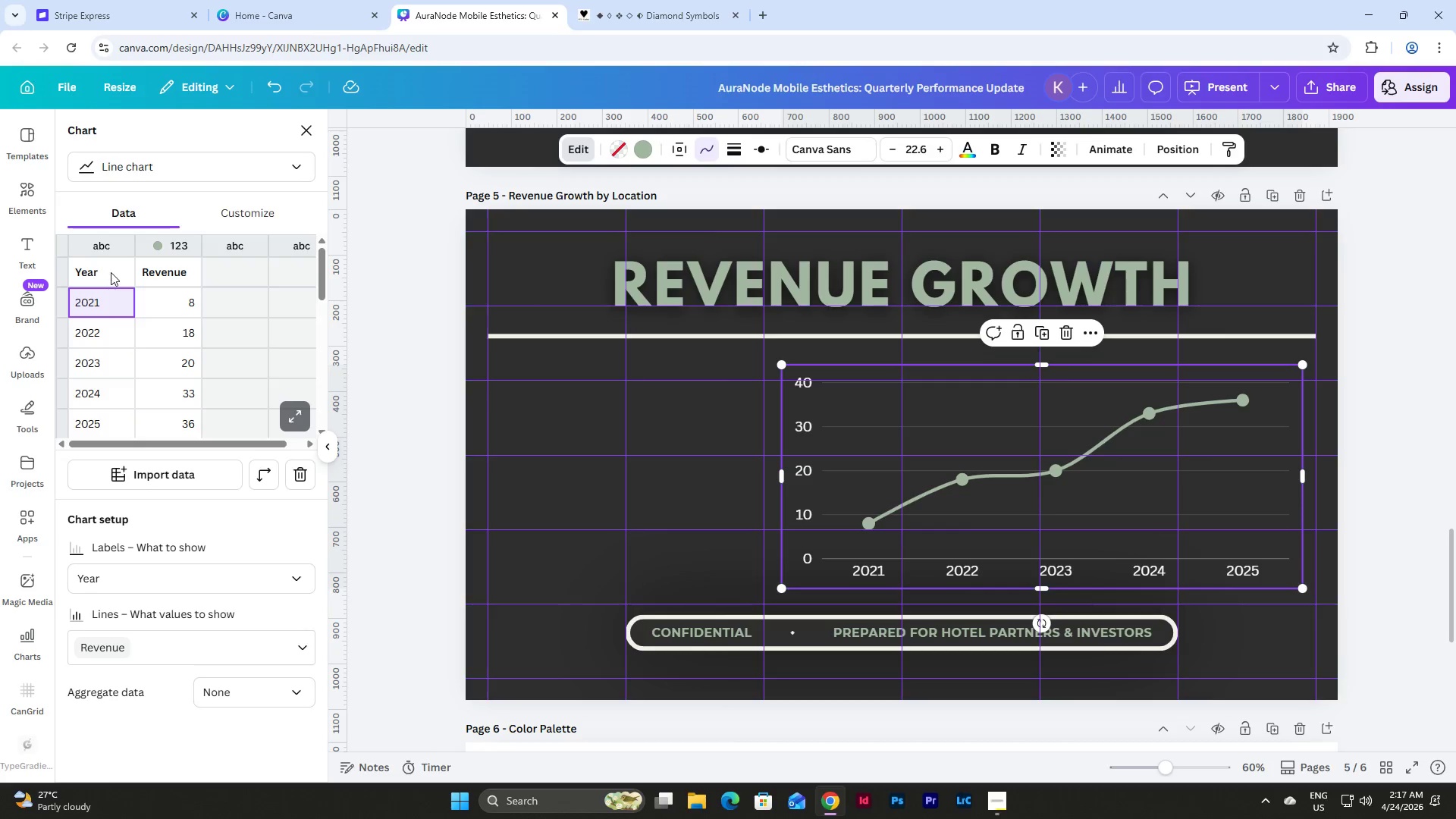 
left_click([111, 271])
 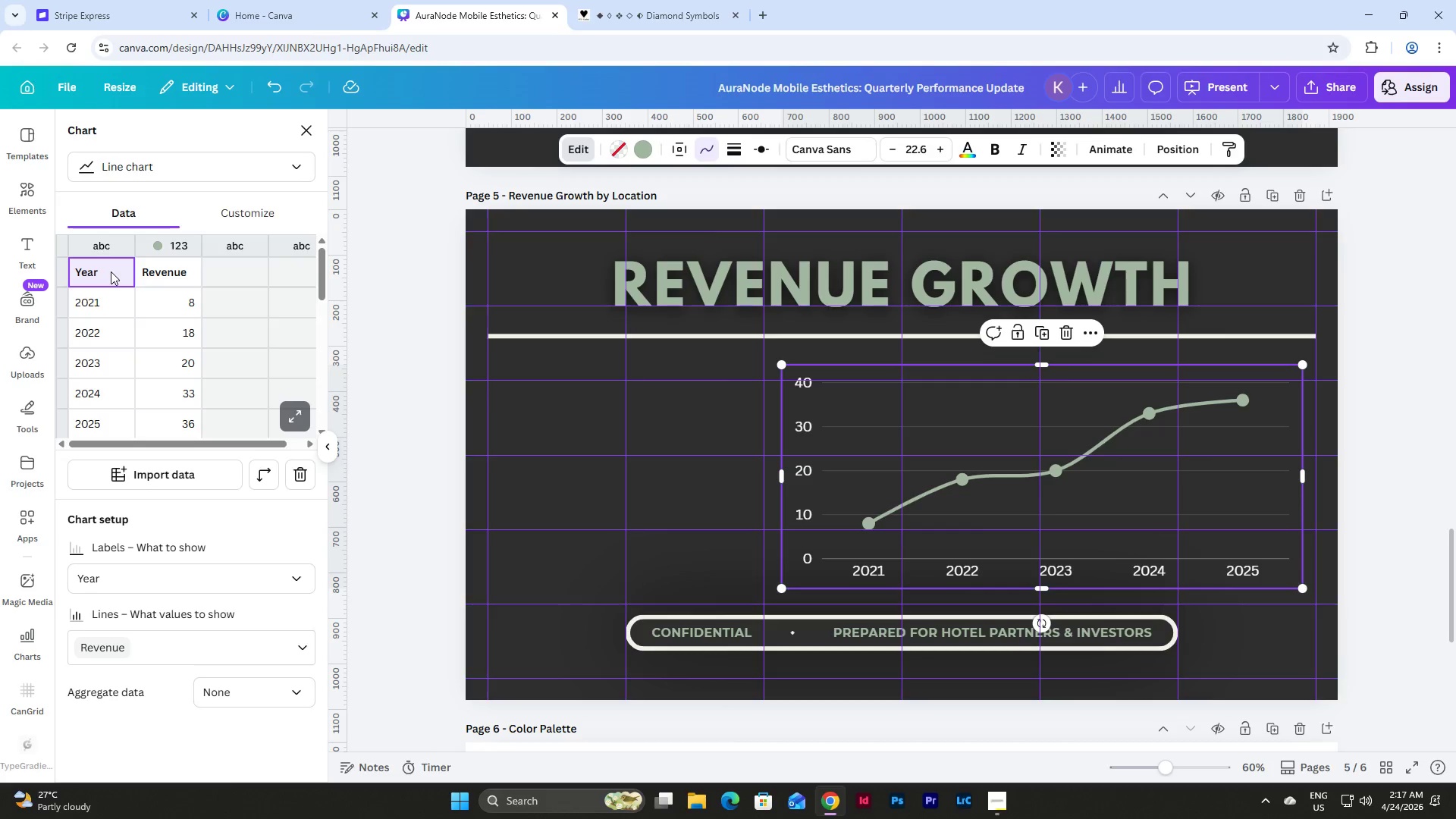 
key(Backspace)
type(Location)
 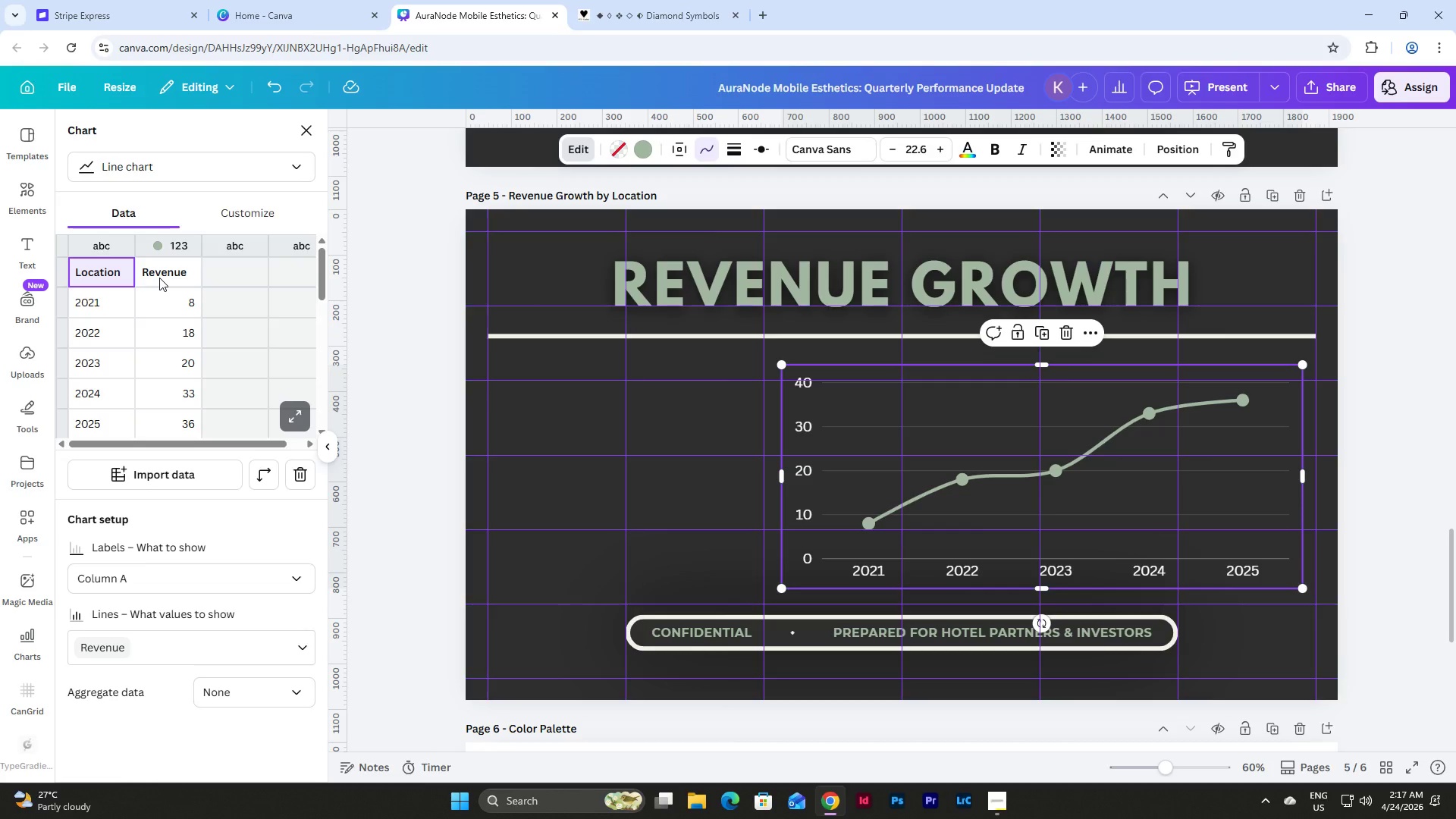 
left_click([159, 278])
 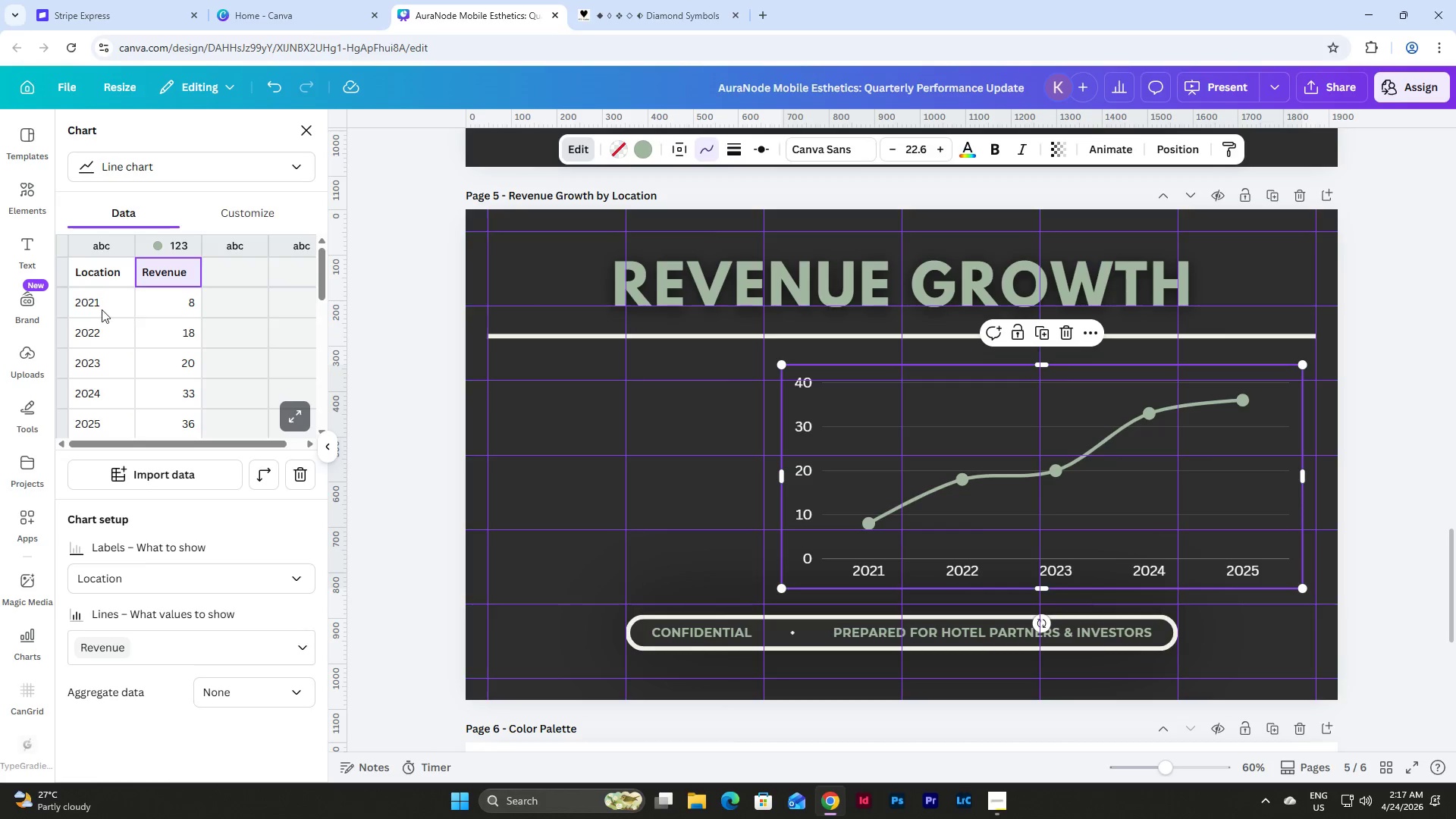 
double_click([101, 309])
 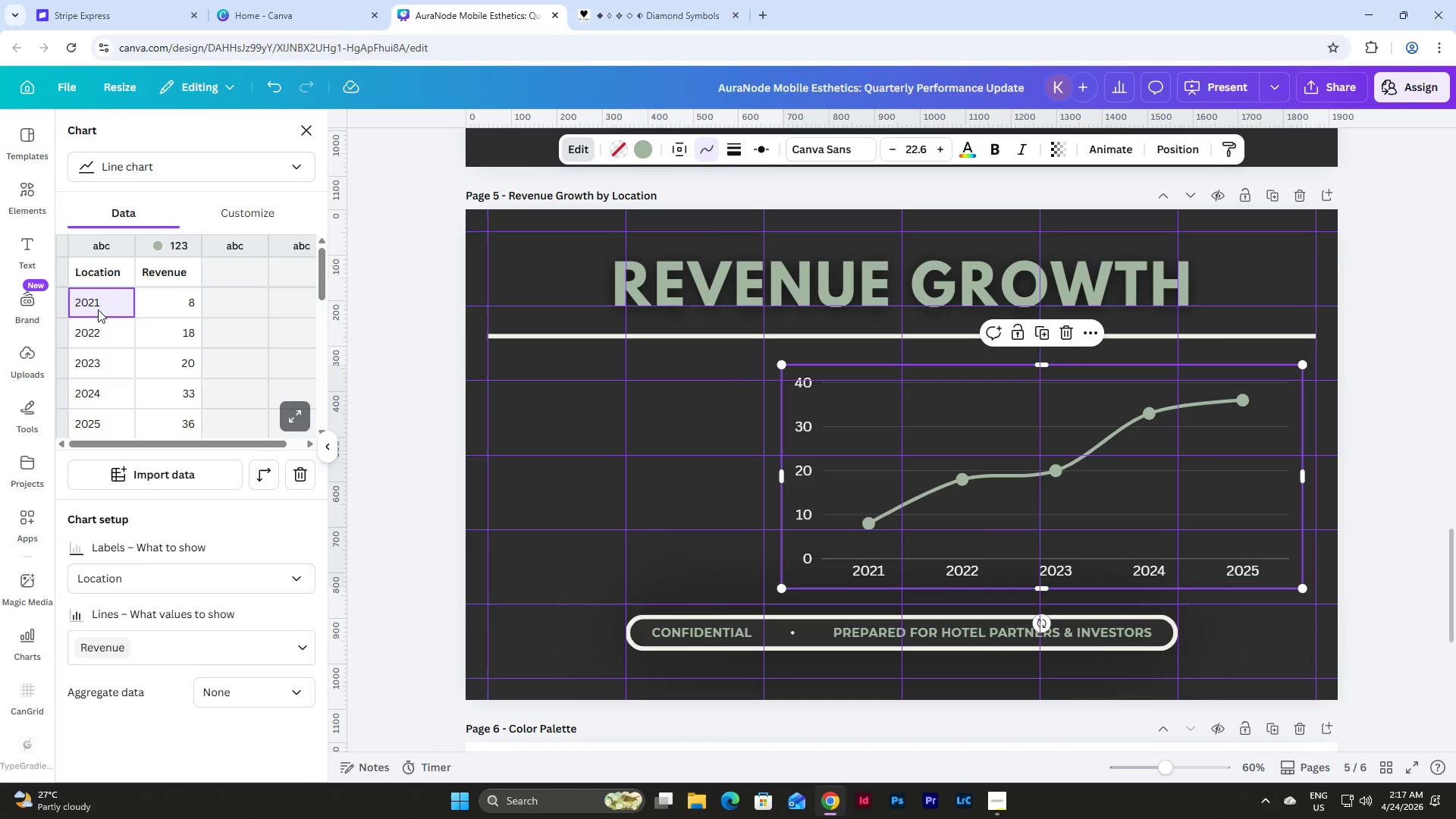 
type(Hotel A)
 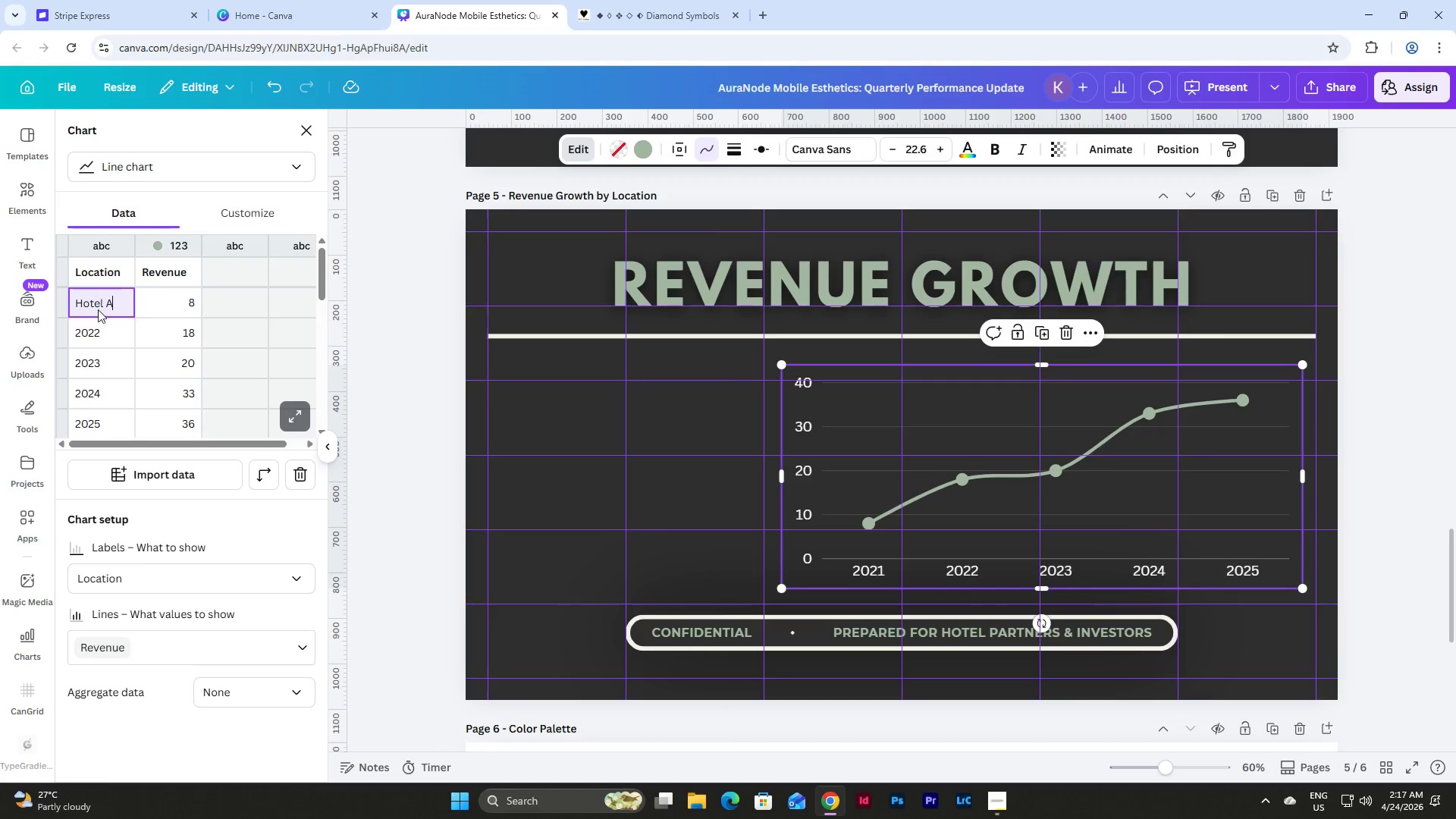 
key(Enter)
 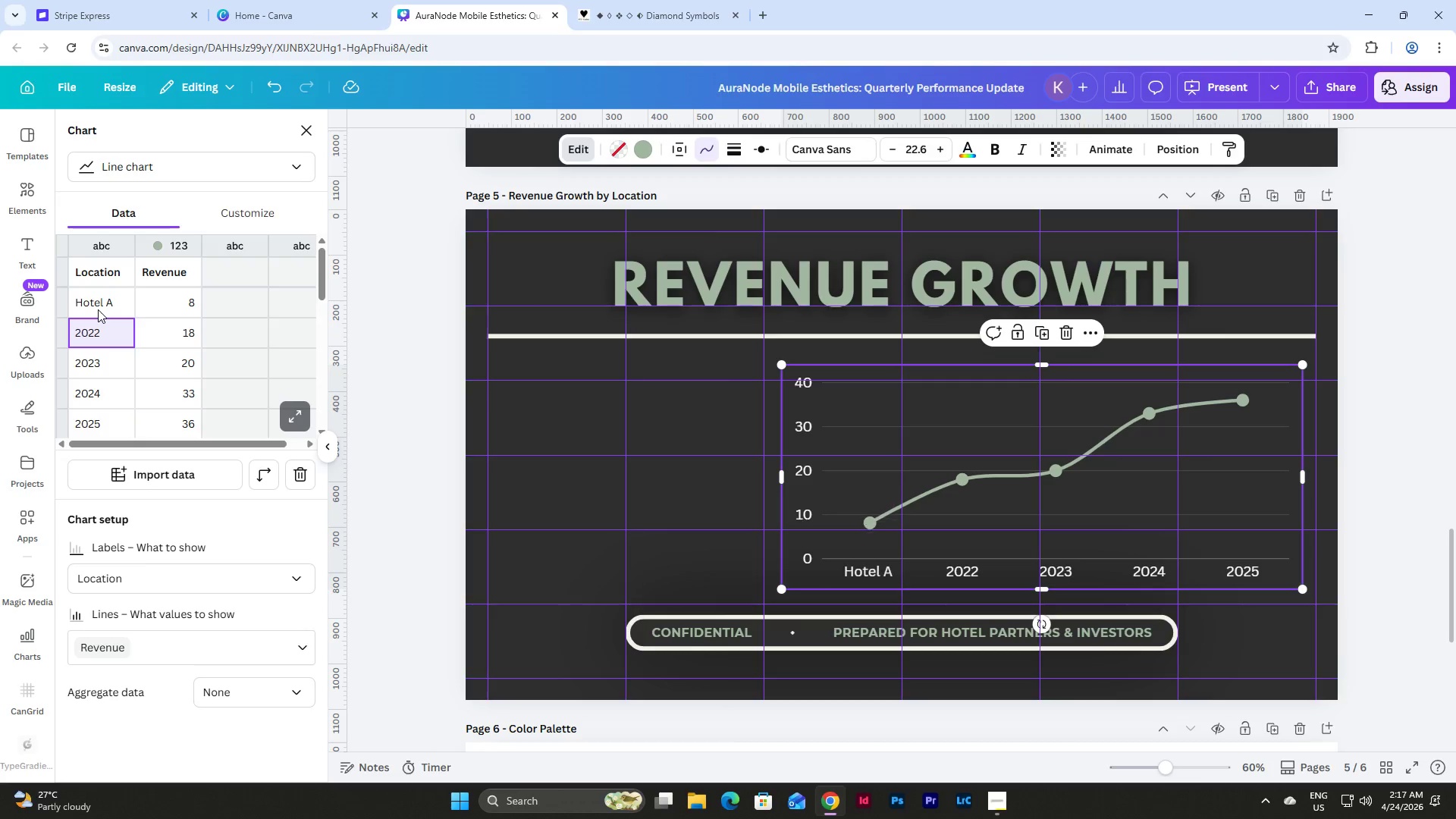 
type(Hotel B)
 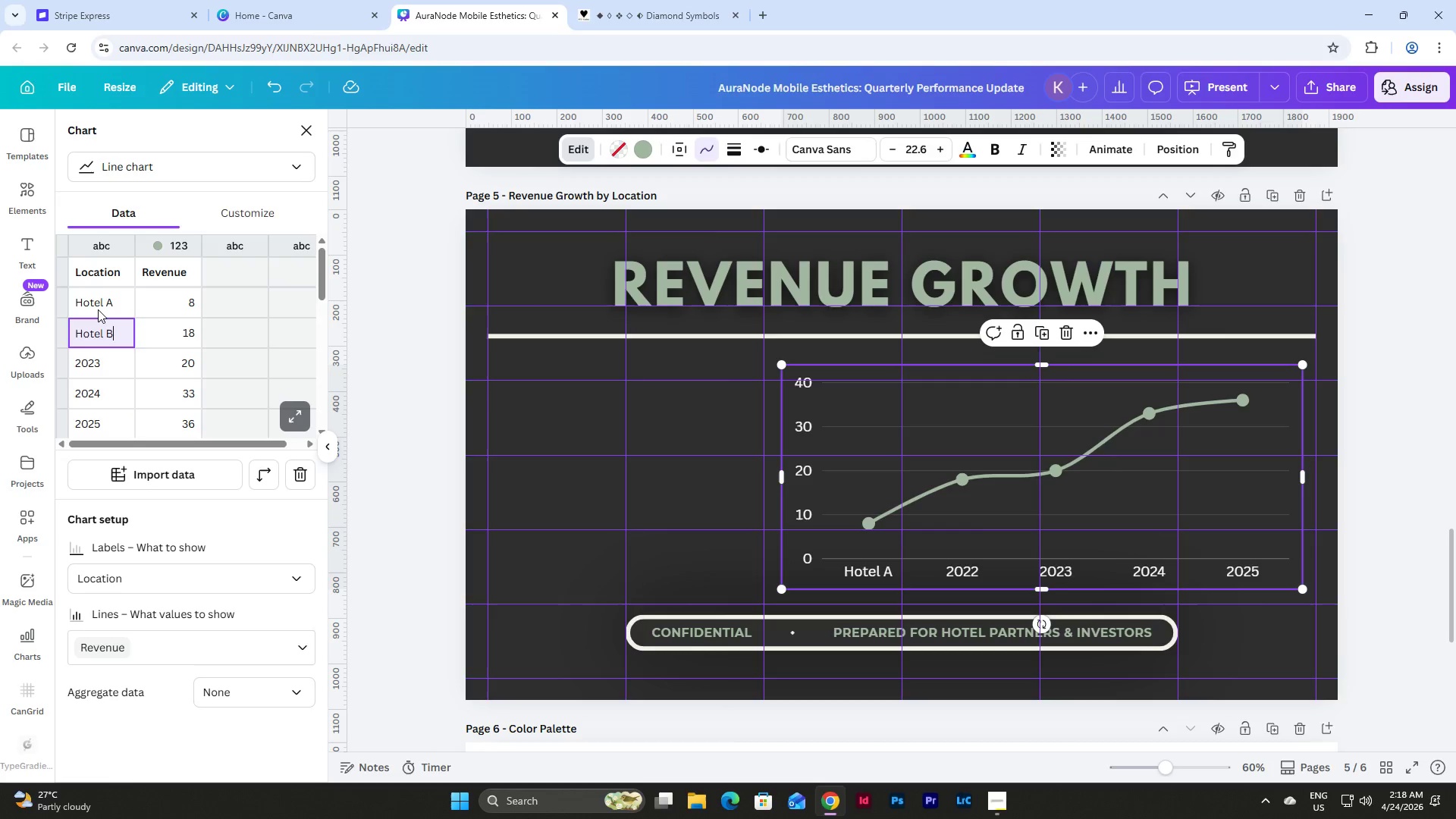 
key(Enter)
 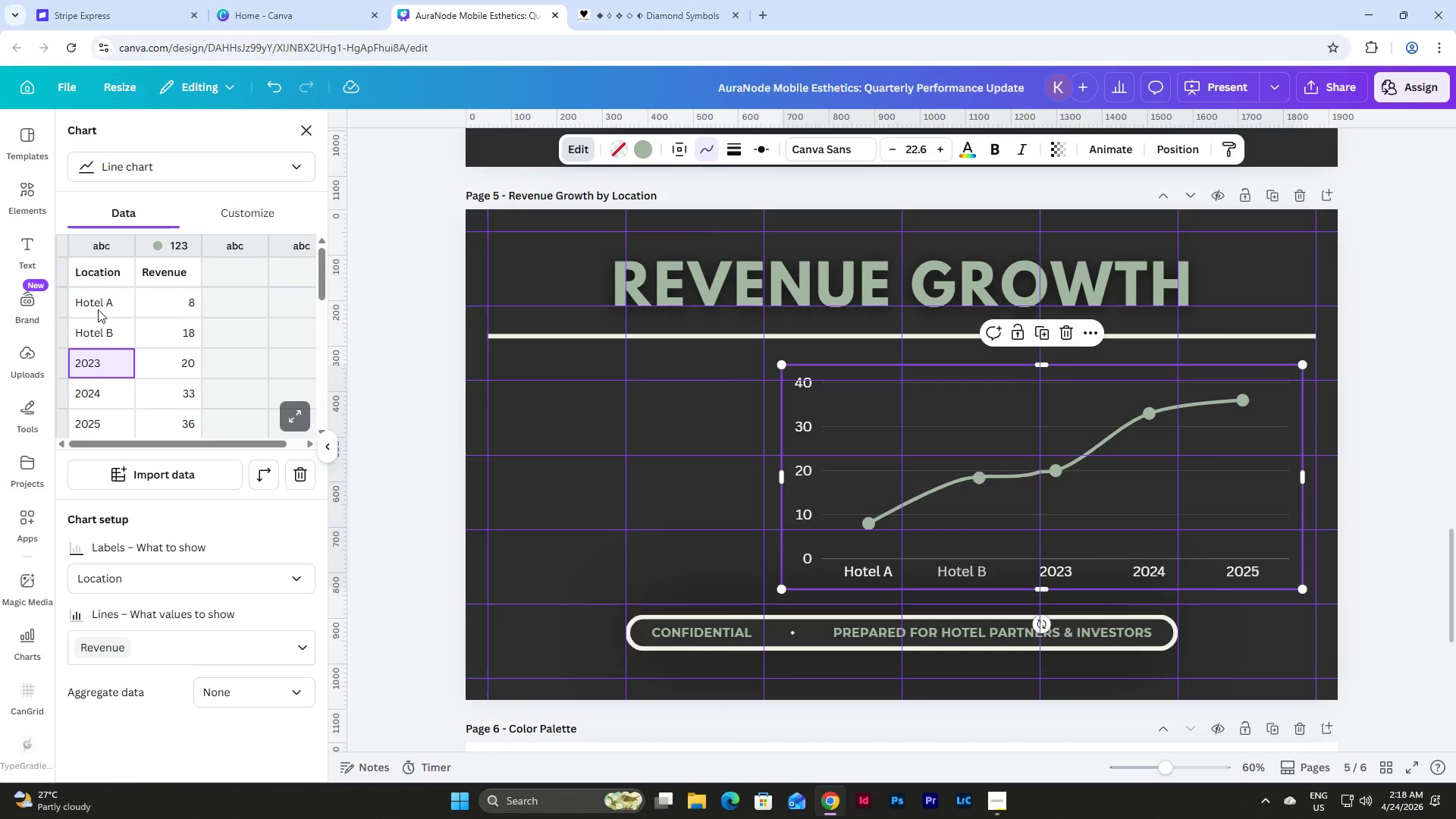 
type(Hotel C)
 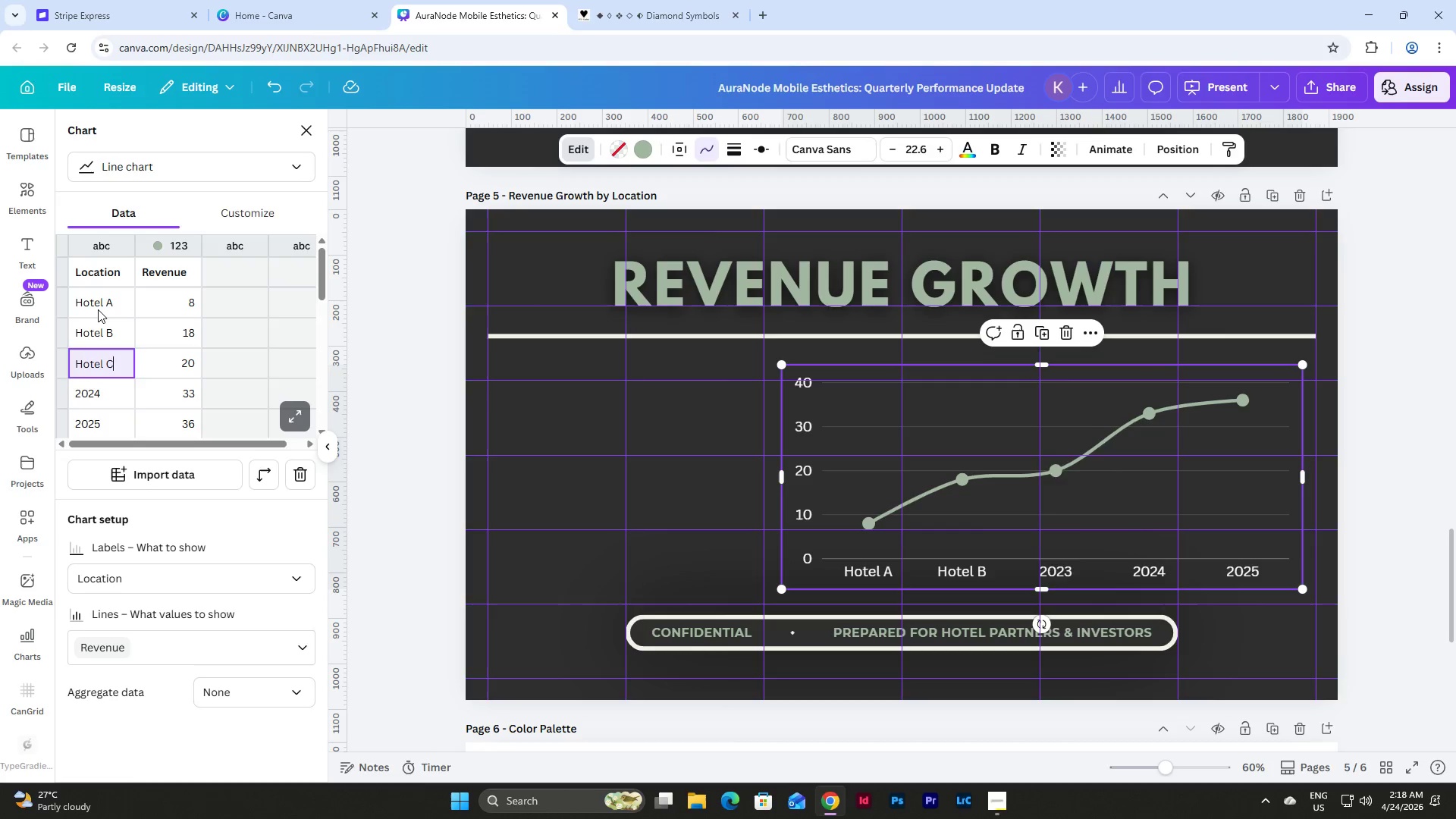 
key(Enter)
 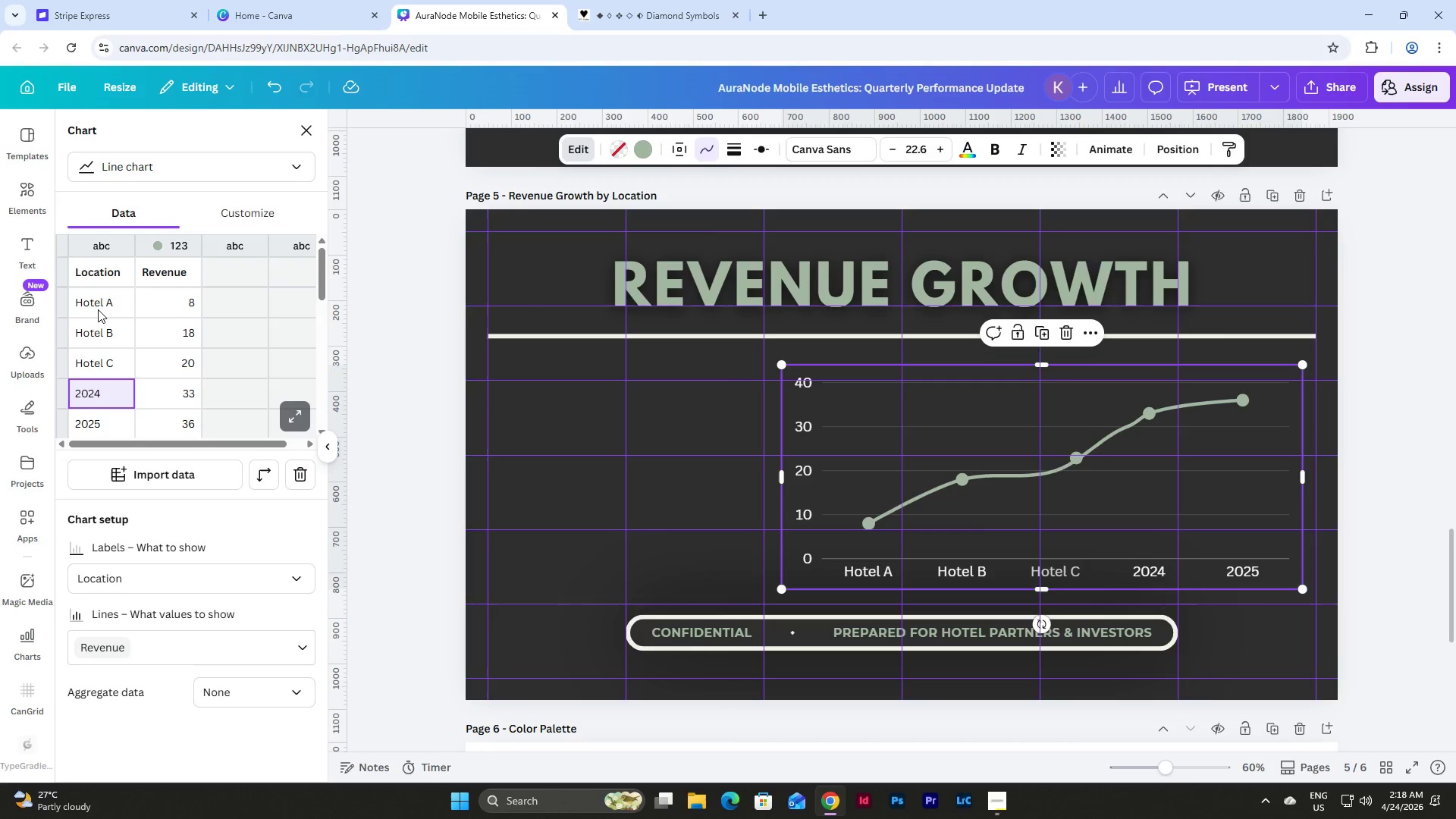 
type(Hotel D)
 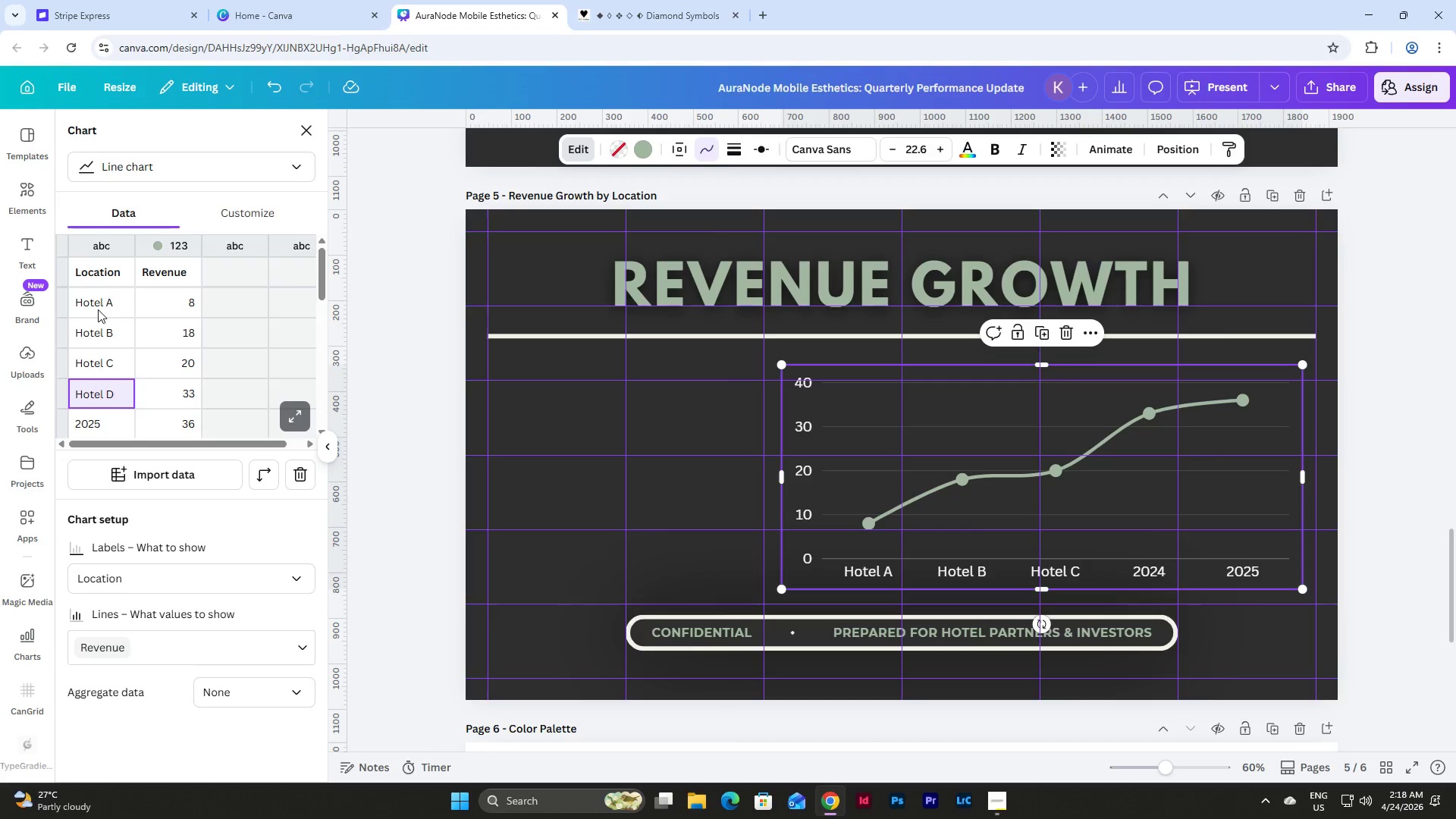 
key(ArrowDown)
 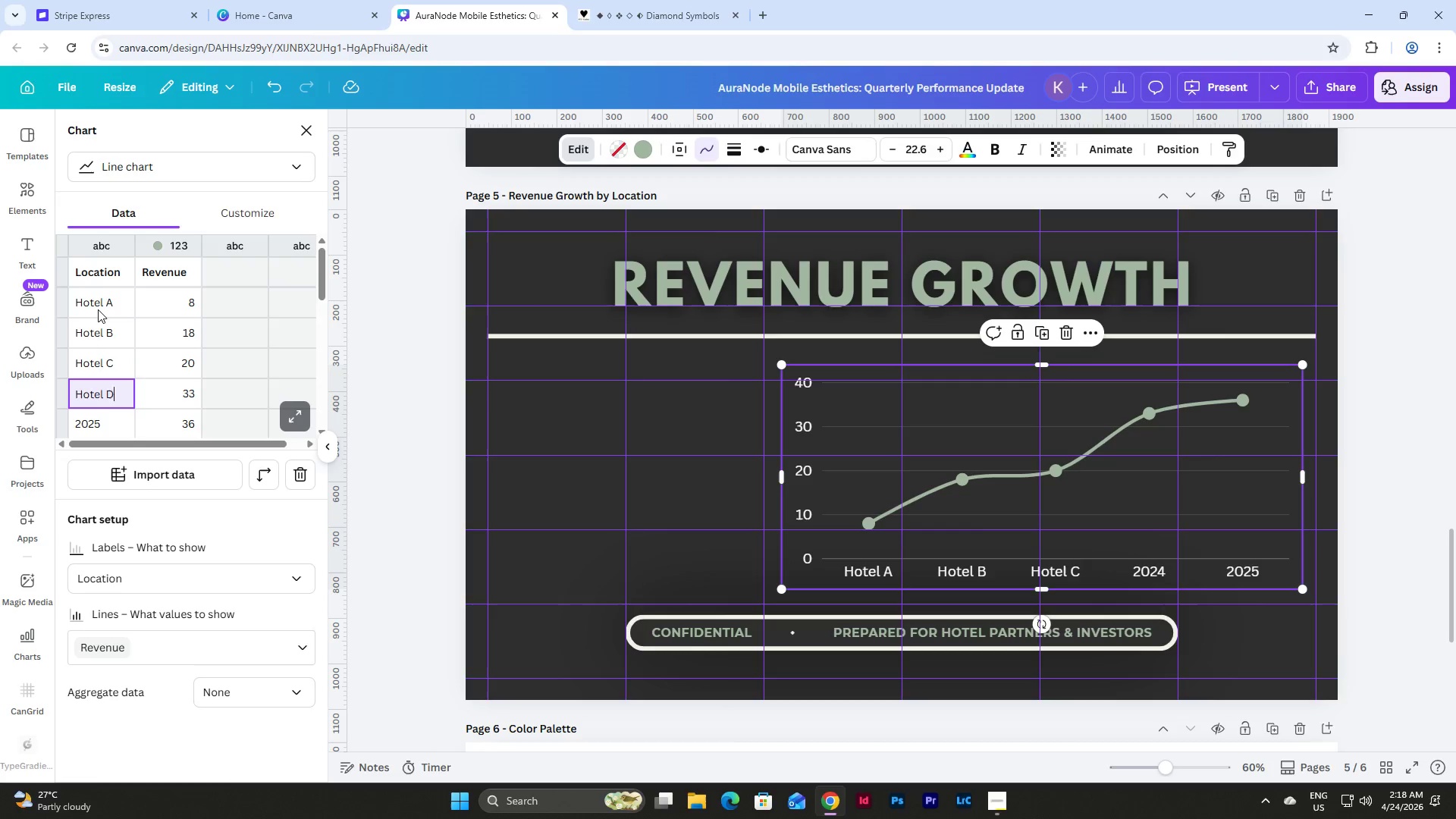 
key(Backspace)
 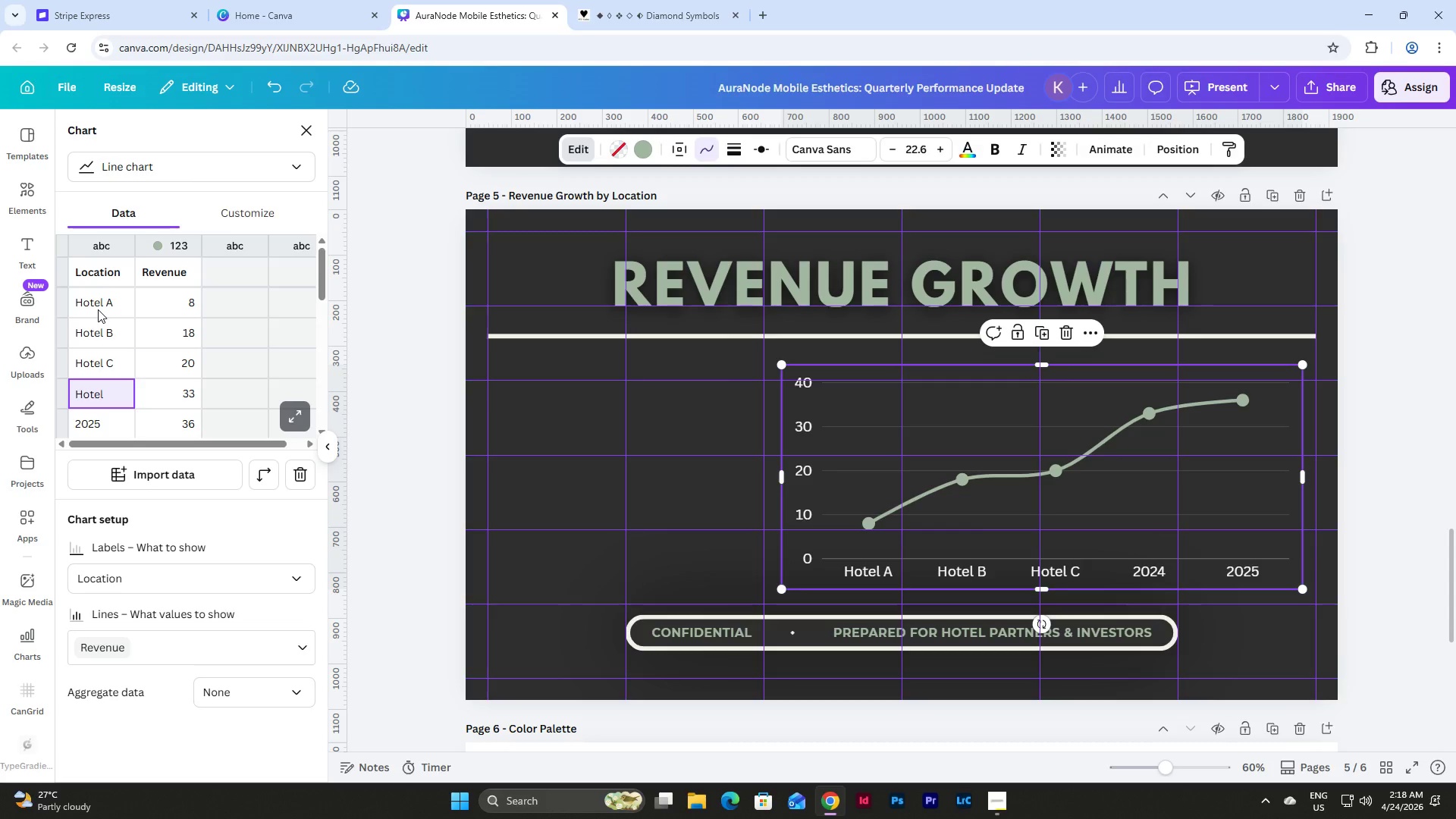 
key(Shift+D)
 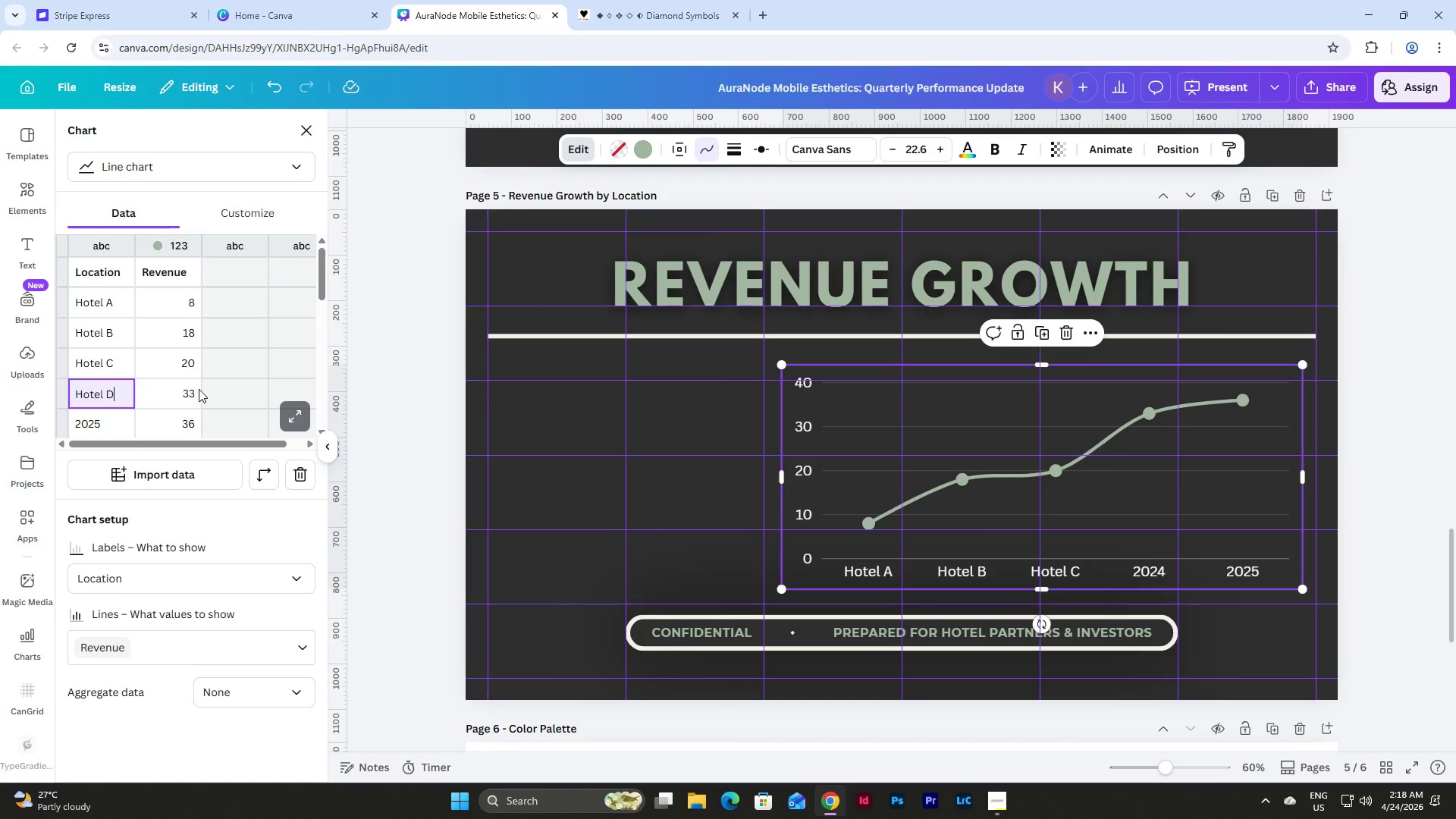 
left_click_drag(start_coordinate=[111, 424], to_coordinate=[200, 423])
 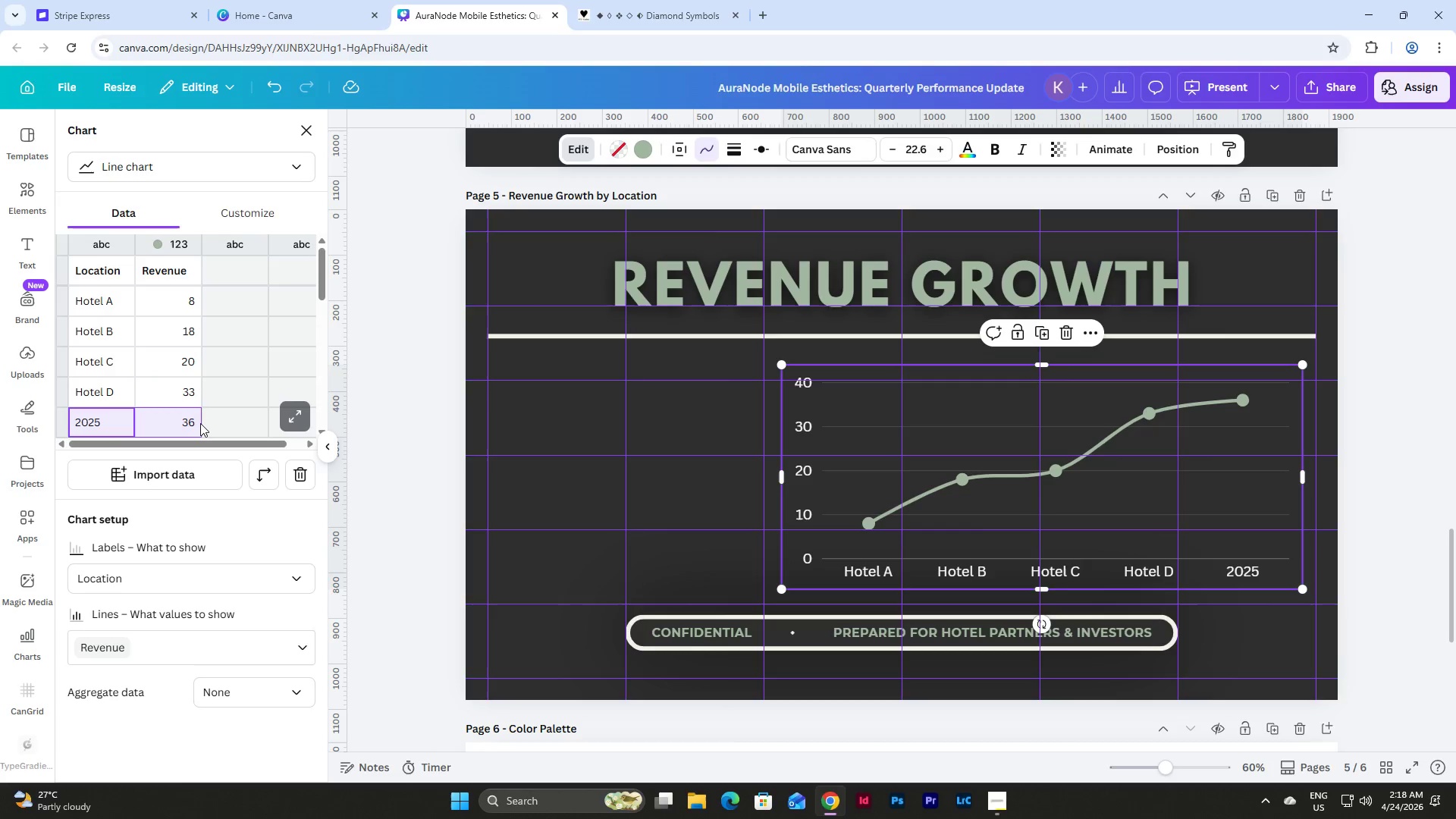 
key(Backspace)
 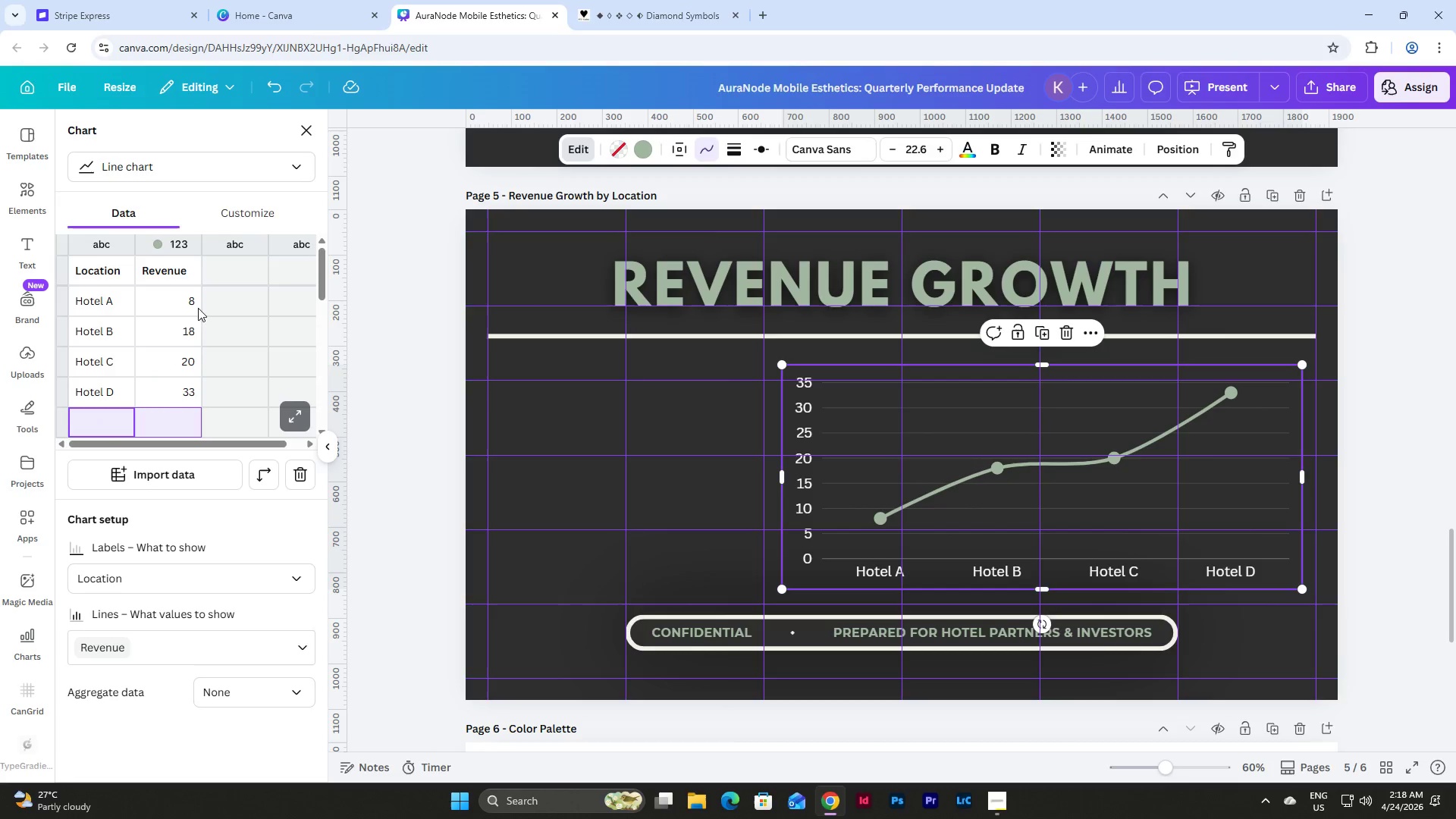 
left_click([164, 295])
 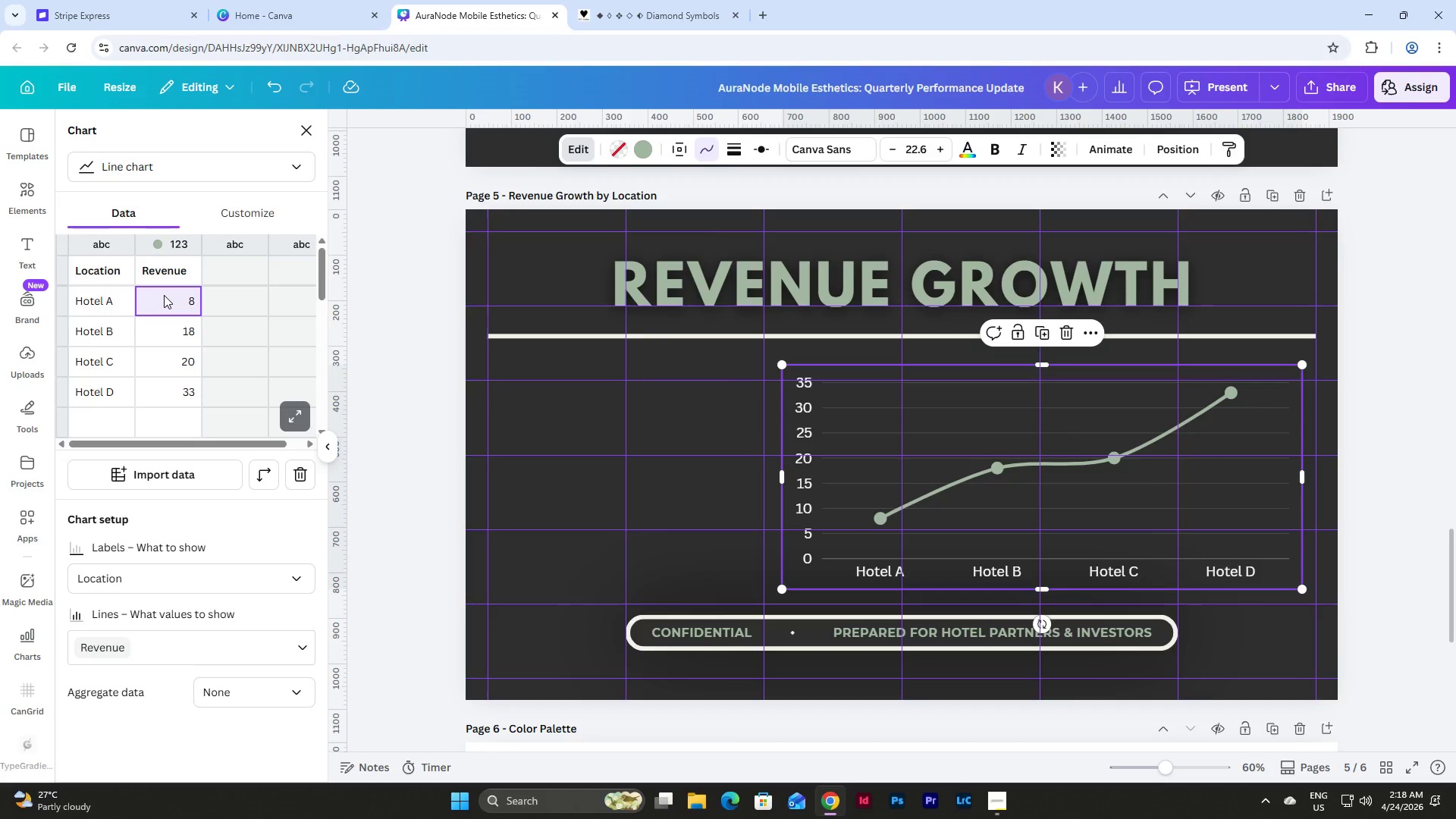 
wait(7.94)
 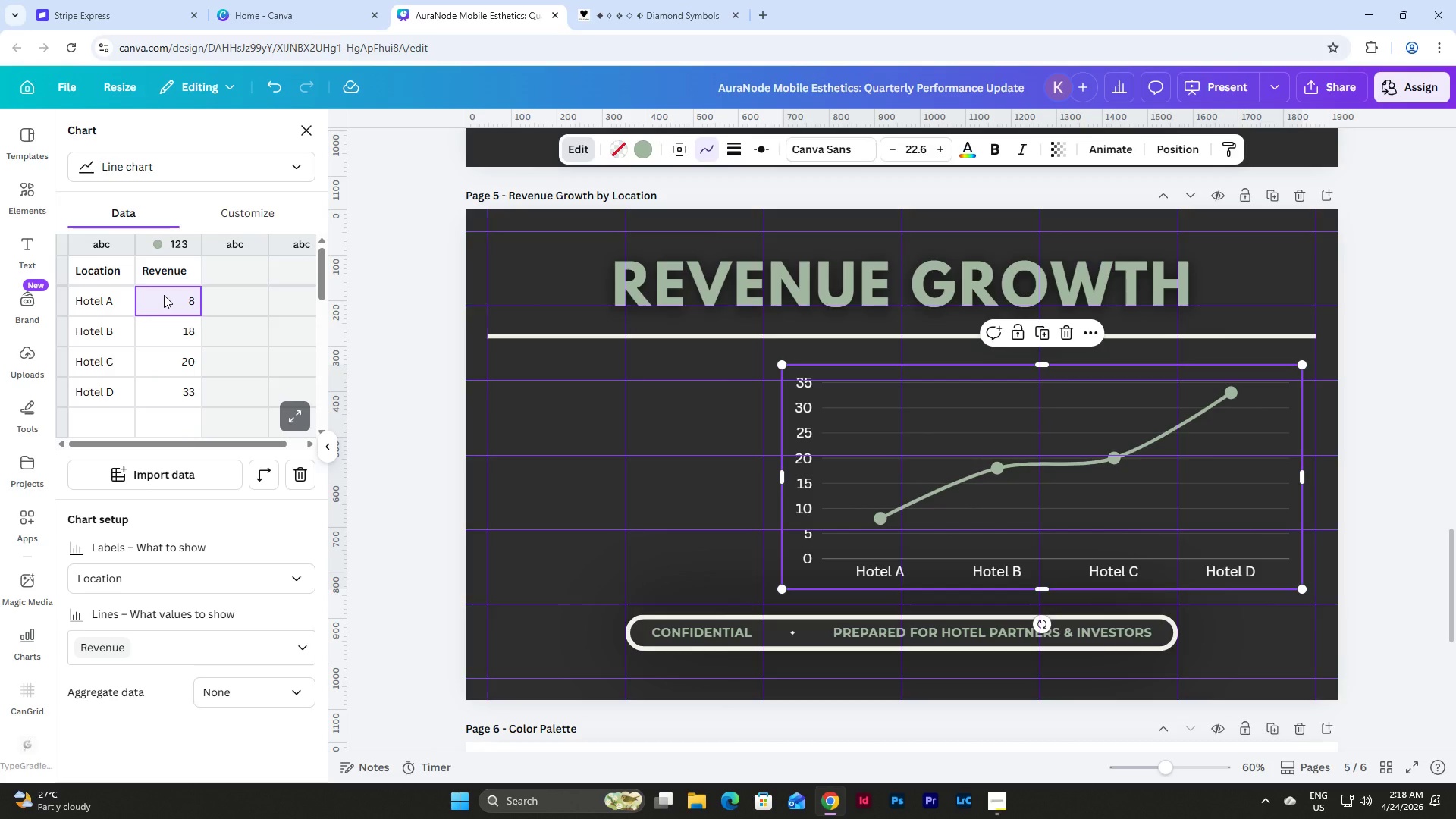 
key(Numpad4)
 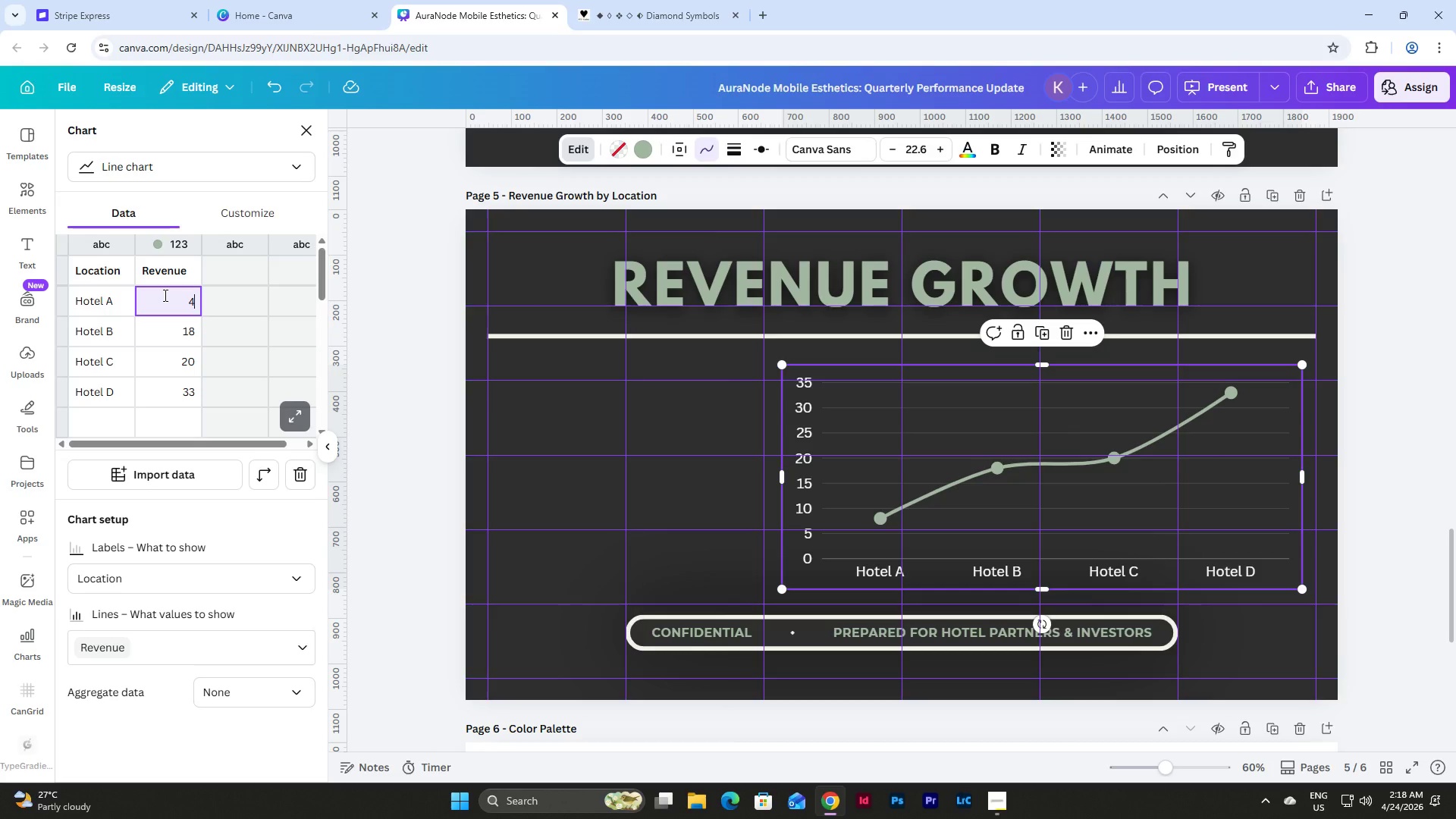 
key(Numpad8)
 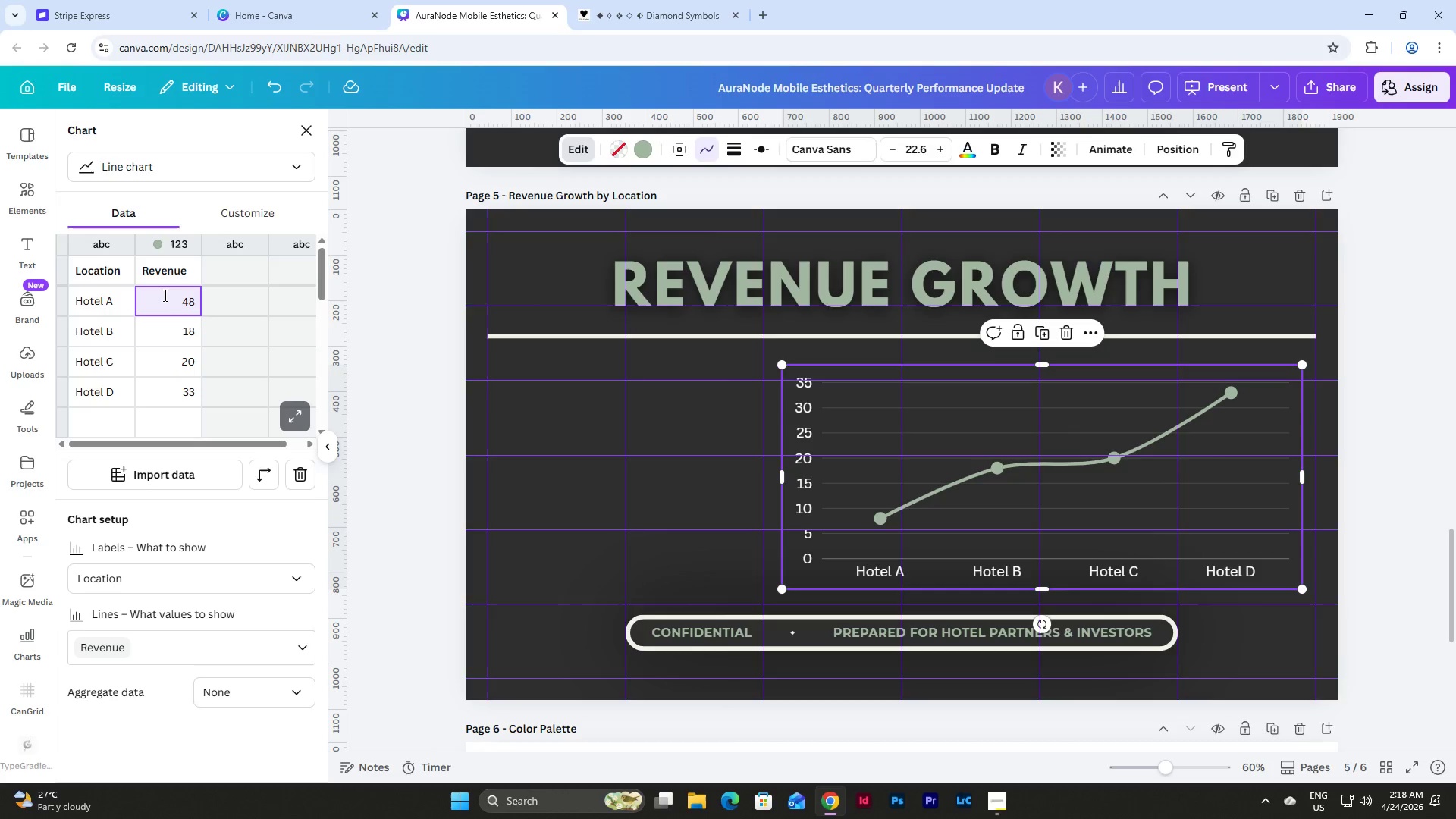 
key(Numpad0)
 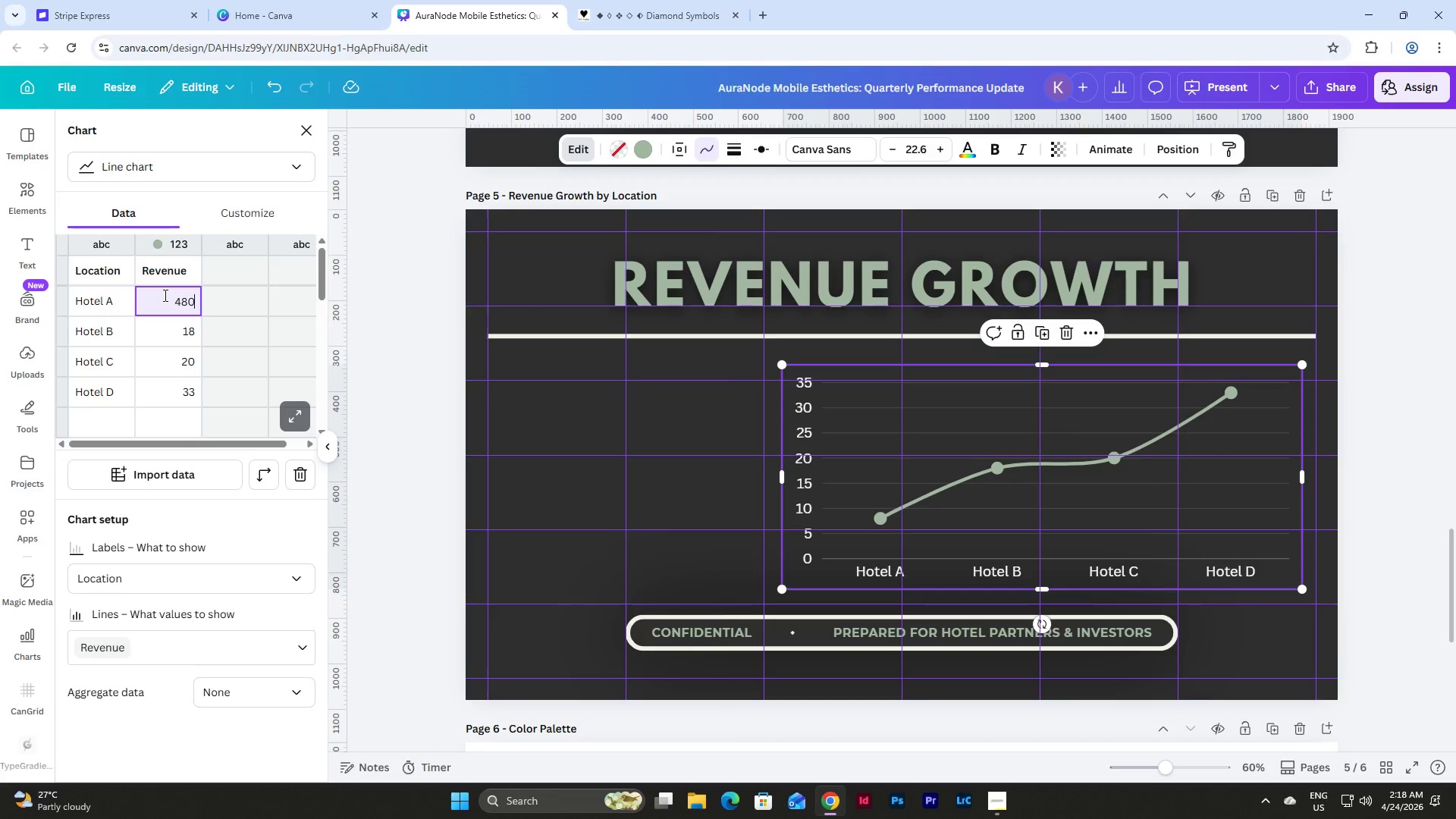 
key(Numpad0)
 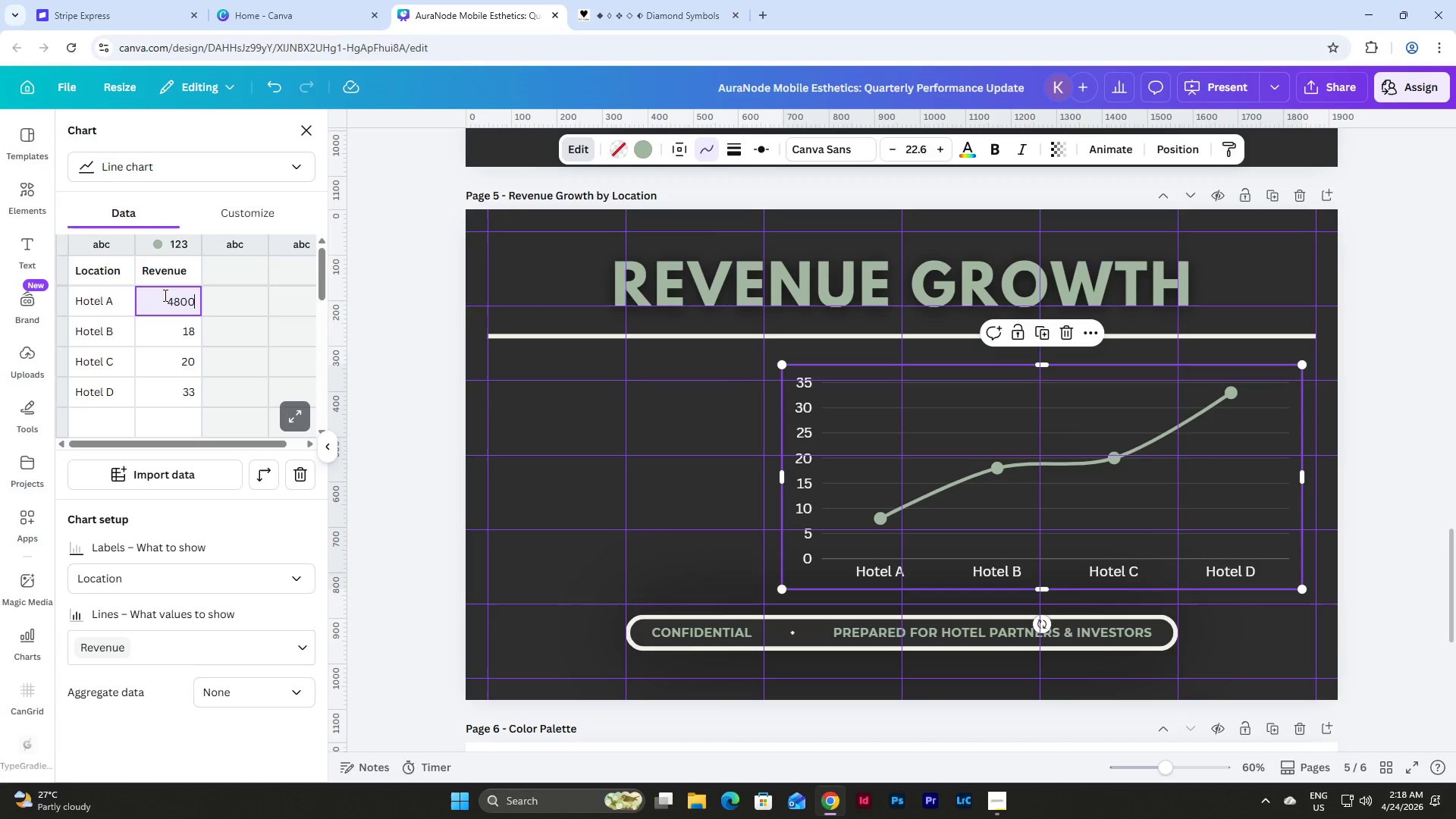 
key(Numpad0)
 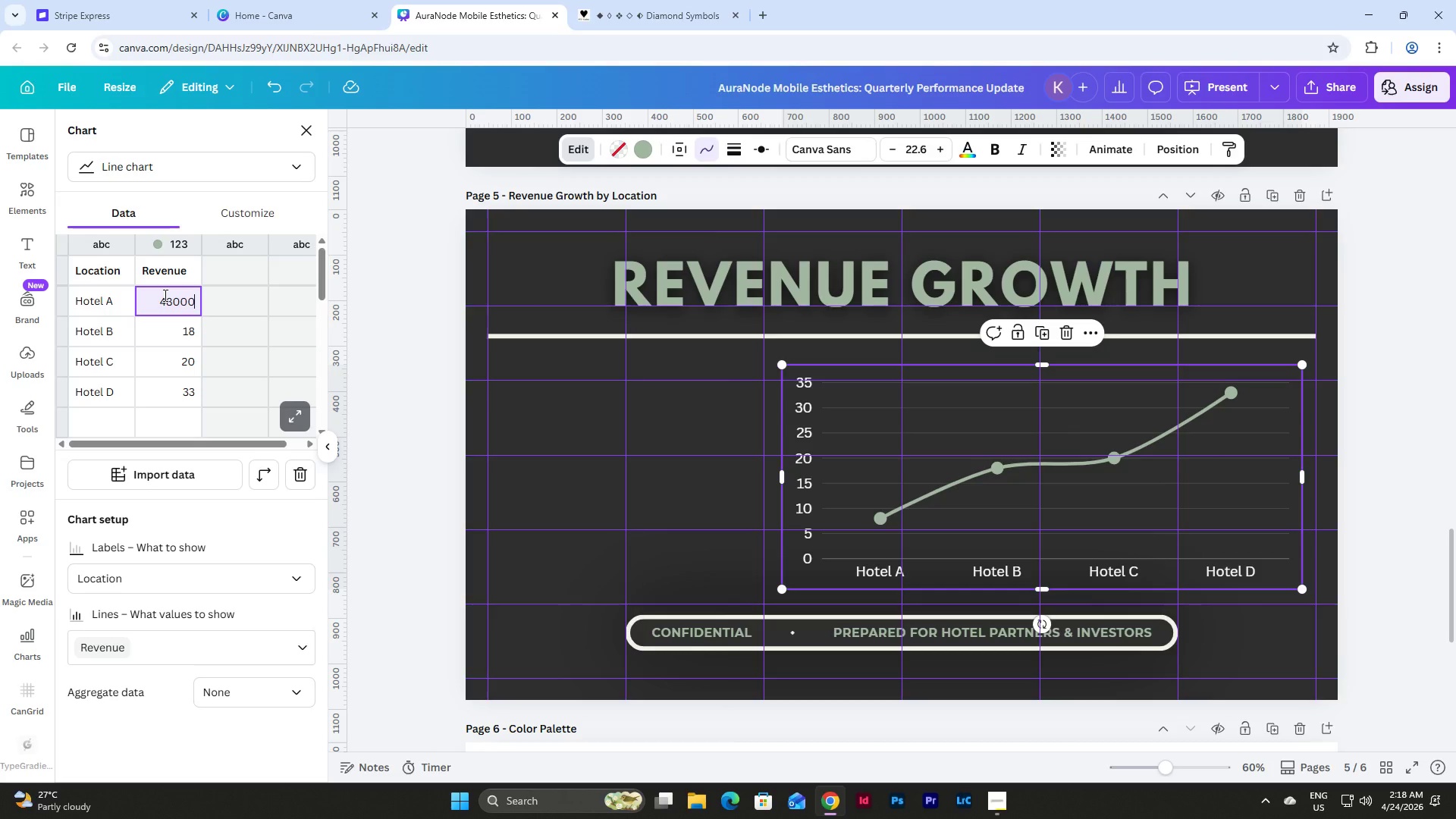 
key(Enter)
 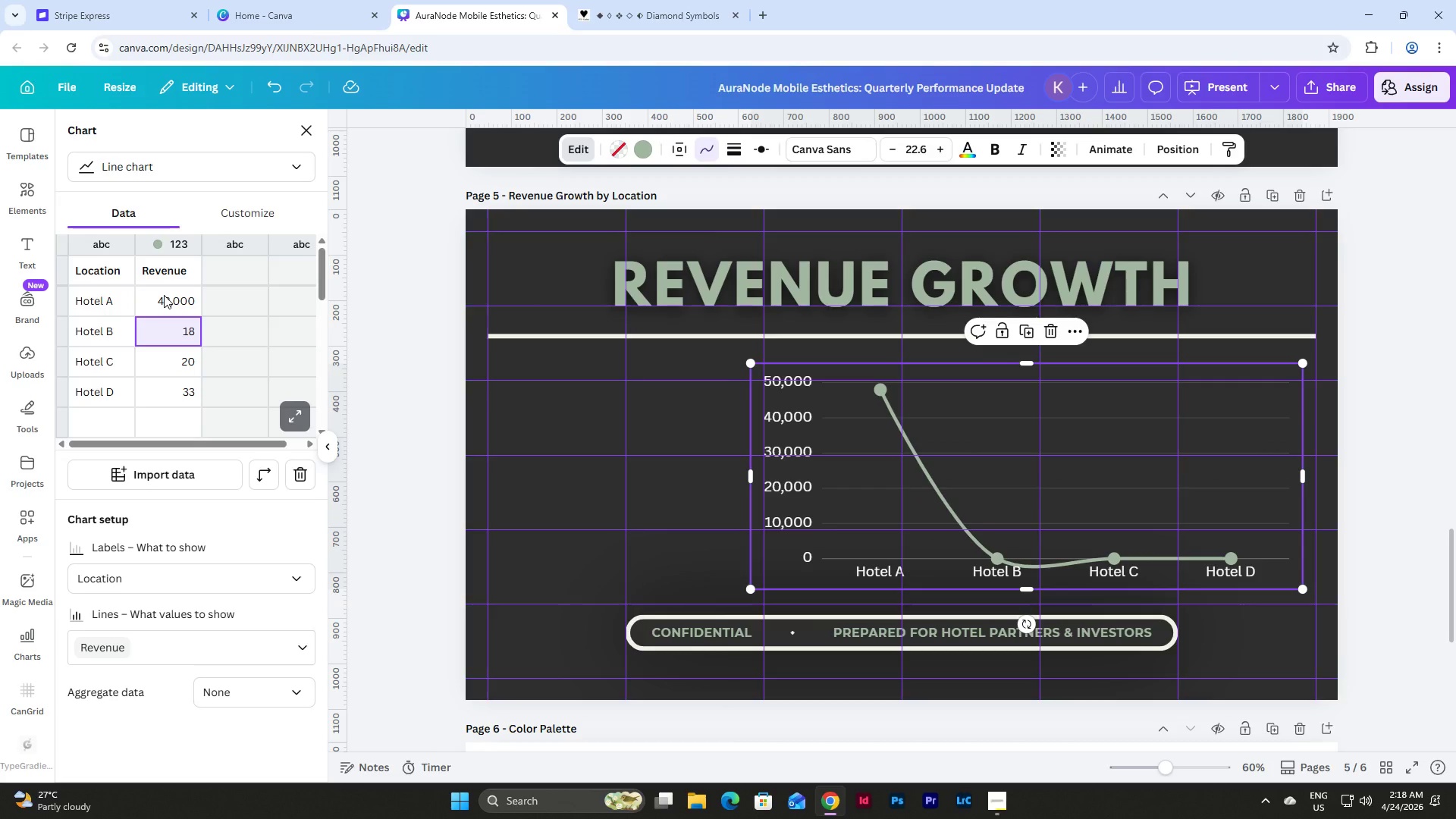 
key(Numpad3)
 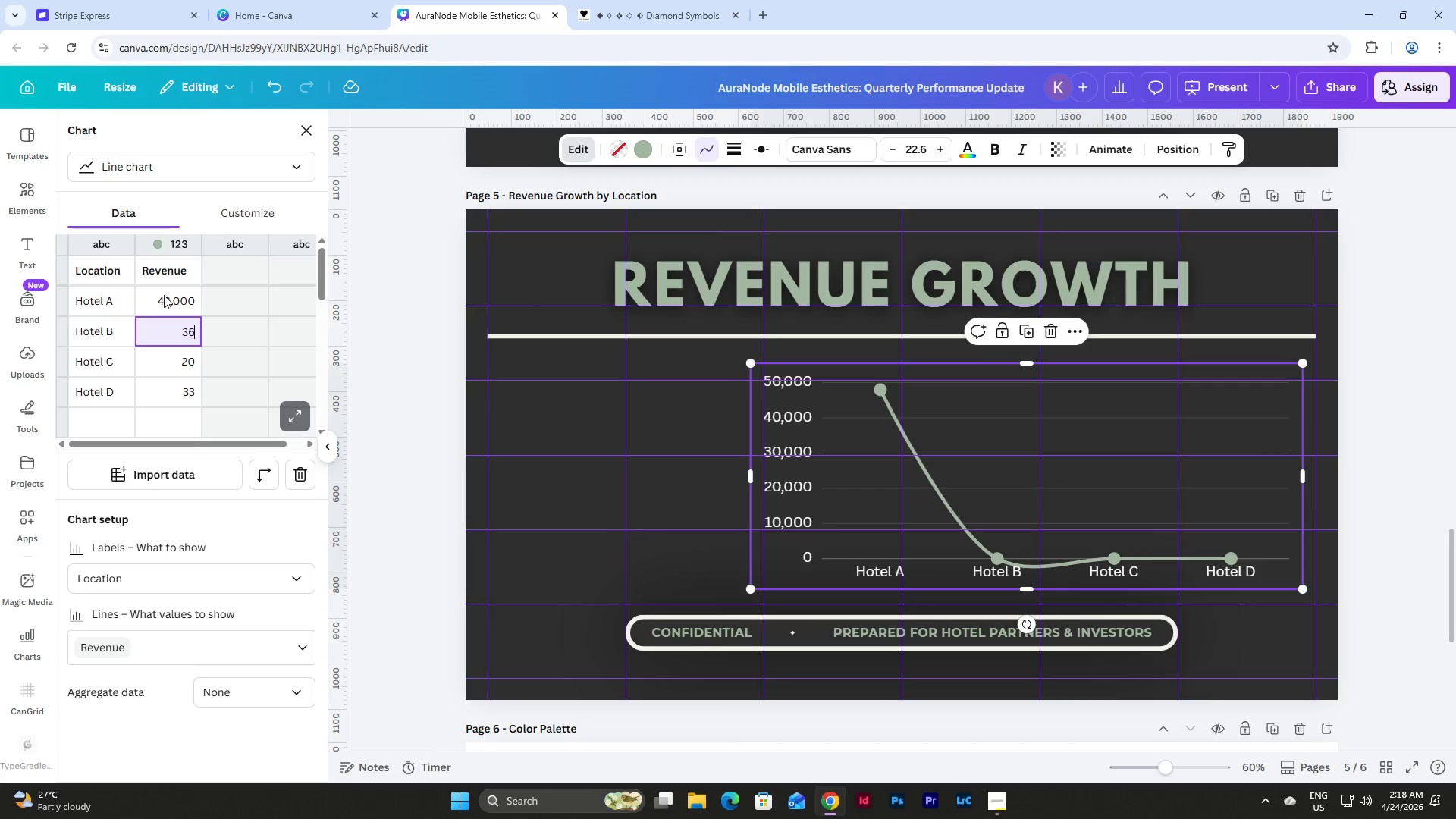 
key(Numpad6)
 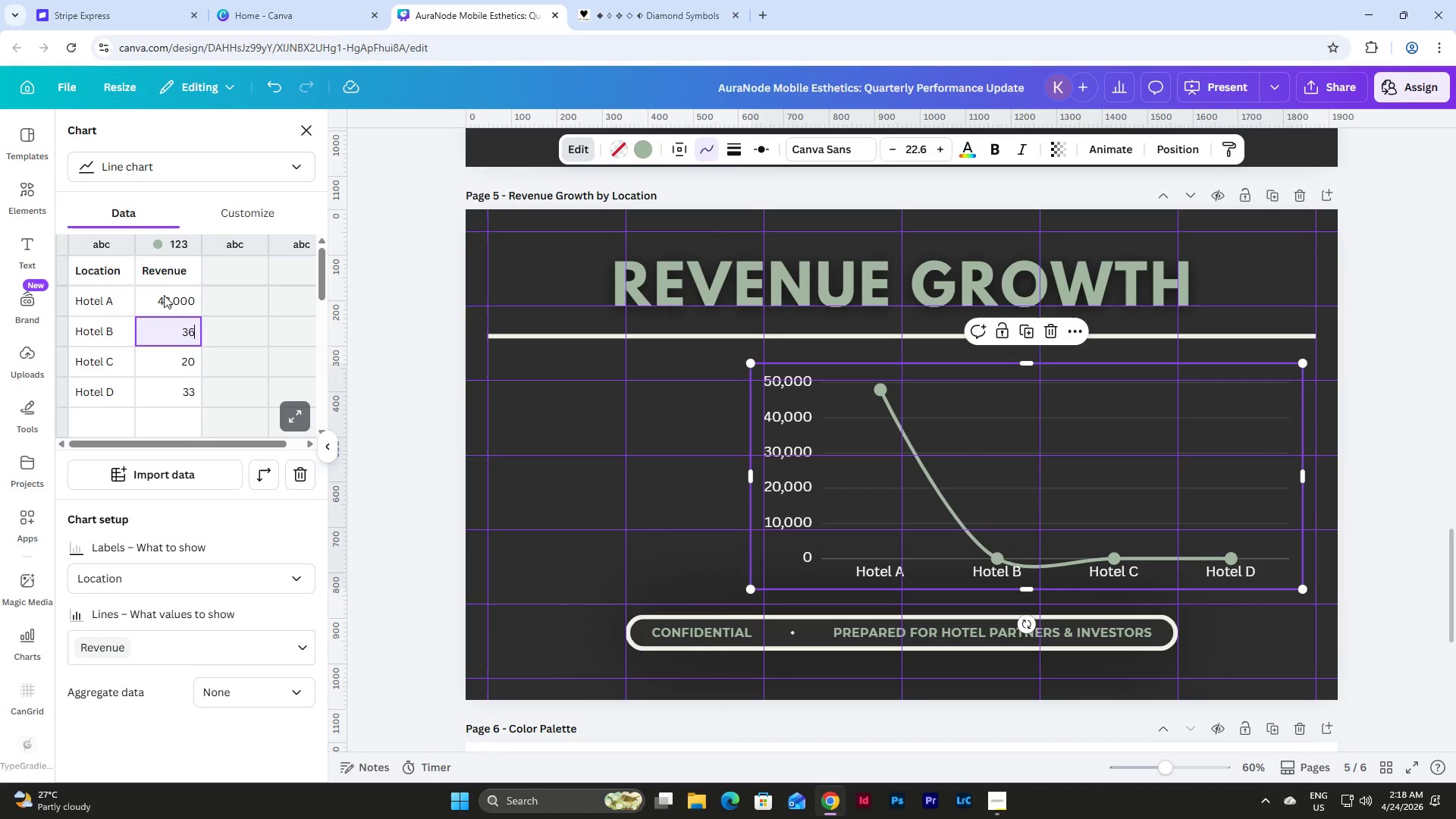 
key(Numpad0)
 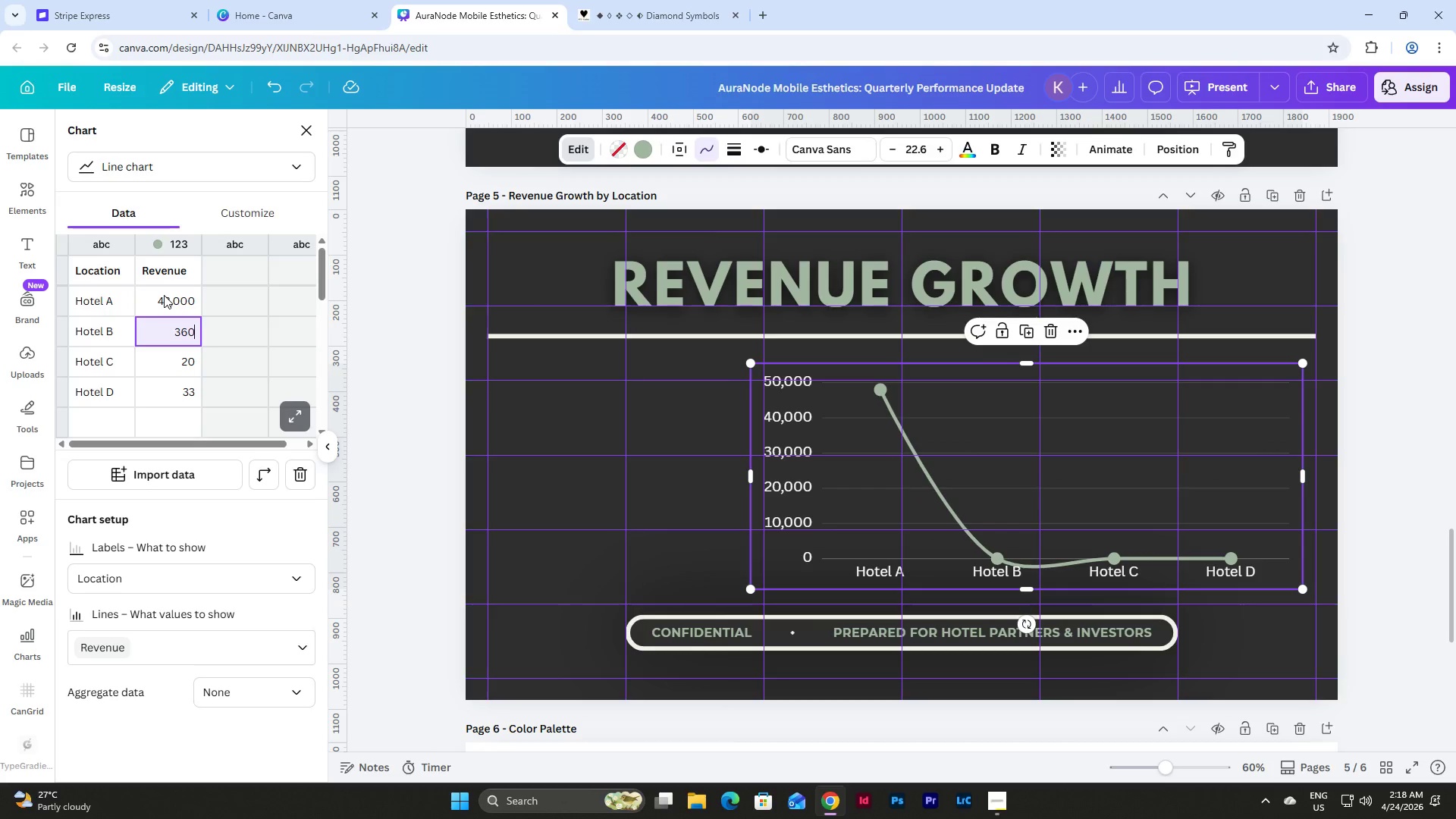 
key(Numpad0)
 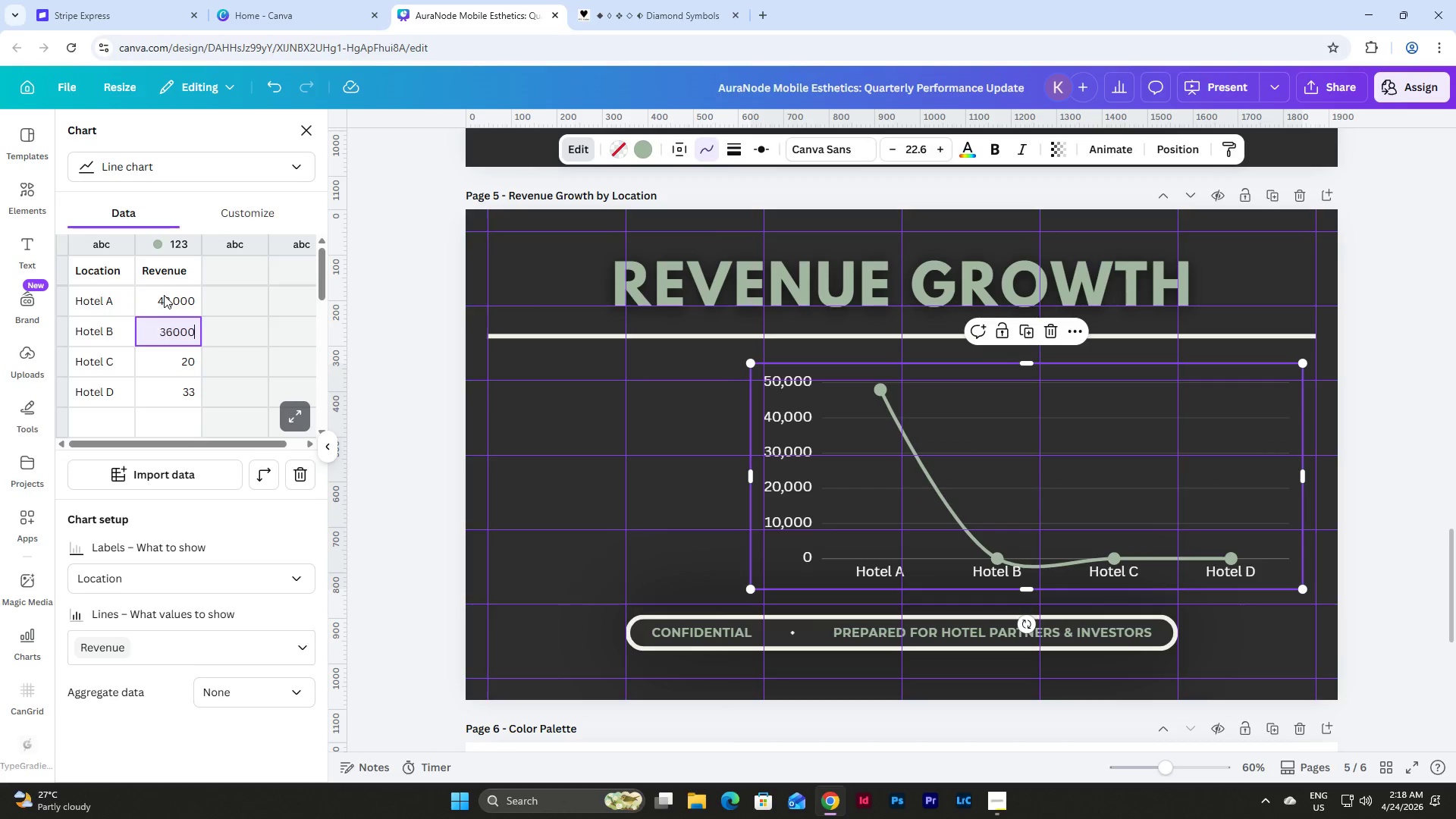 
key(Numpad0)
 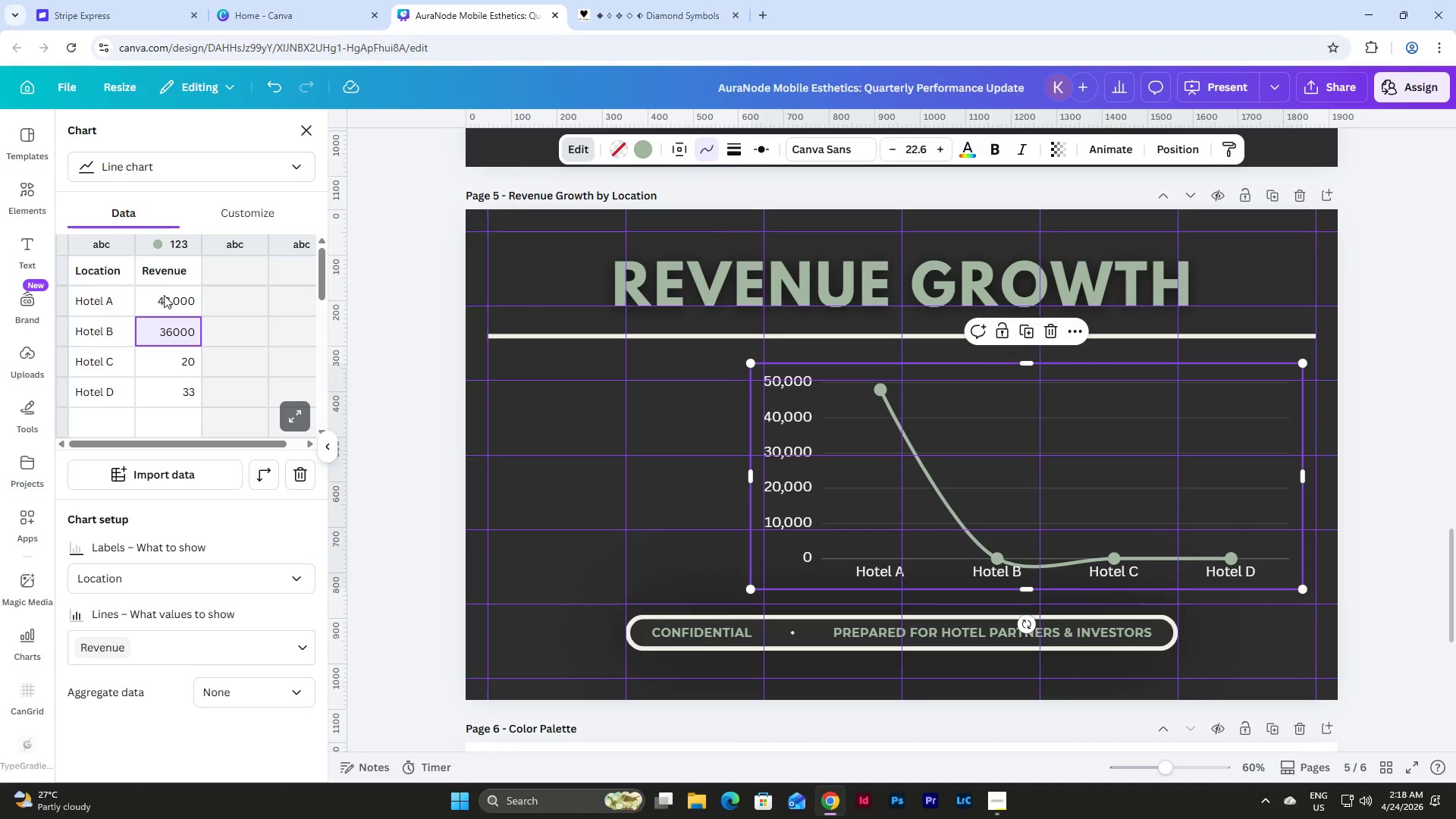 
key(Enter)
 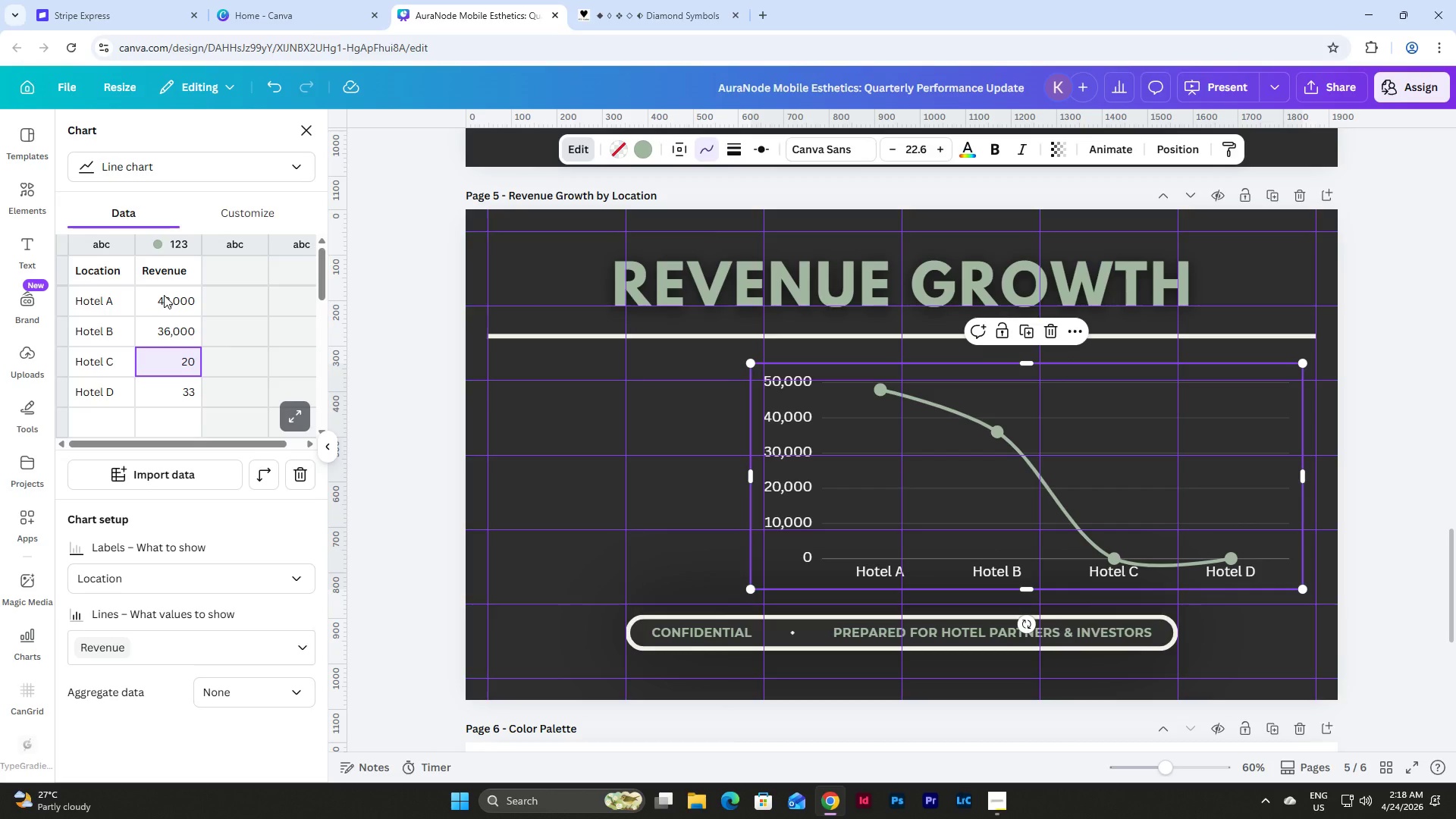 
key(Numpad5)
 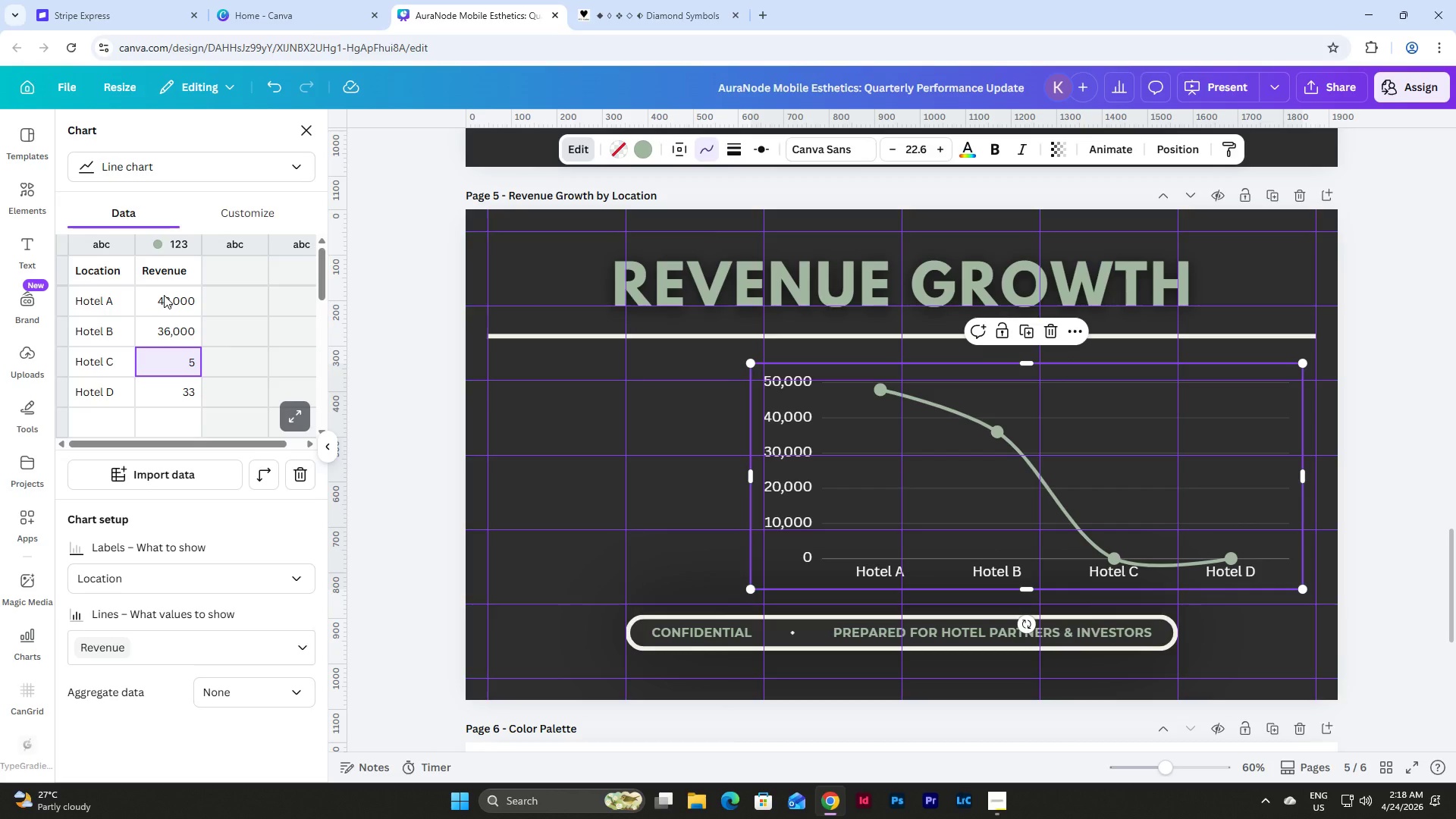 
key(Backspace)
 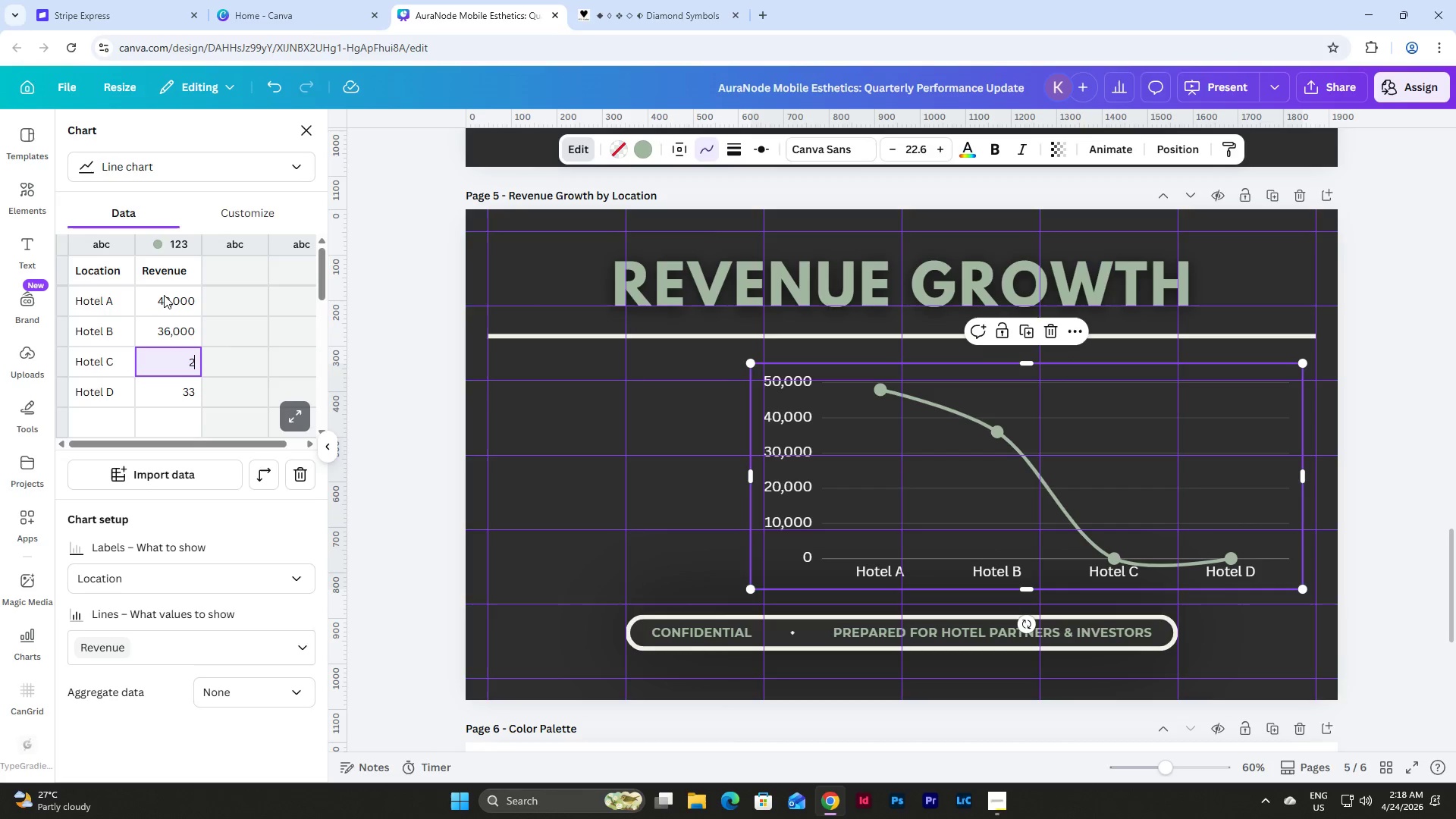 
key(Numpad2)
 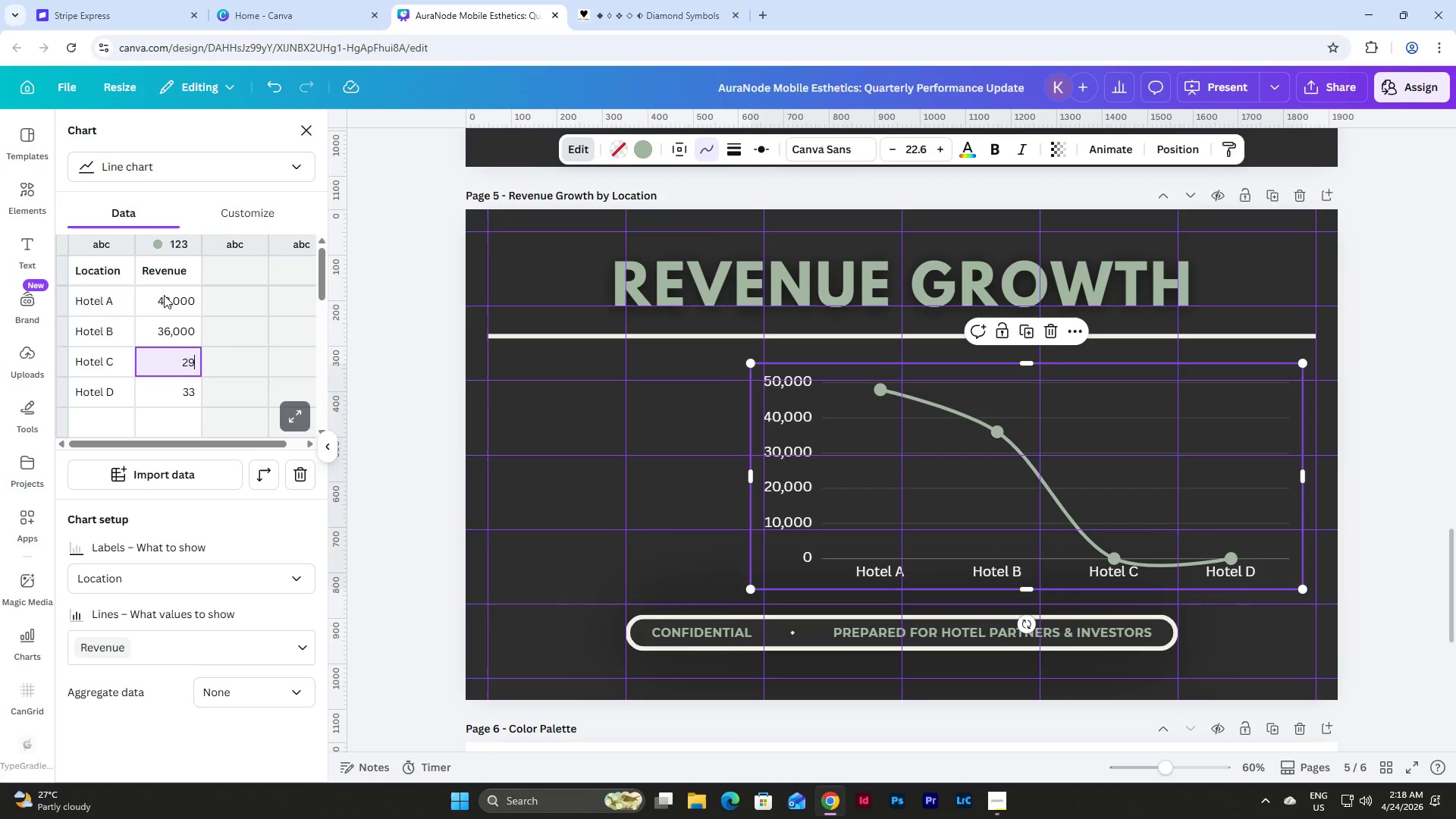 
key(Numpad9)
 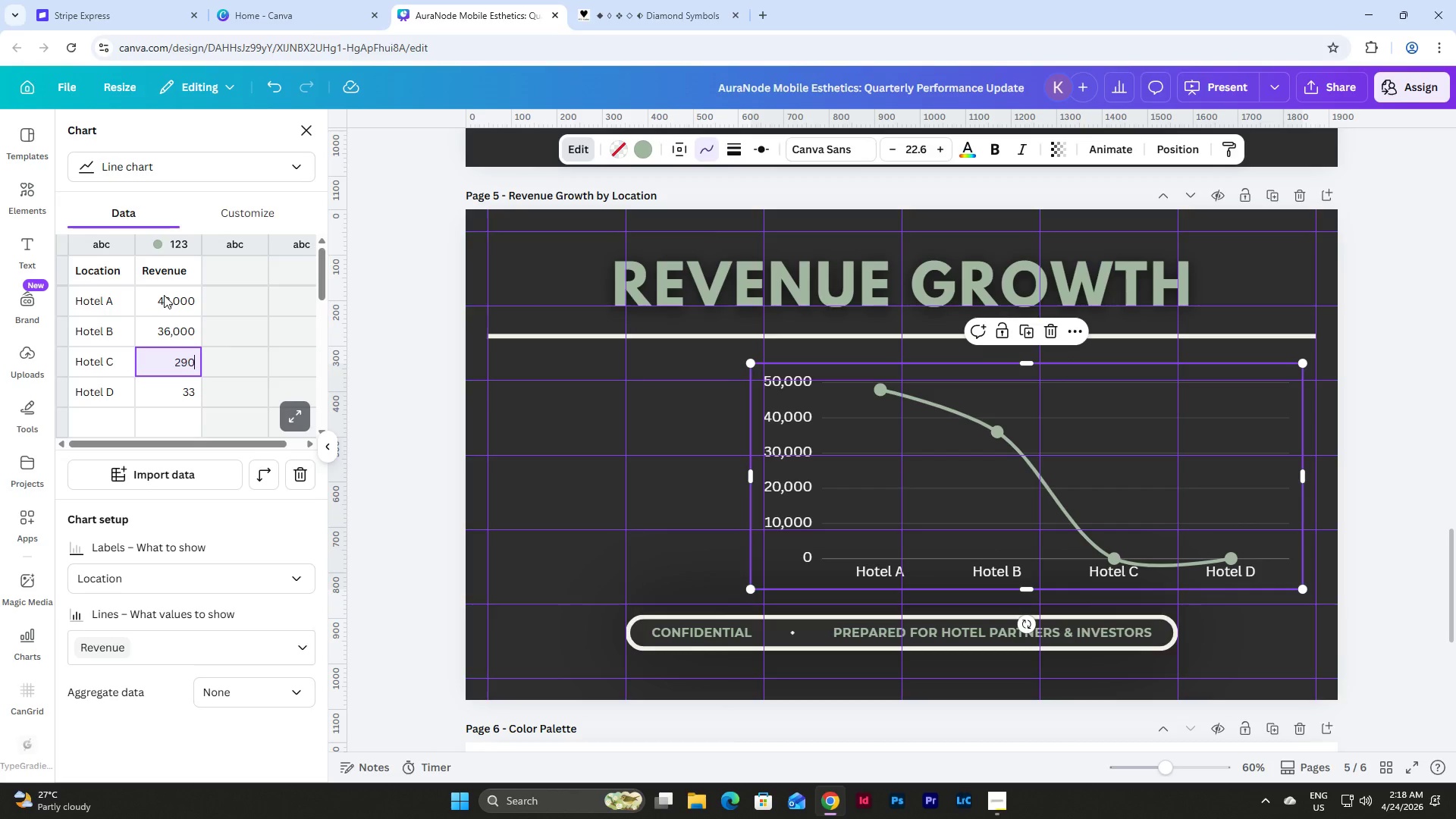 
key(Numpad0)
 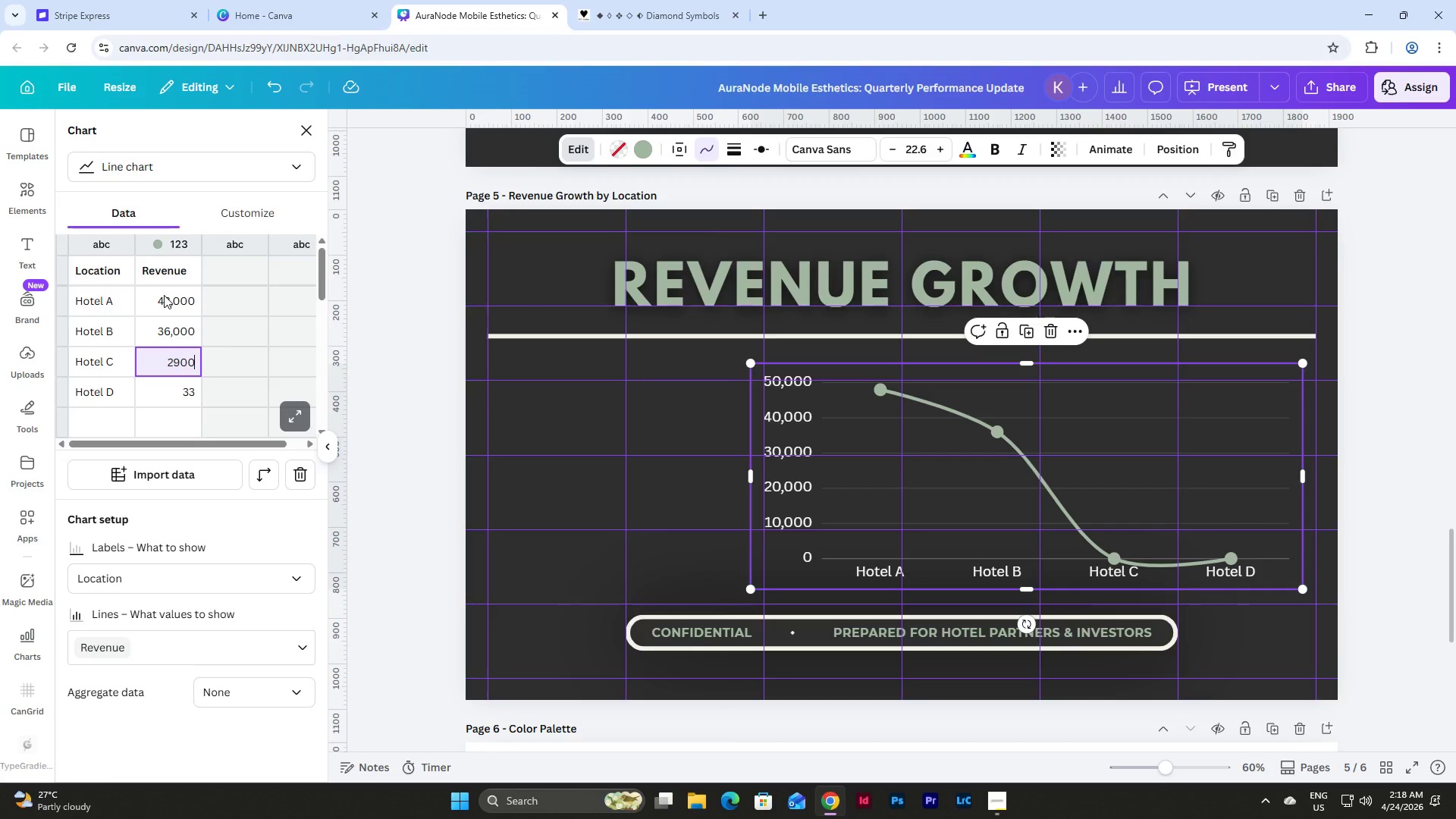 
key(Numpad0)
 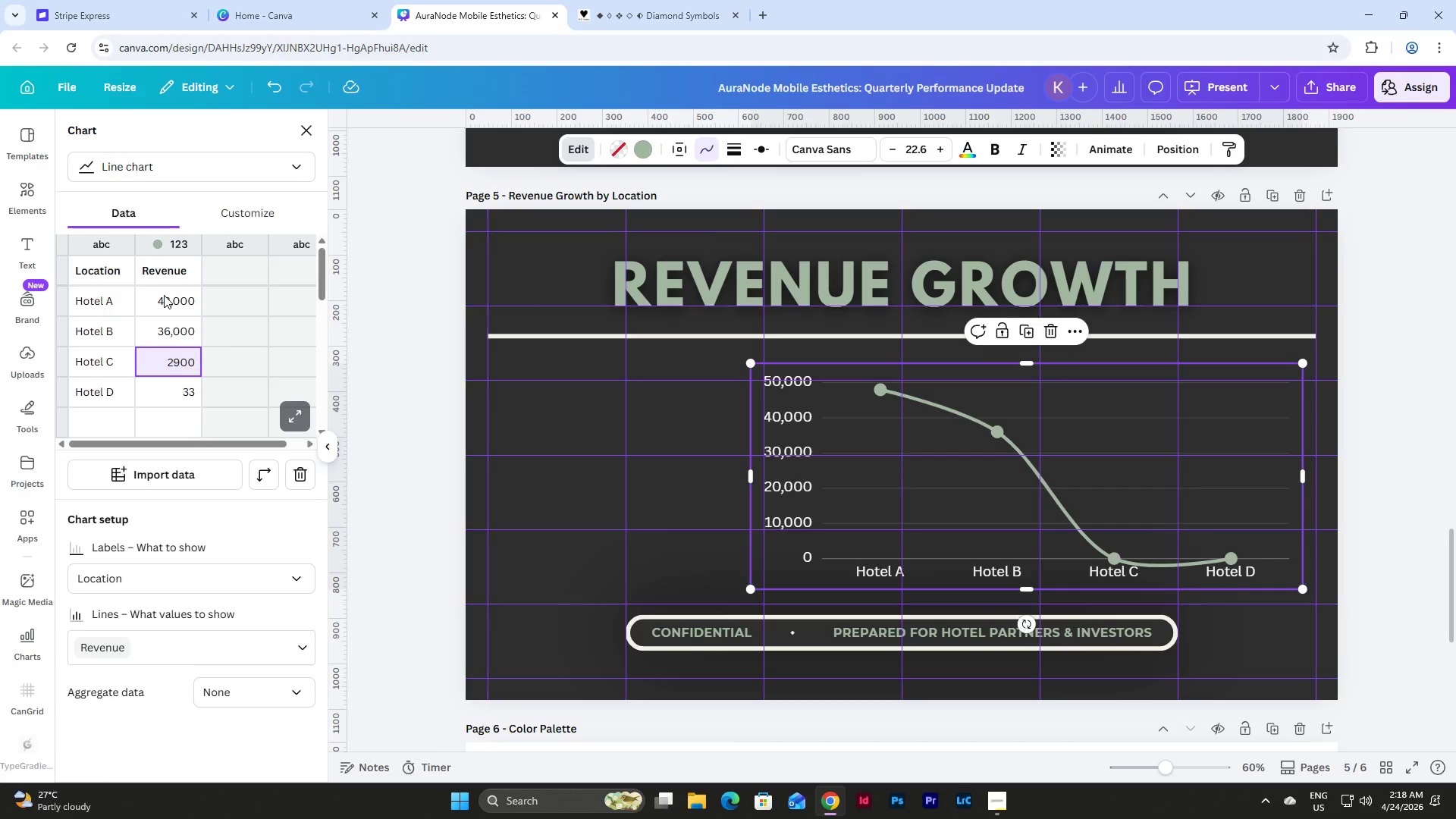 
key(Numpad0)
 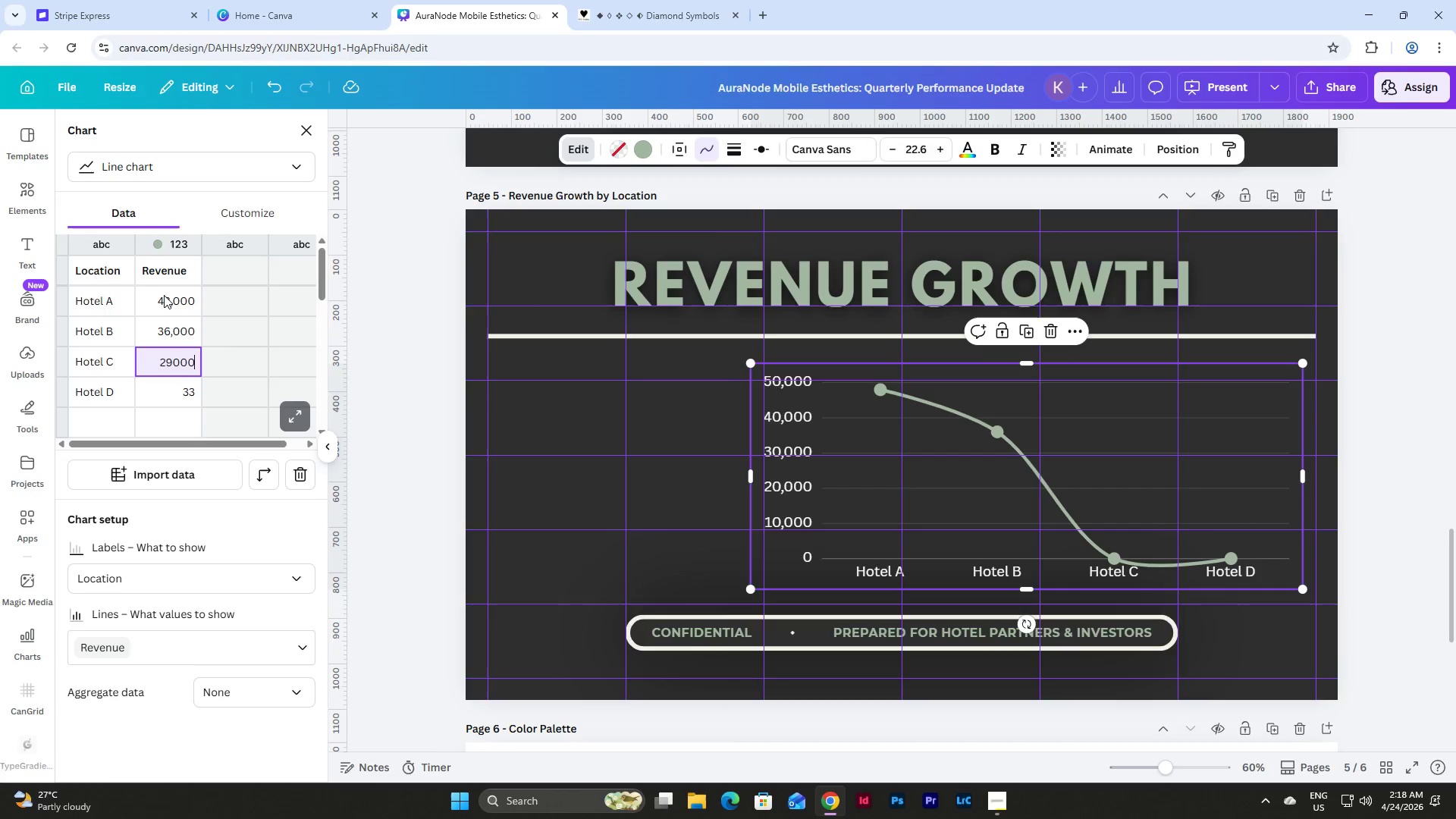 
key(NumpadEnter)
 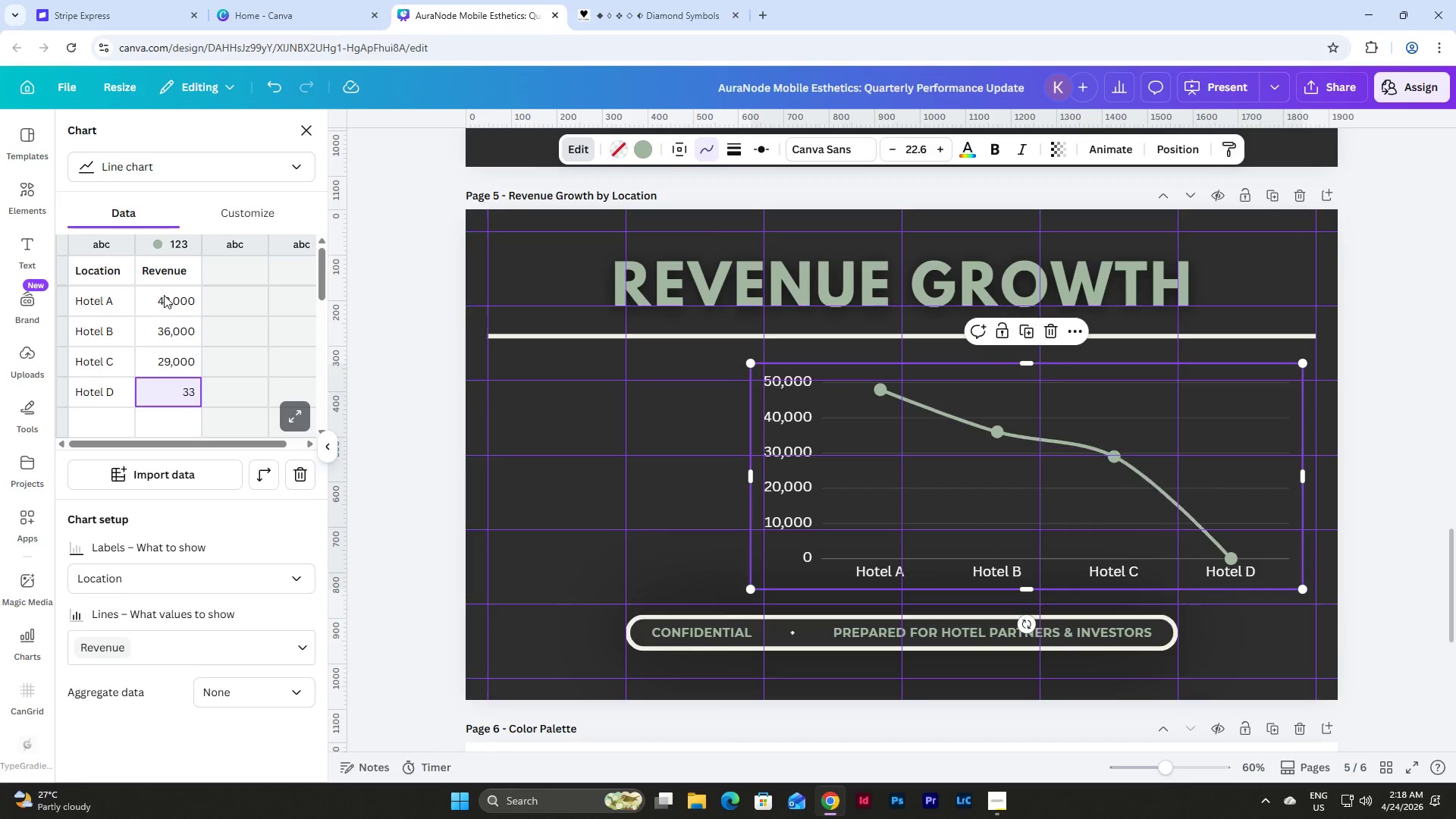 
key(Numpad1)
 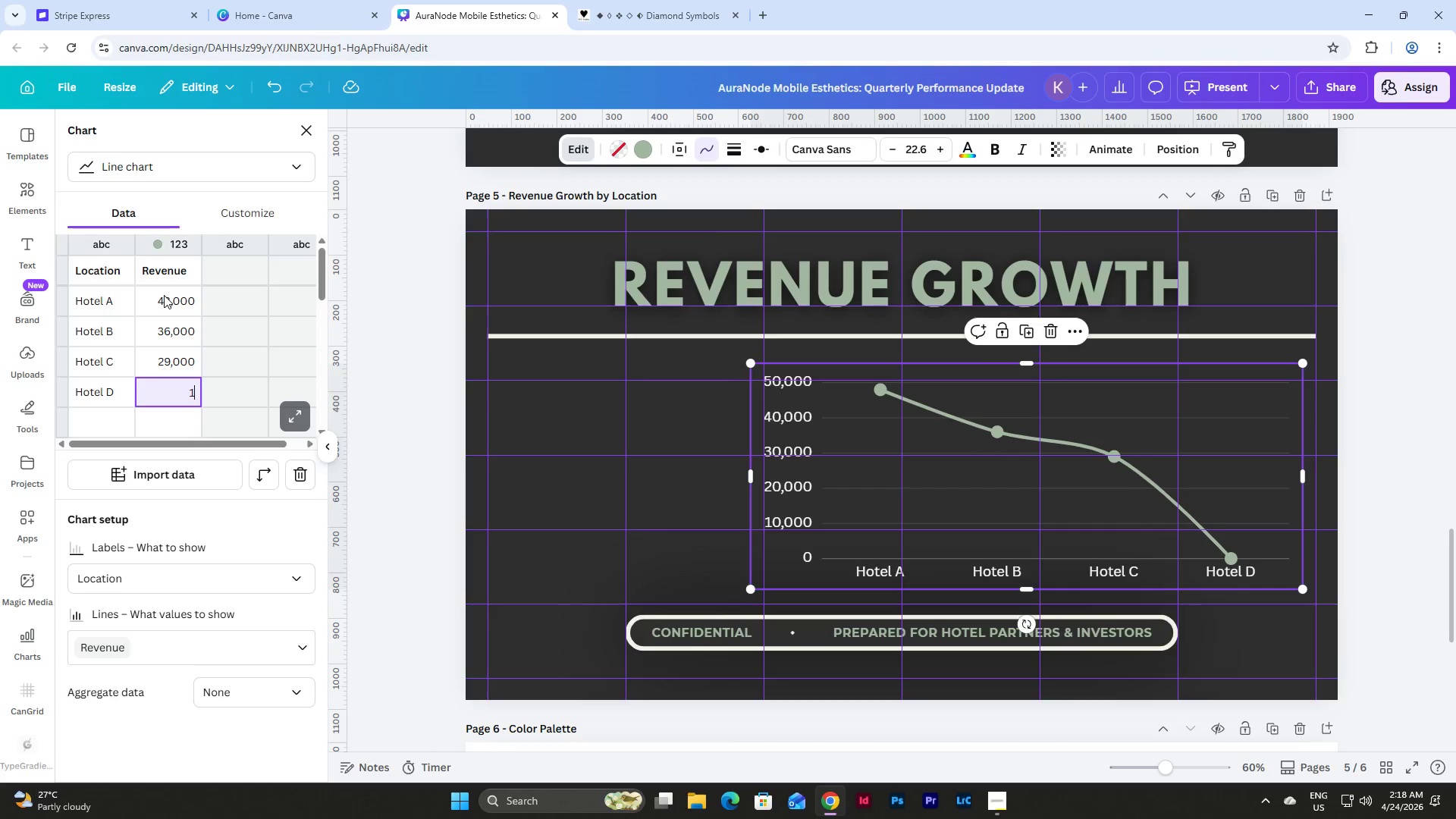 
key(Numpad8)
 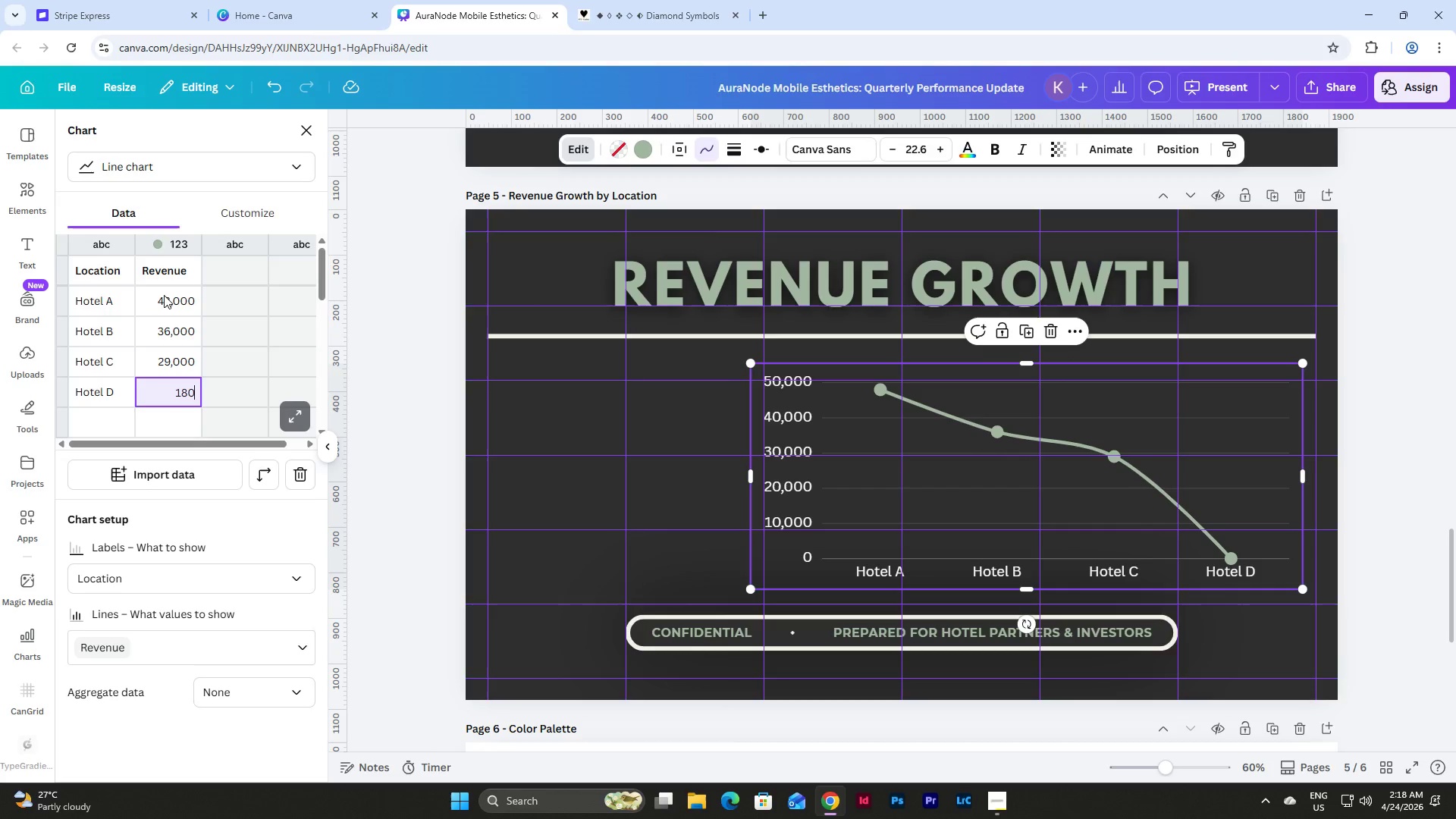 
key(Numpad0)
 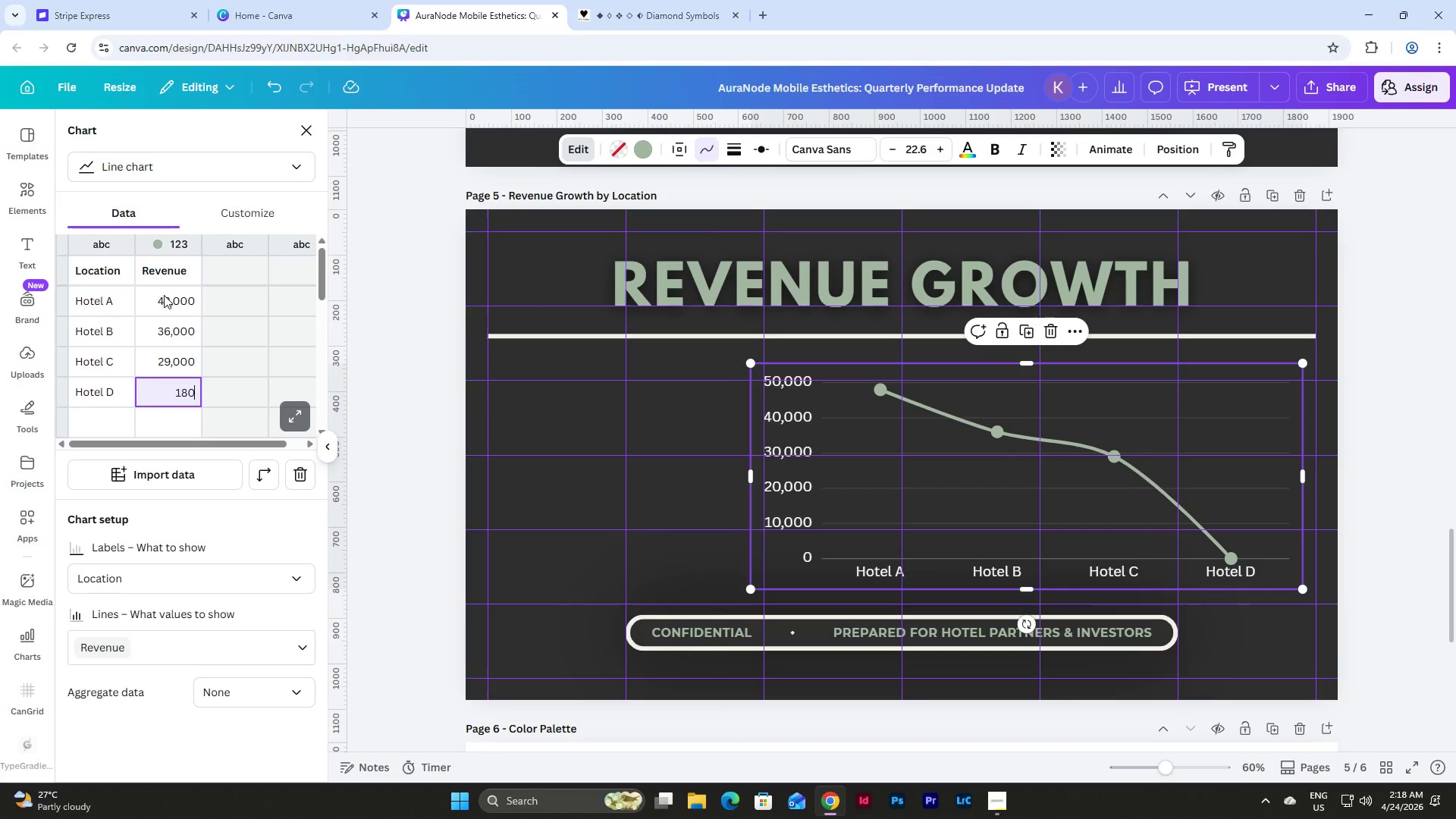 
key(Numpad0)
 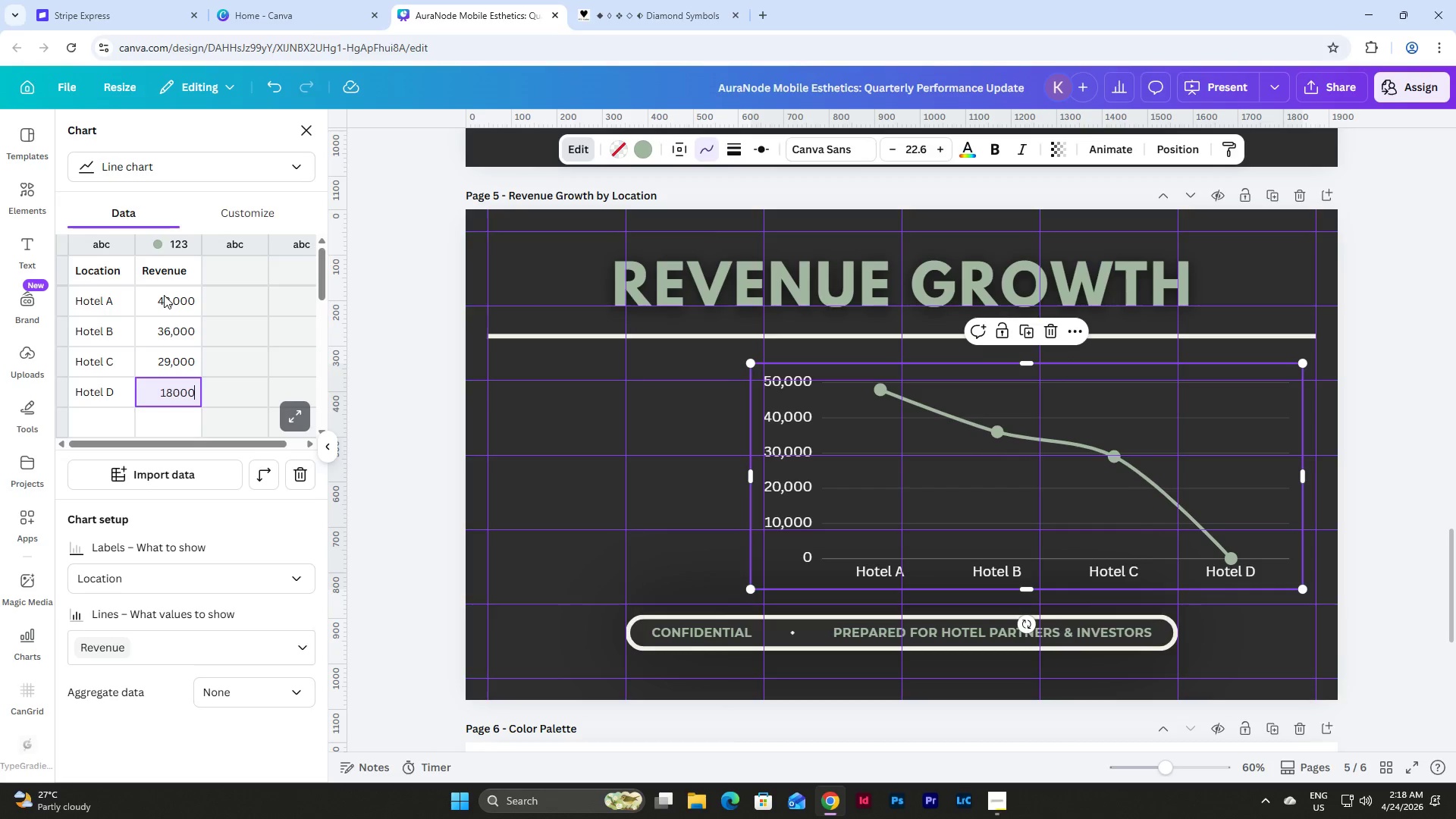 
key(Numpad0)
 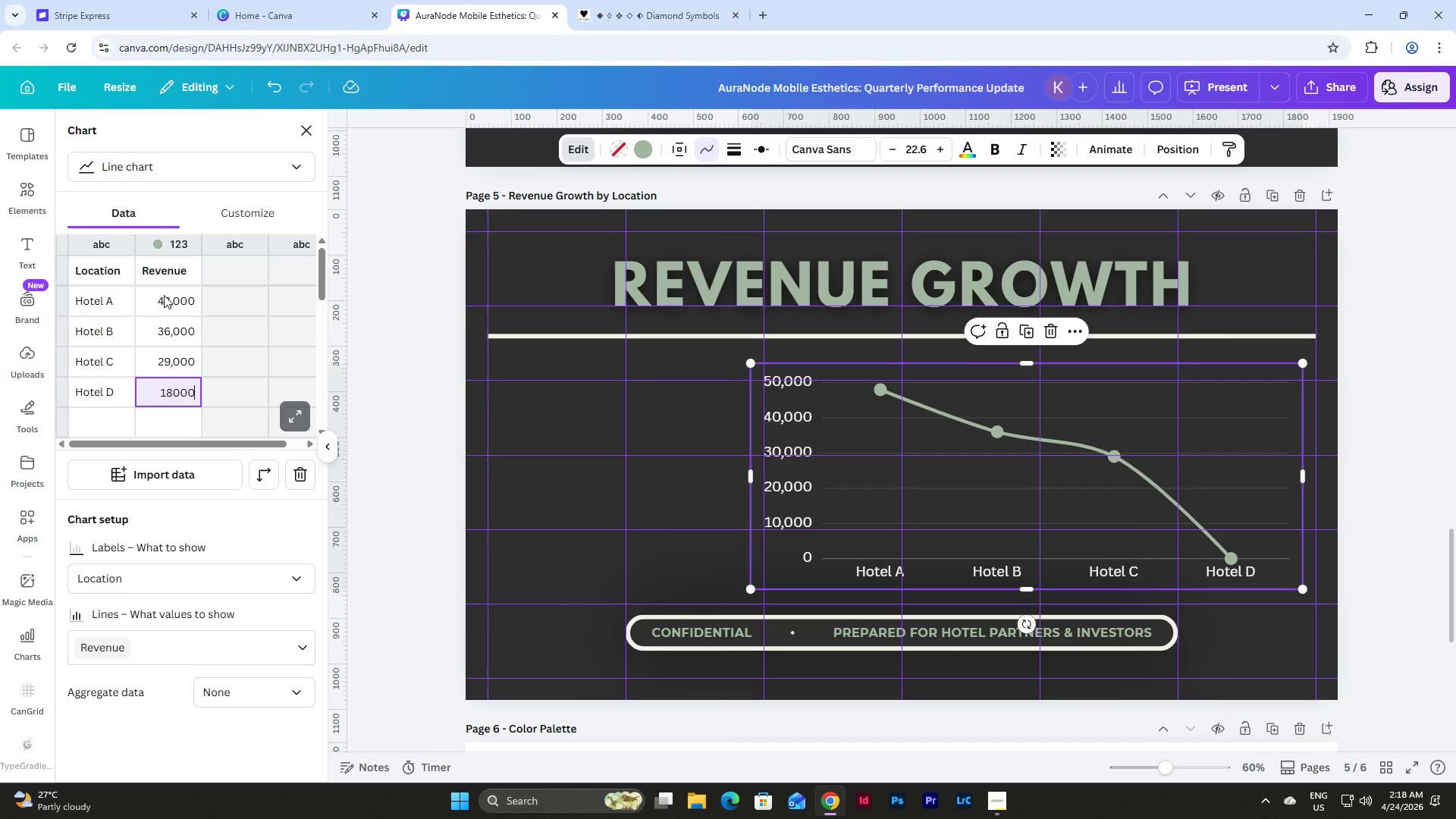 
key(NumpadEnter)
 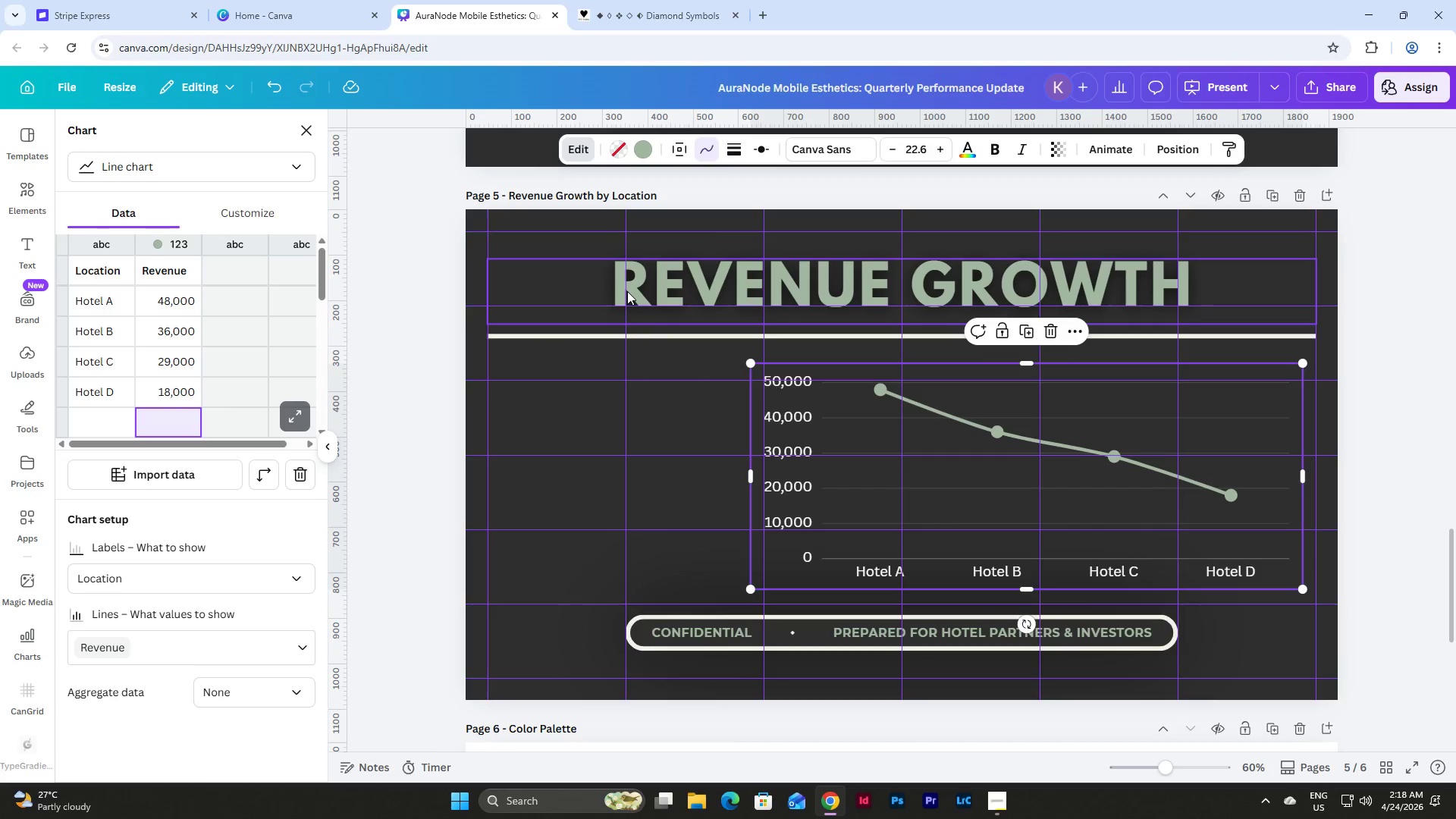 
wait(9.89)
 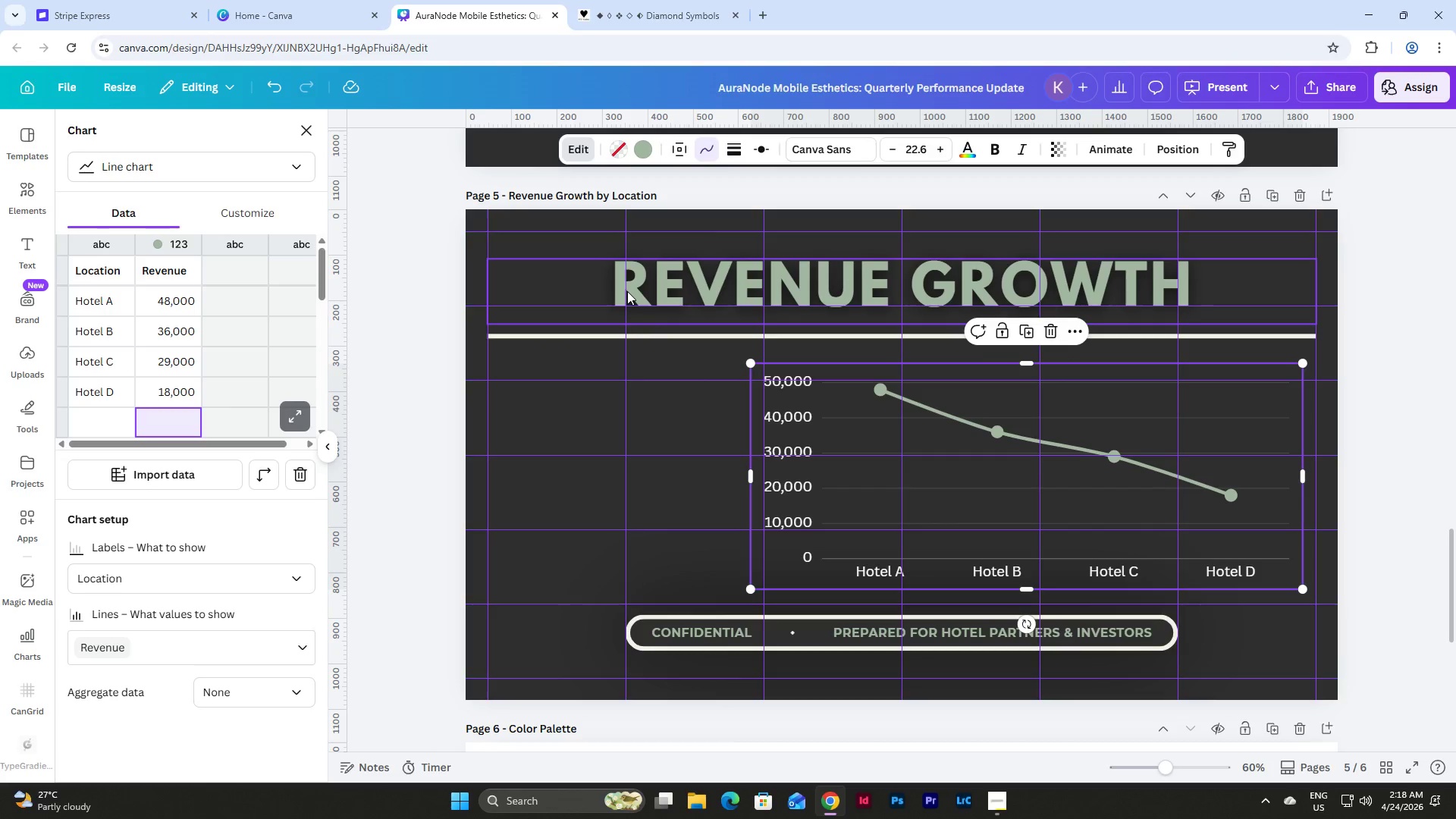 
mouse_move([1210, 496])
 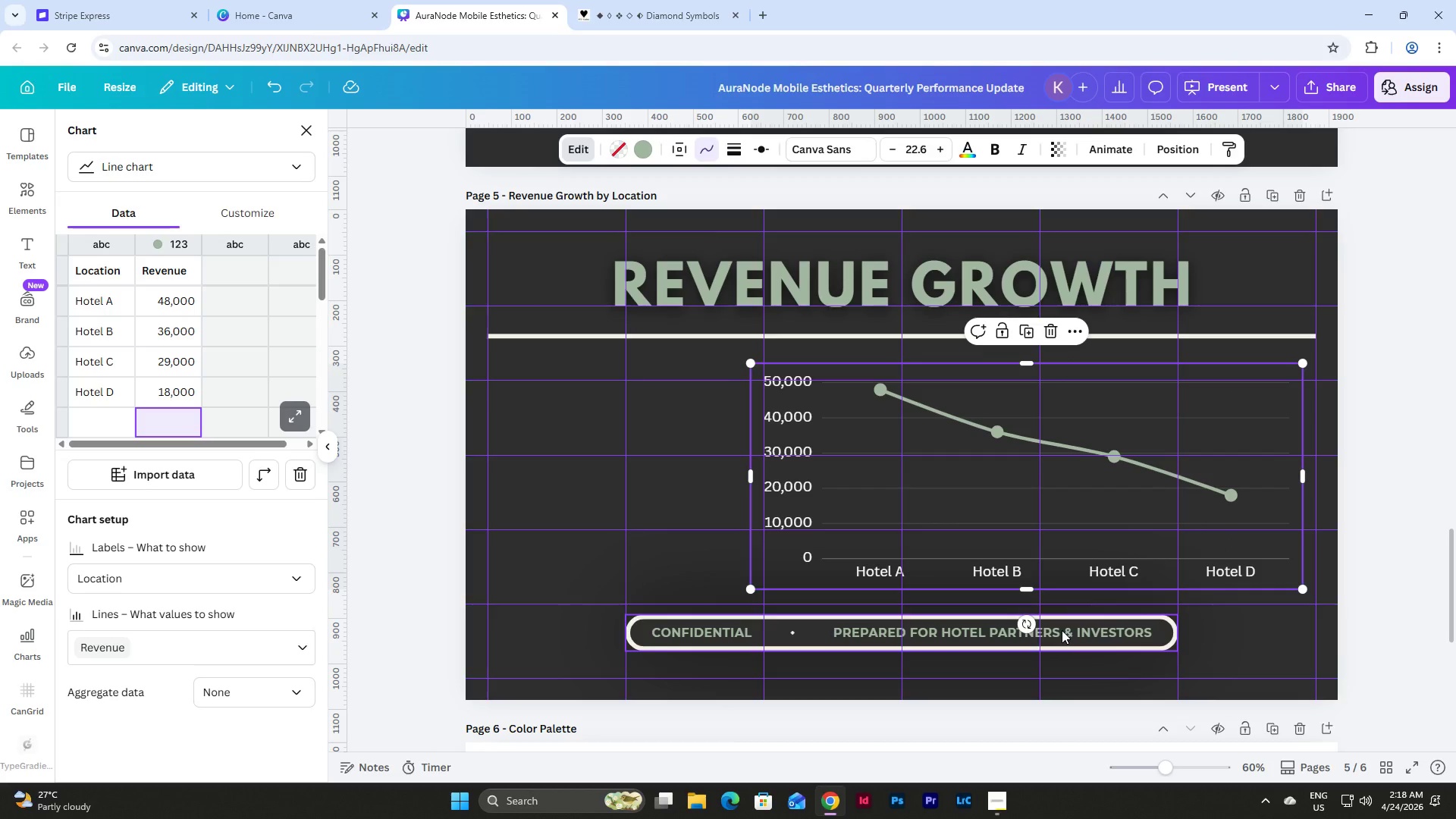 
wait(10.29)
 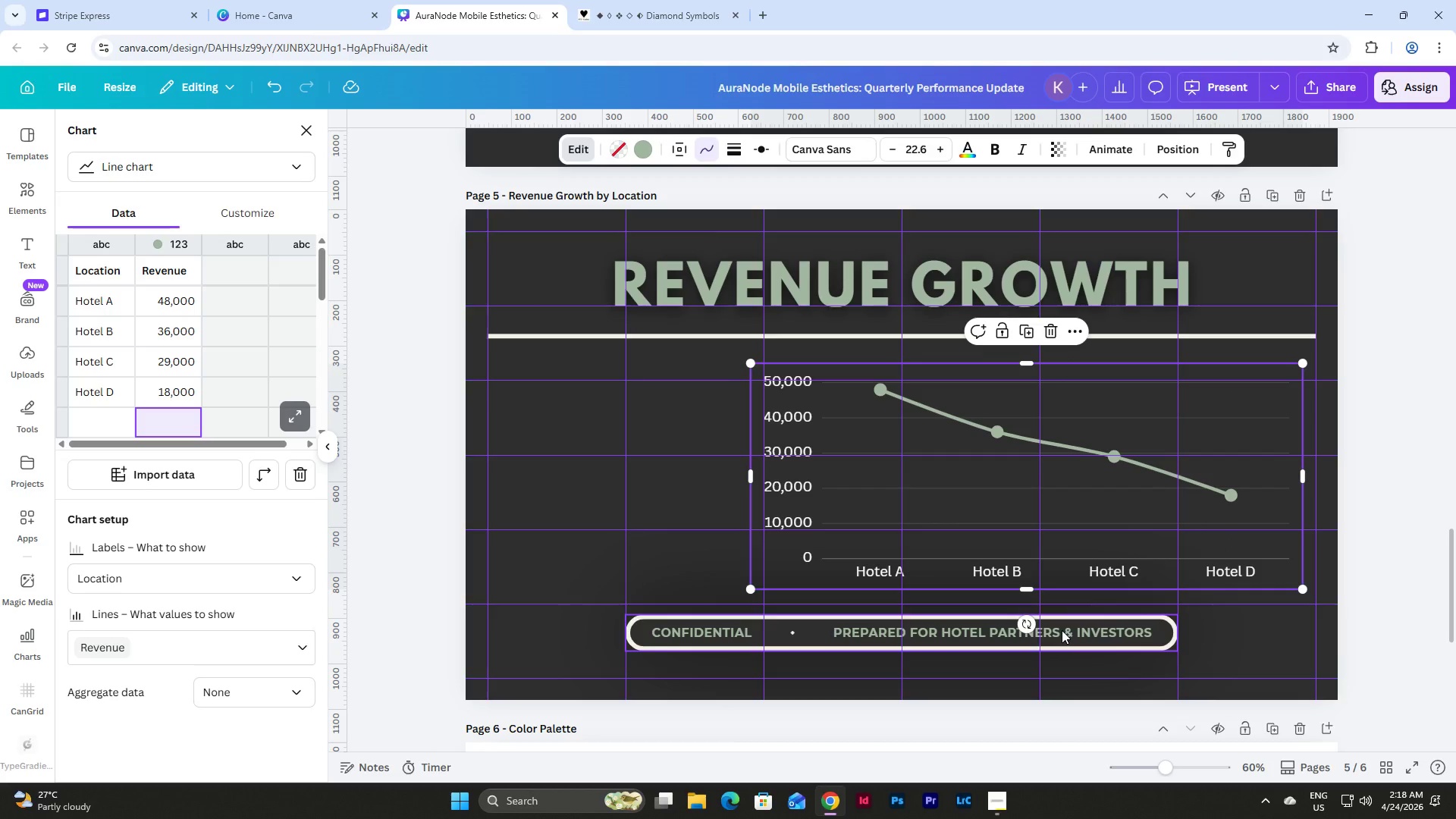 
scroll: coordinate [158, 468], scroll_direction: down, amount: 3.0
 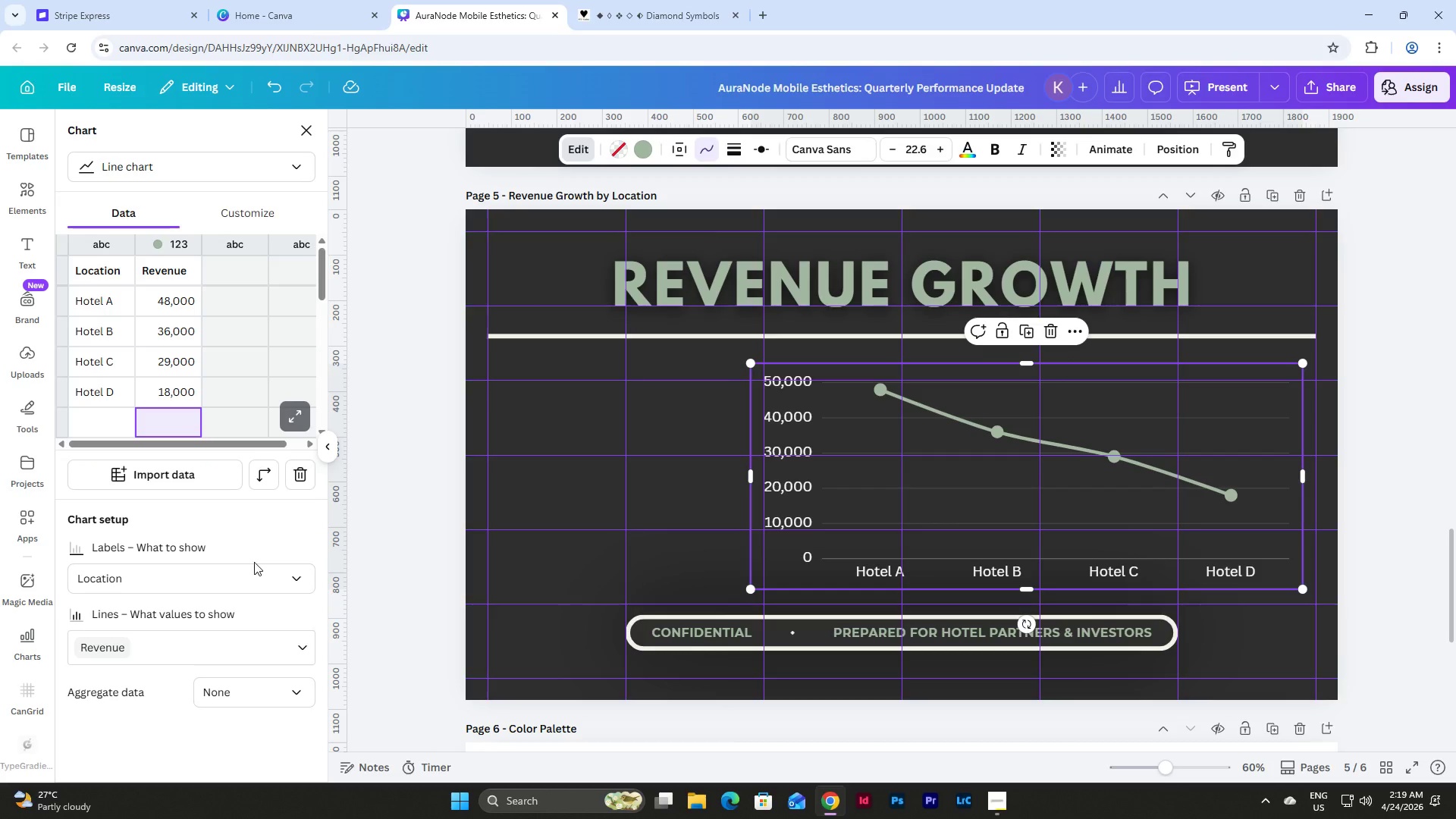 
left_click([290, 684])
 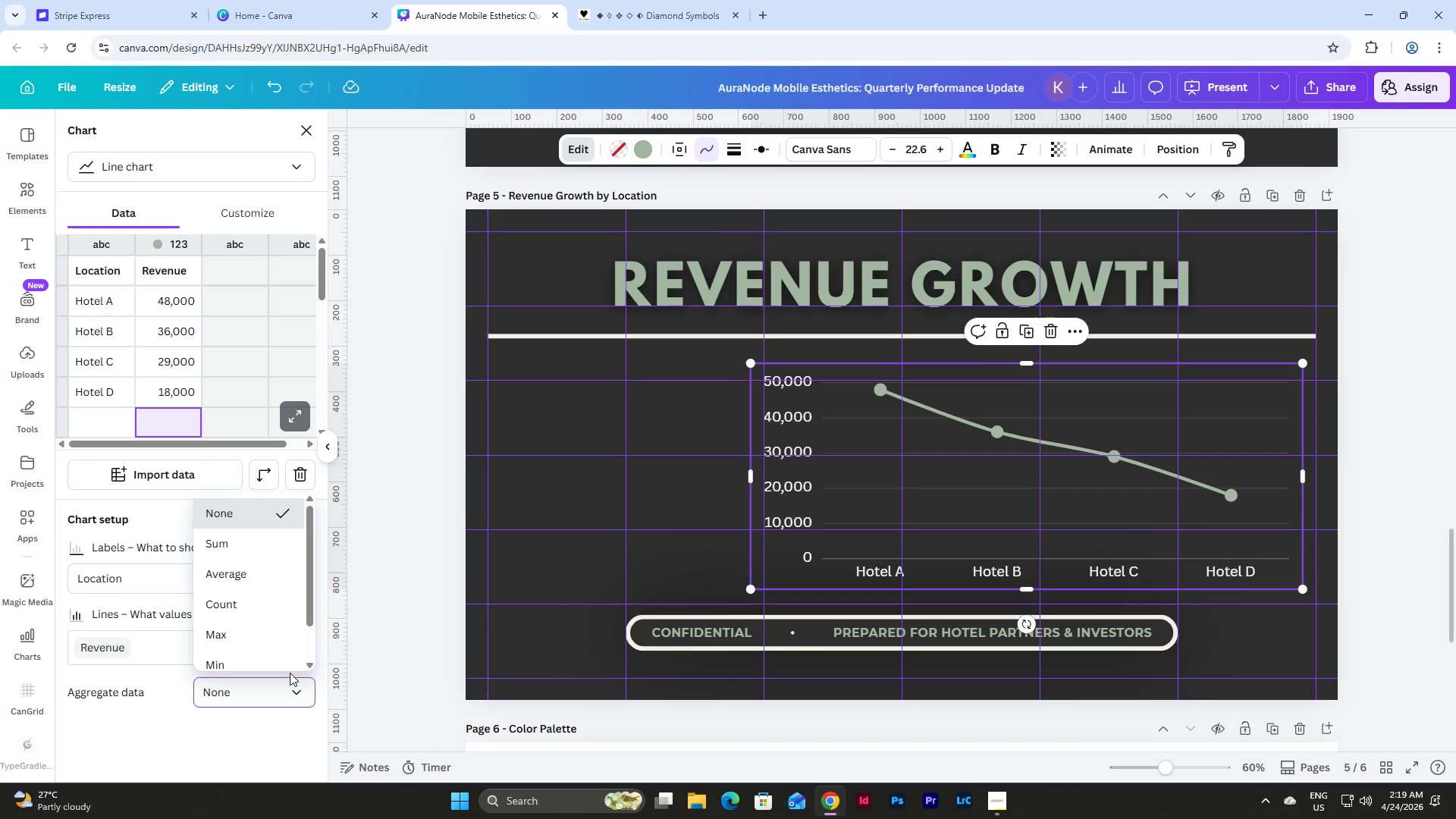 
scroll: coordinate [285, 638], scroll_direction: down, amount: 2.0
 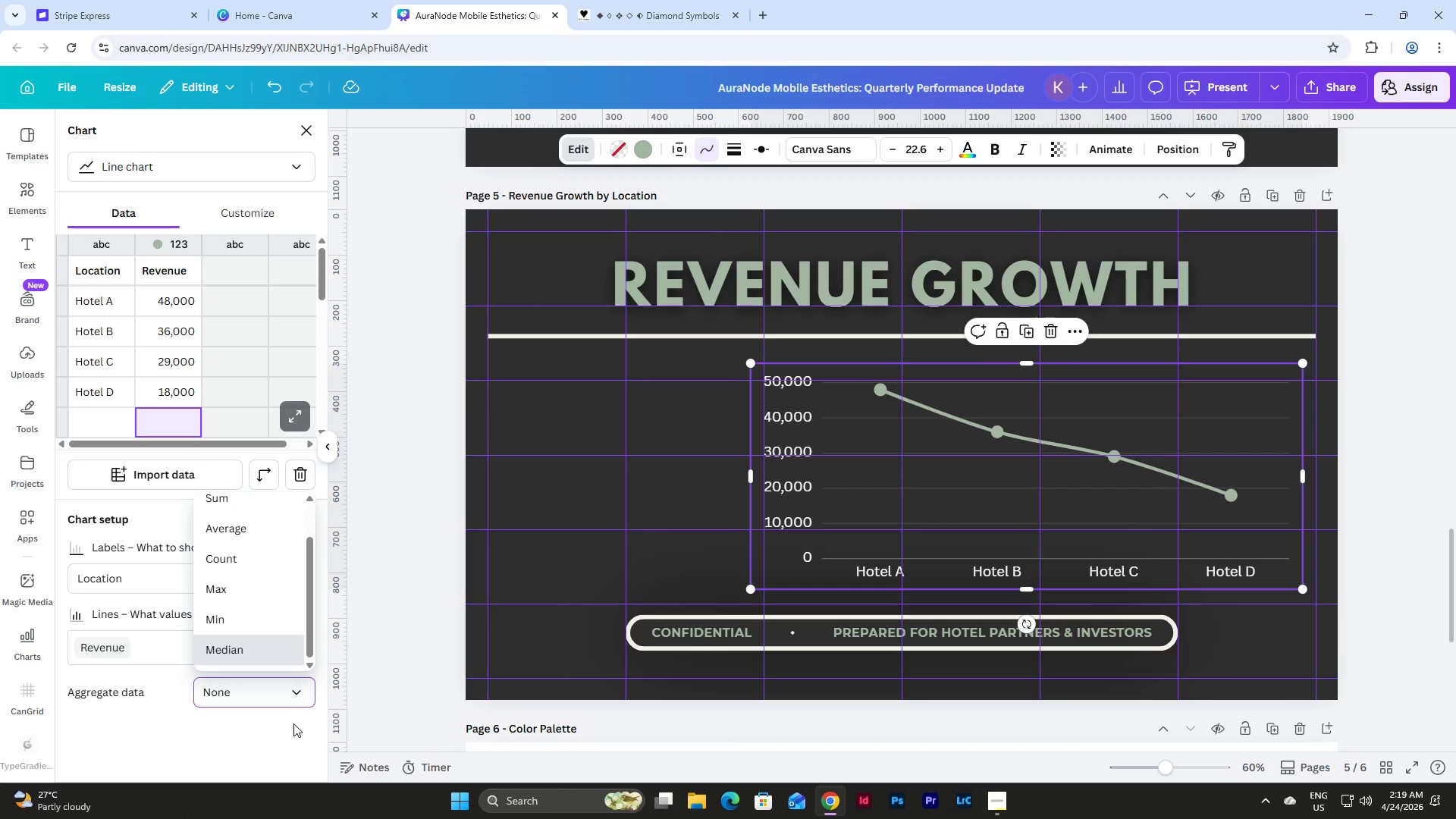 
left_click([265, 761])
 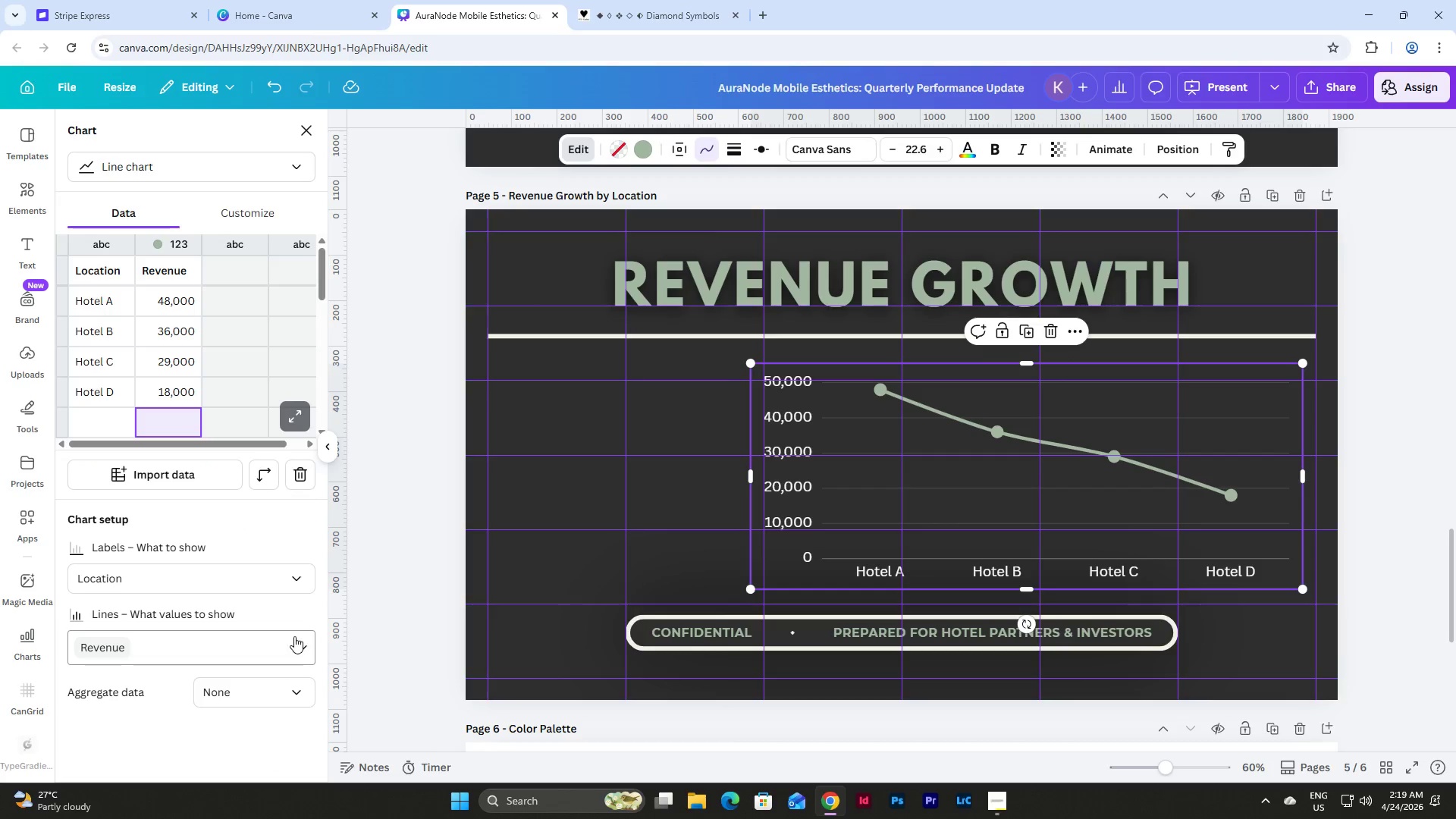 
scroll: coordinate [290, 707], scroll_direction: up, amount: 4.0
 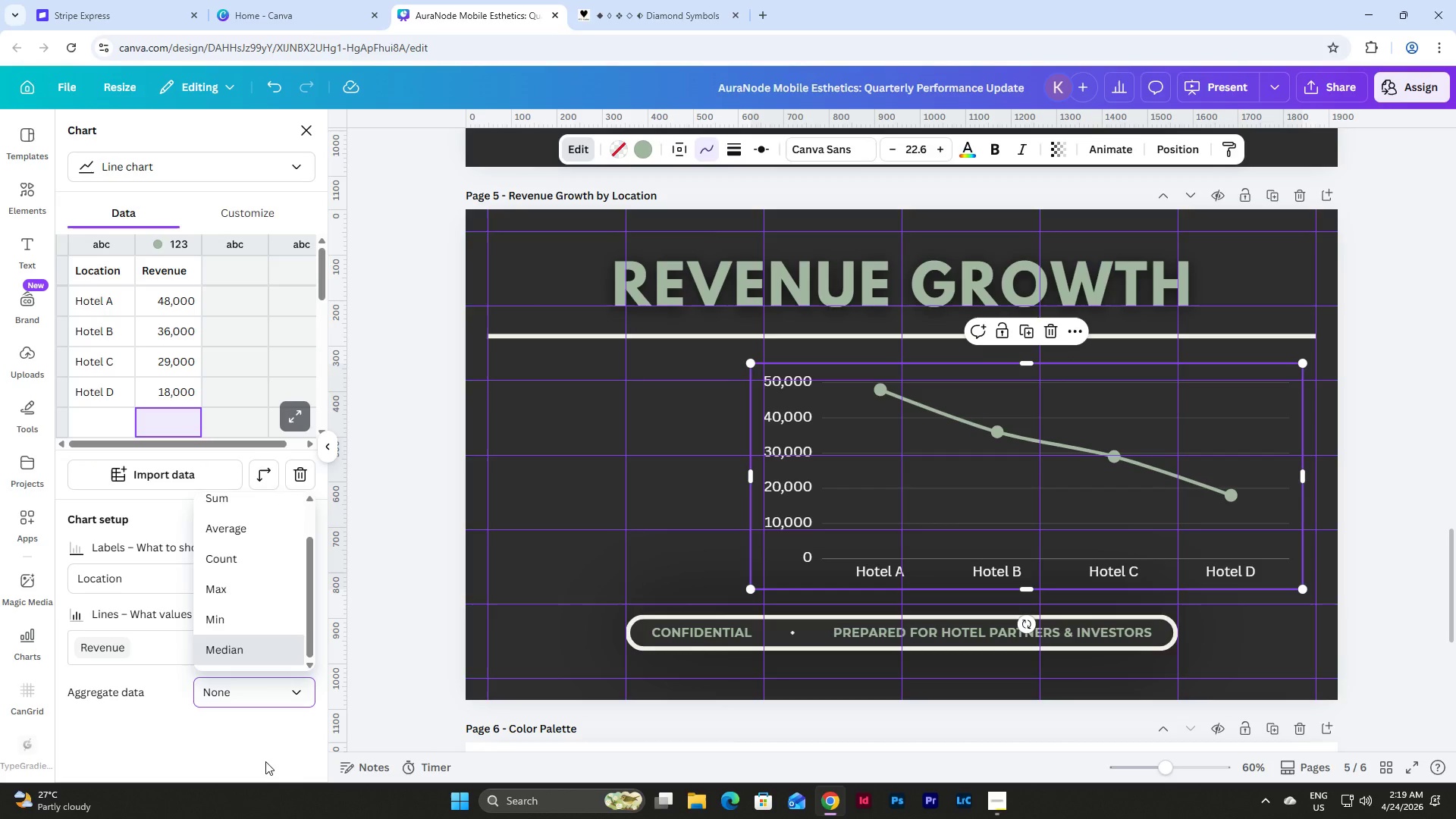 
left_click([294, 636])
 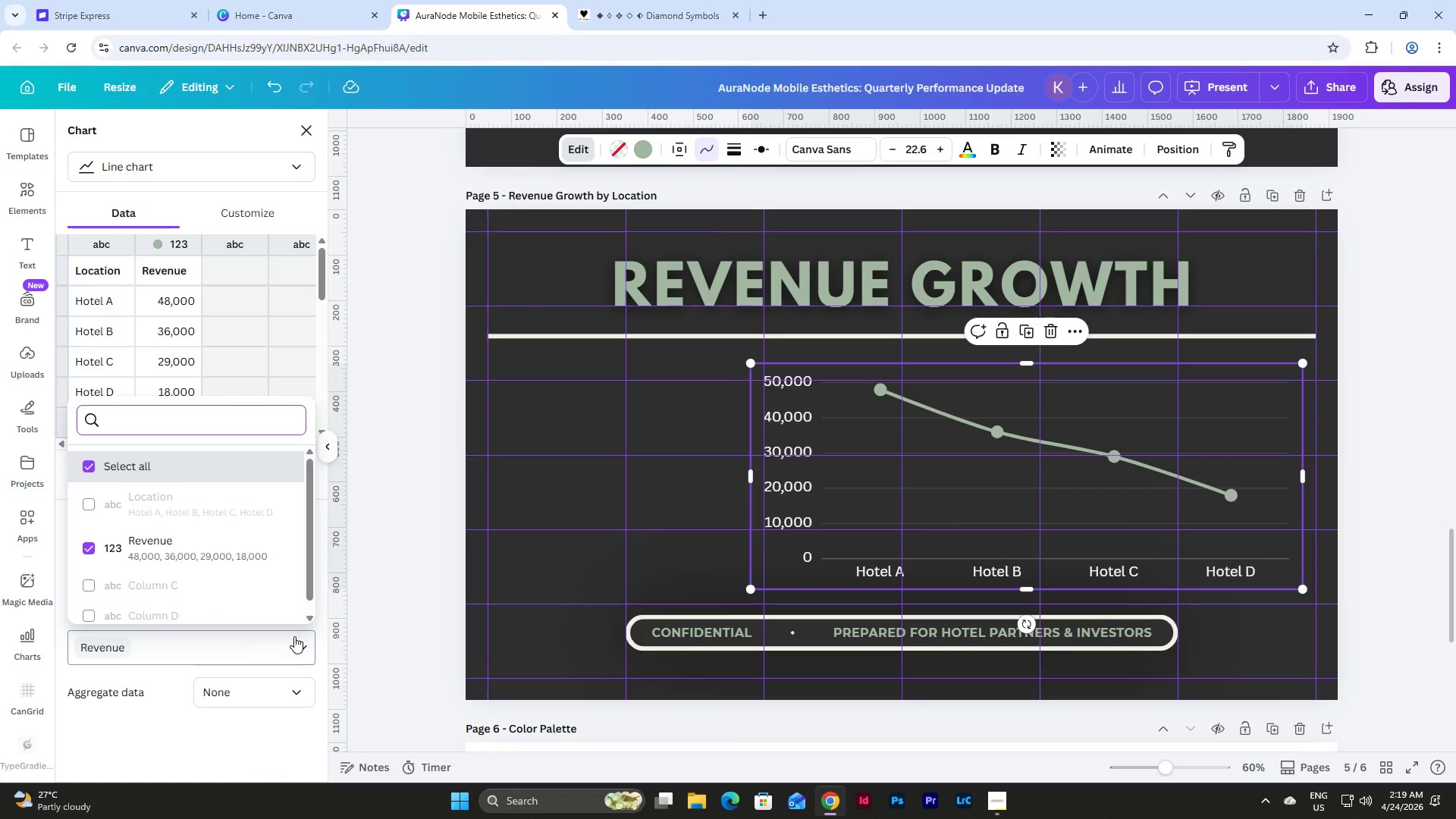 
left_click([294, 636])
 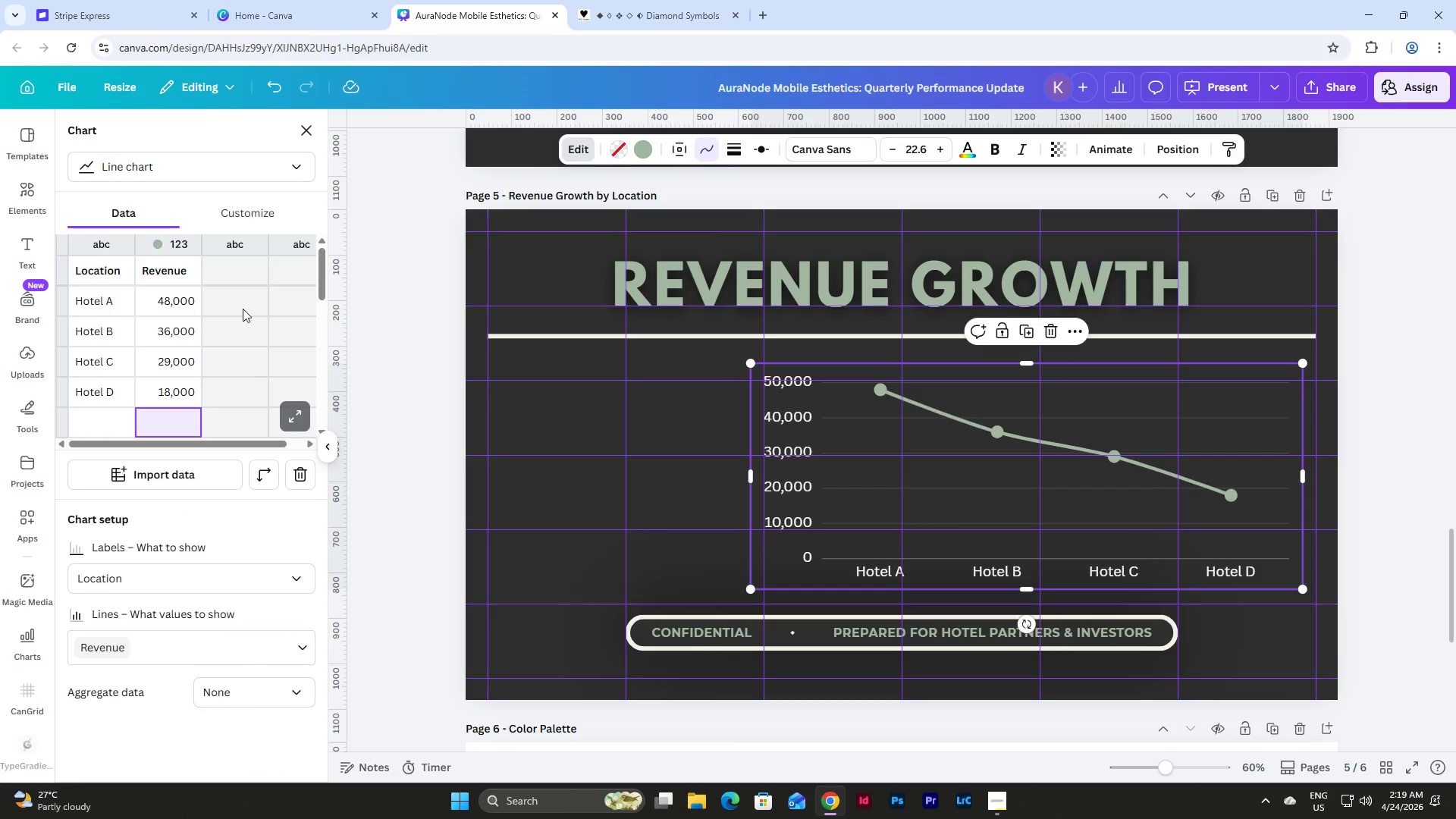 
left_click([259, 208])
 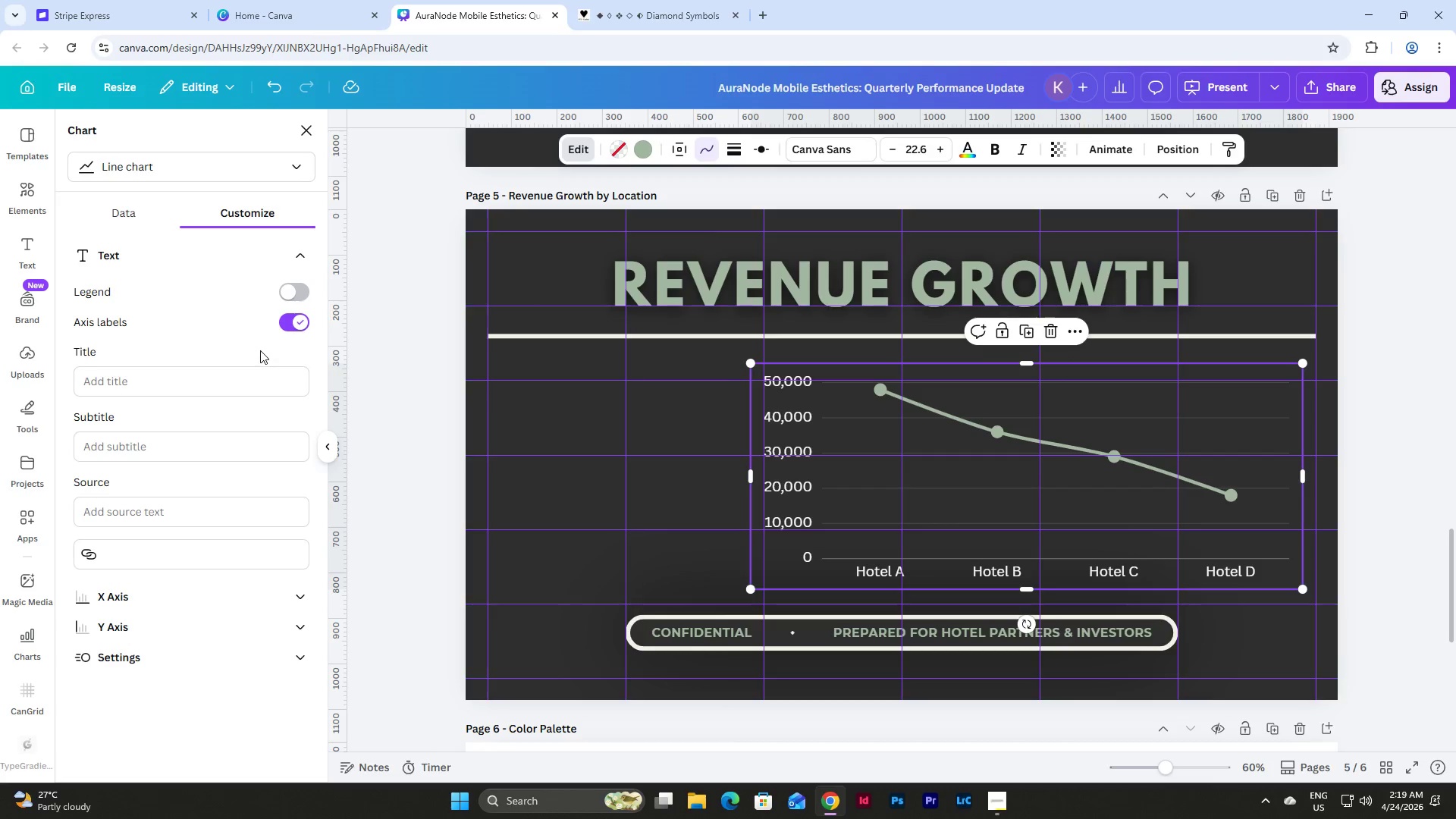 
scroll: coordinate [260, 356], scroll_direction: down, amount: 2.0
 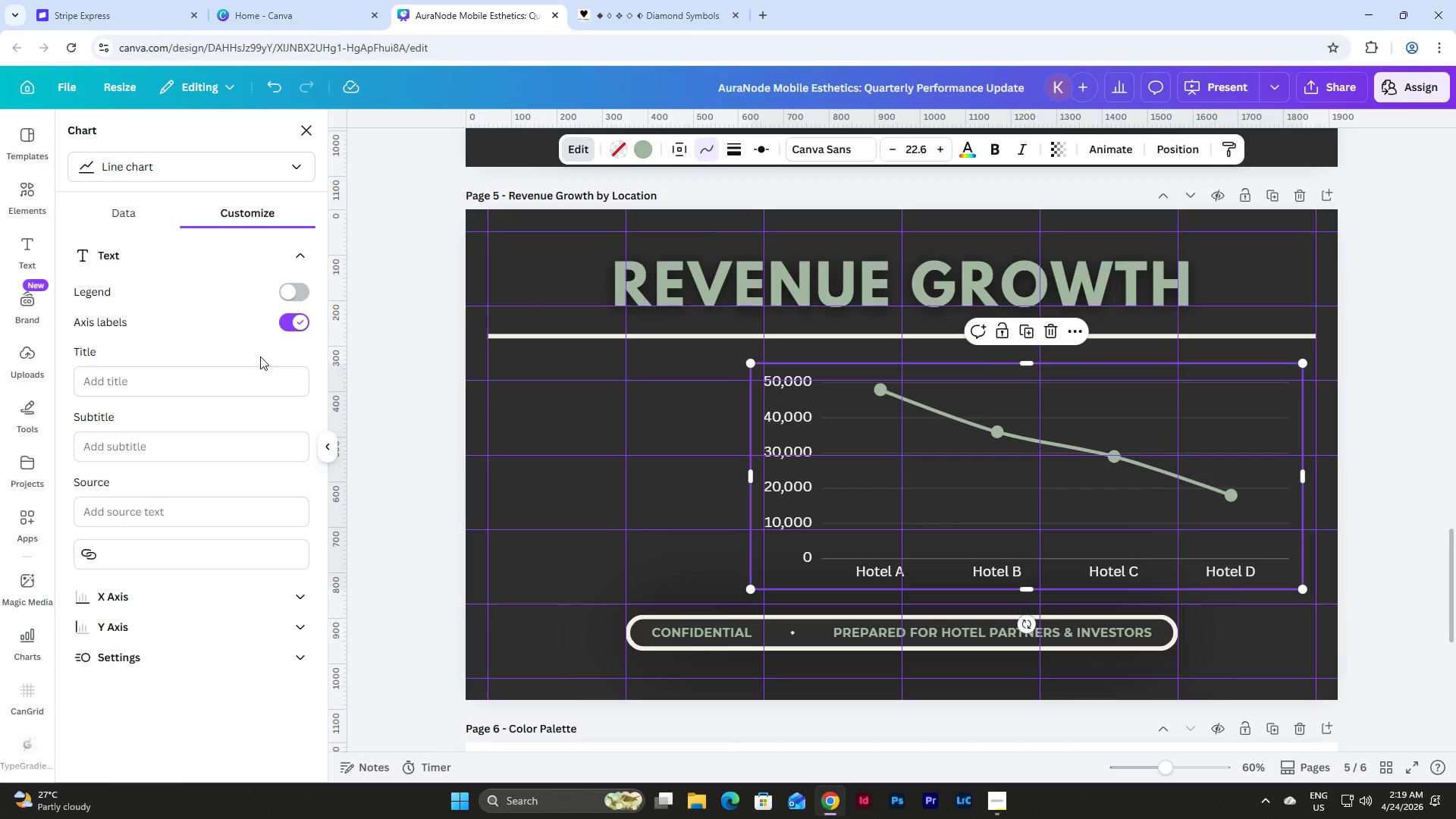 
scroll: coordinate [260, 356], scroll_direction: up, amount: 2.0
 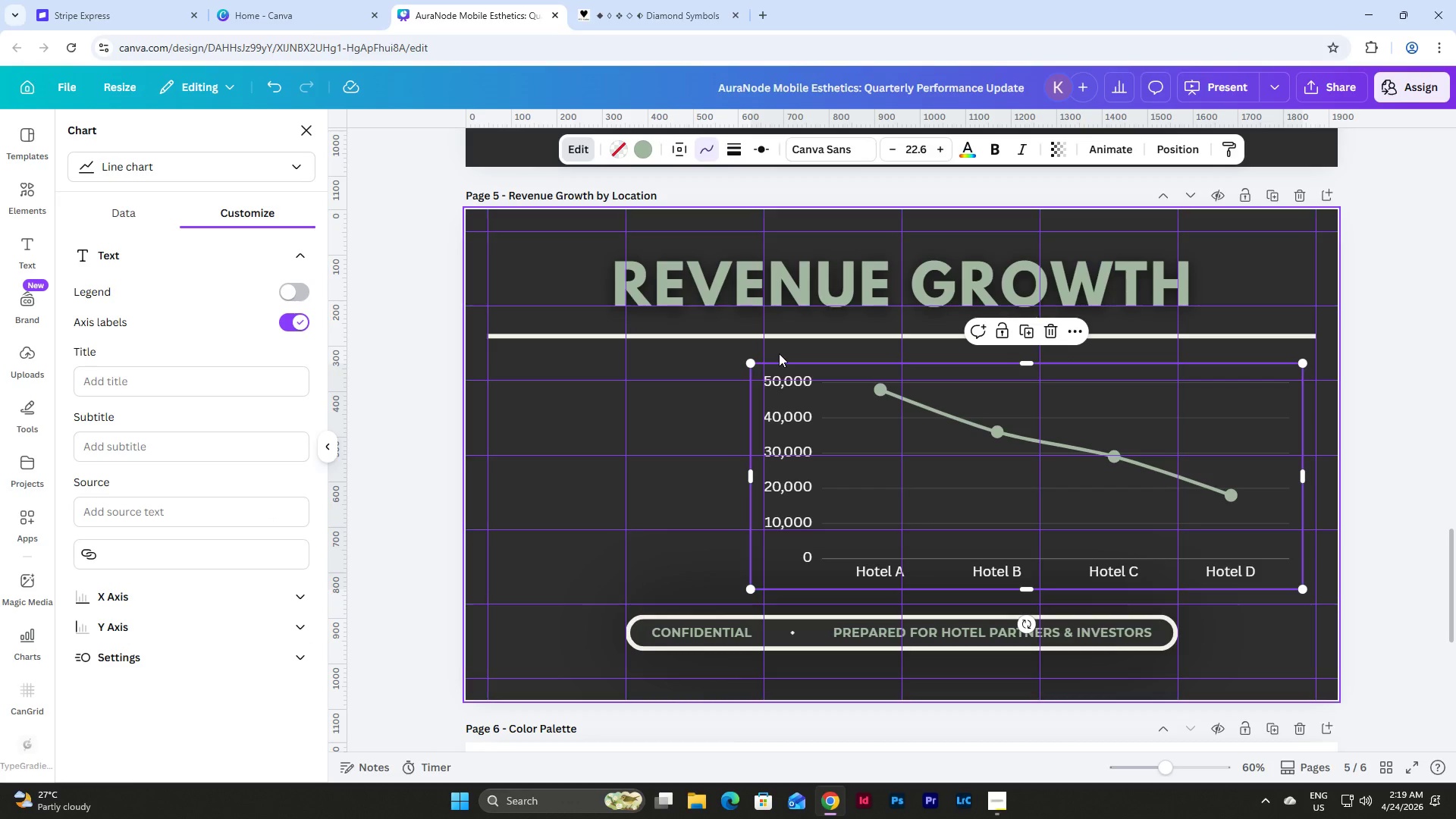 
double_click([779, 375])
 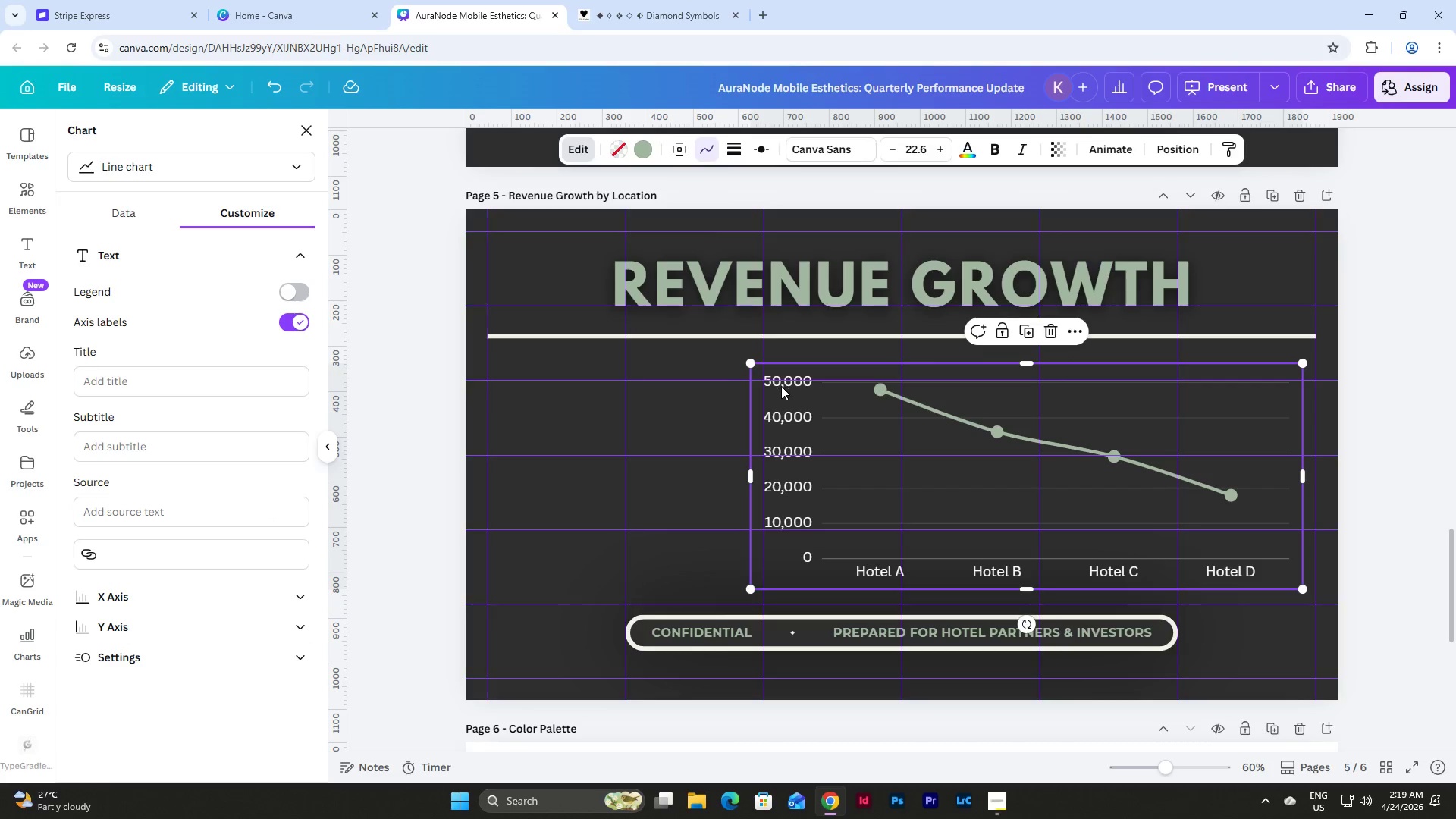 
triple_click([781, 386])
 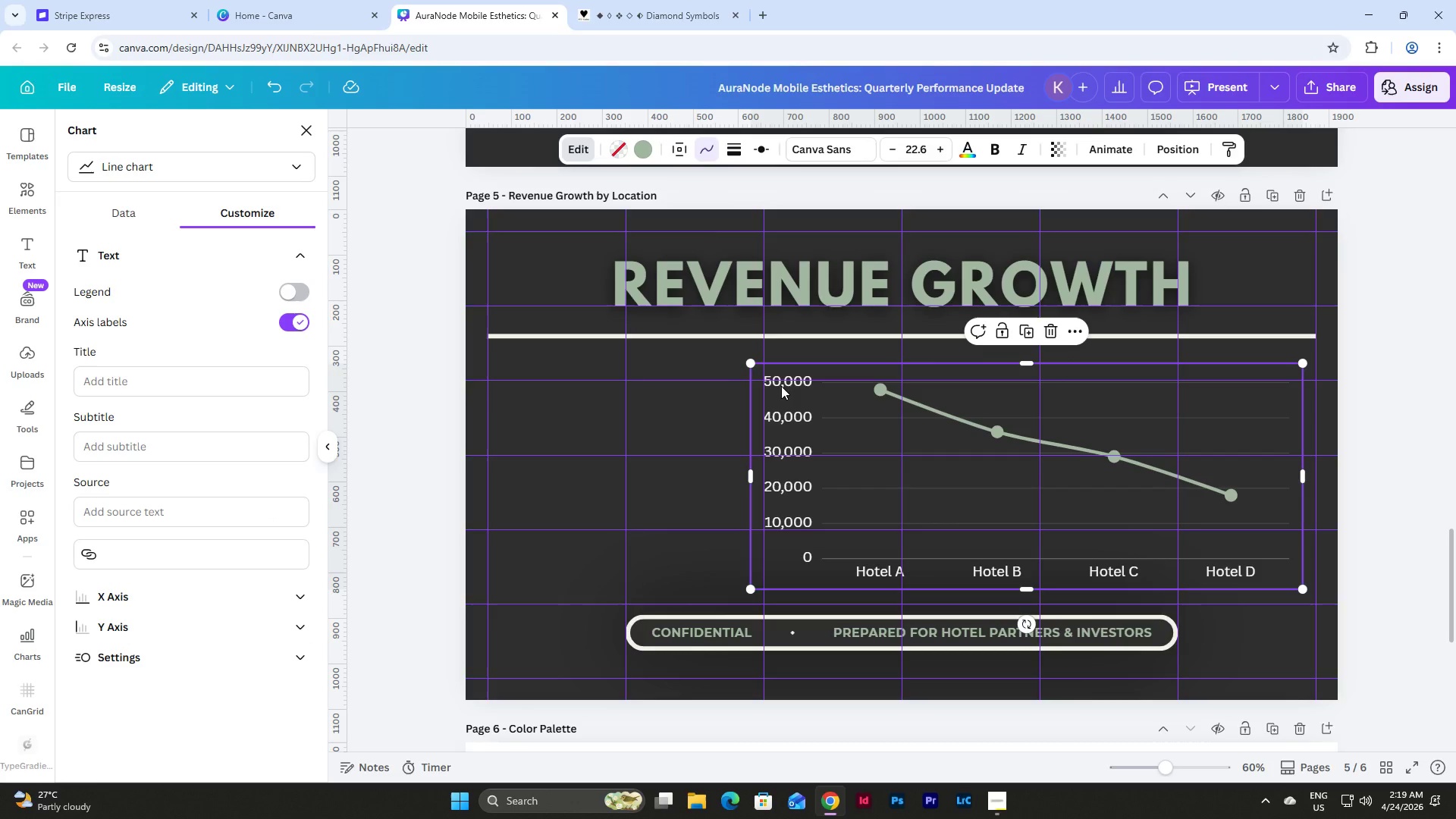 
triple_click([781, 386])
 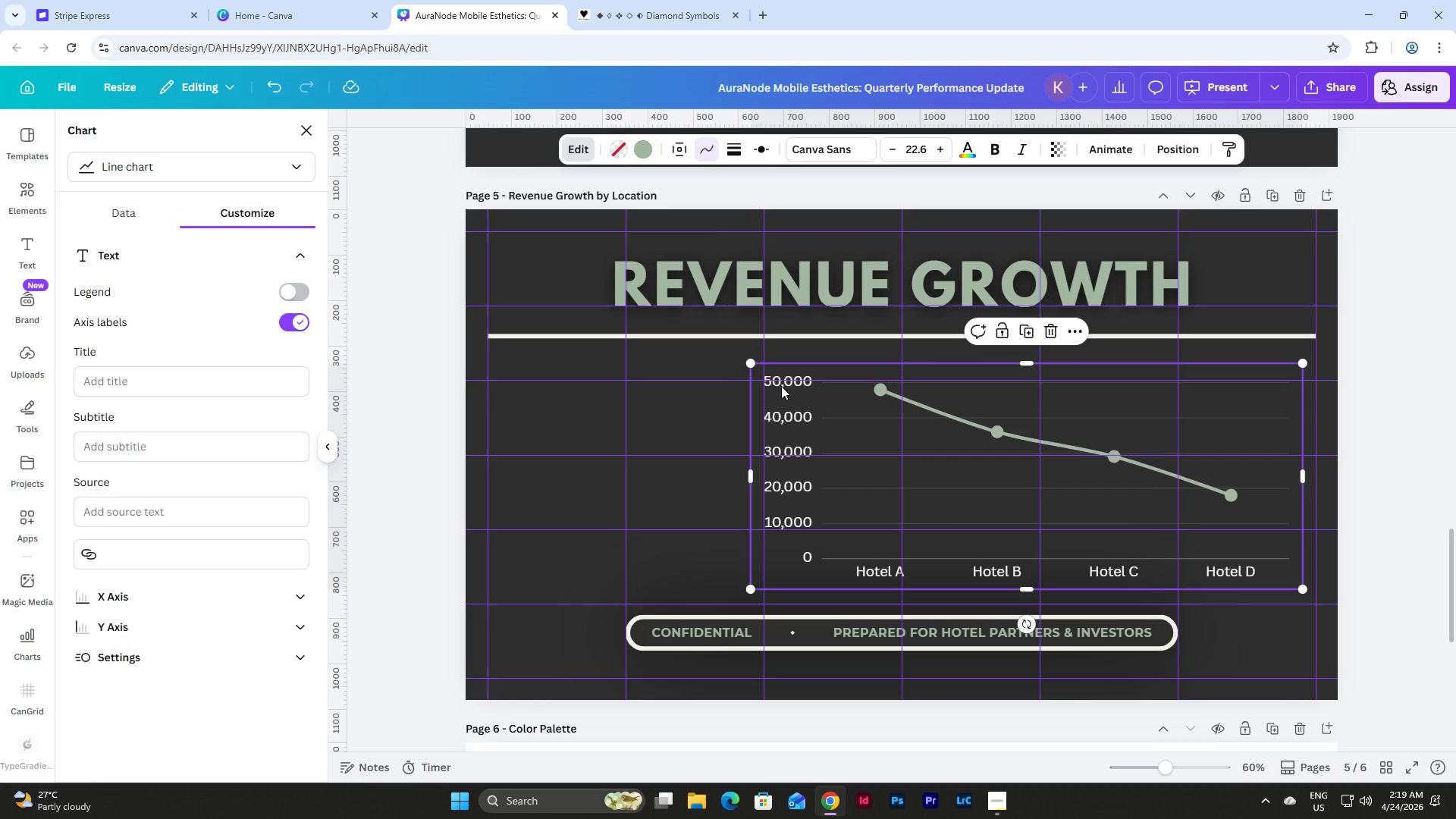 
scroll: coordinate [772, 488], scroll_direction: up, amount: 4.0
 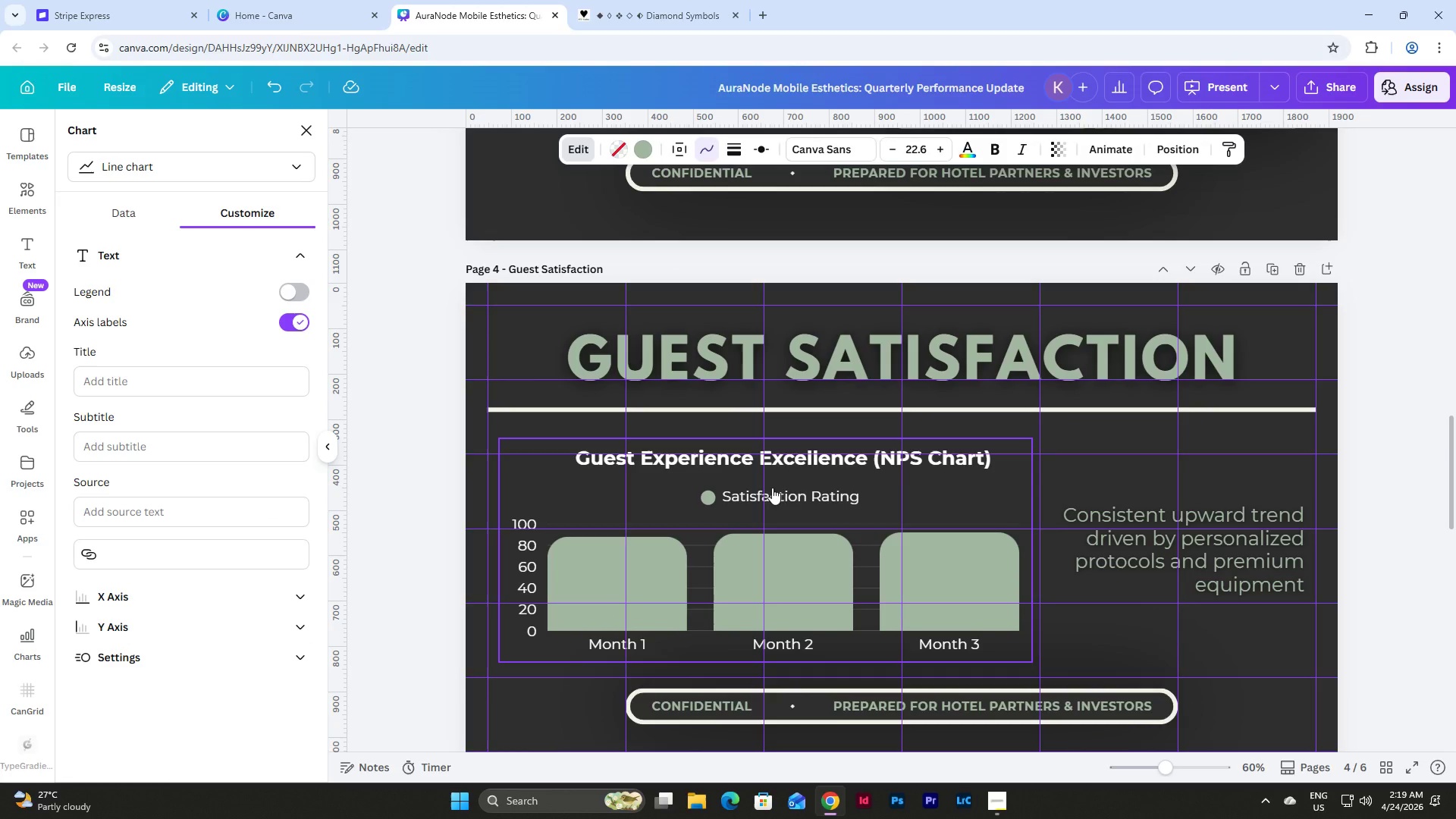 
scroll: coordinate [772, 488], scroll_direction: down, amount: 3.0
 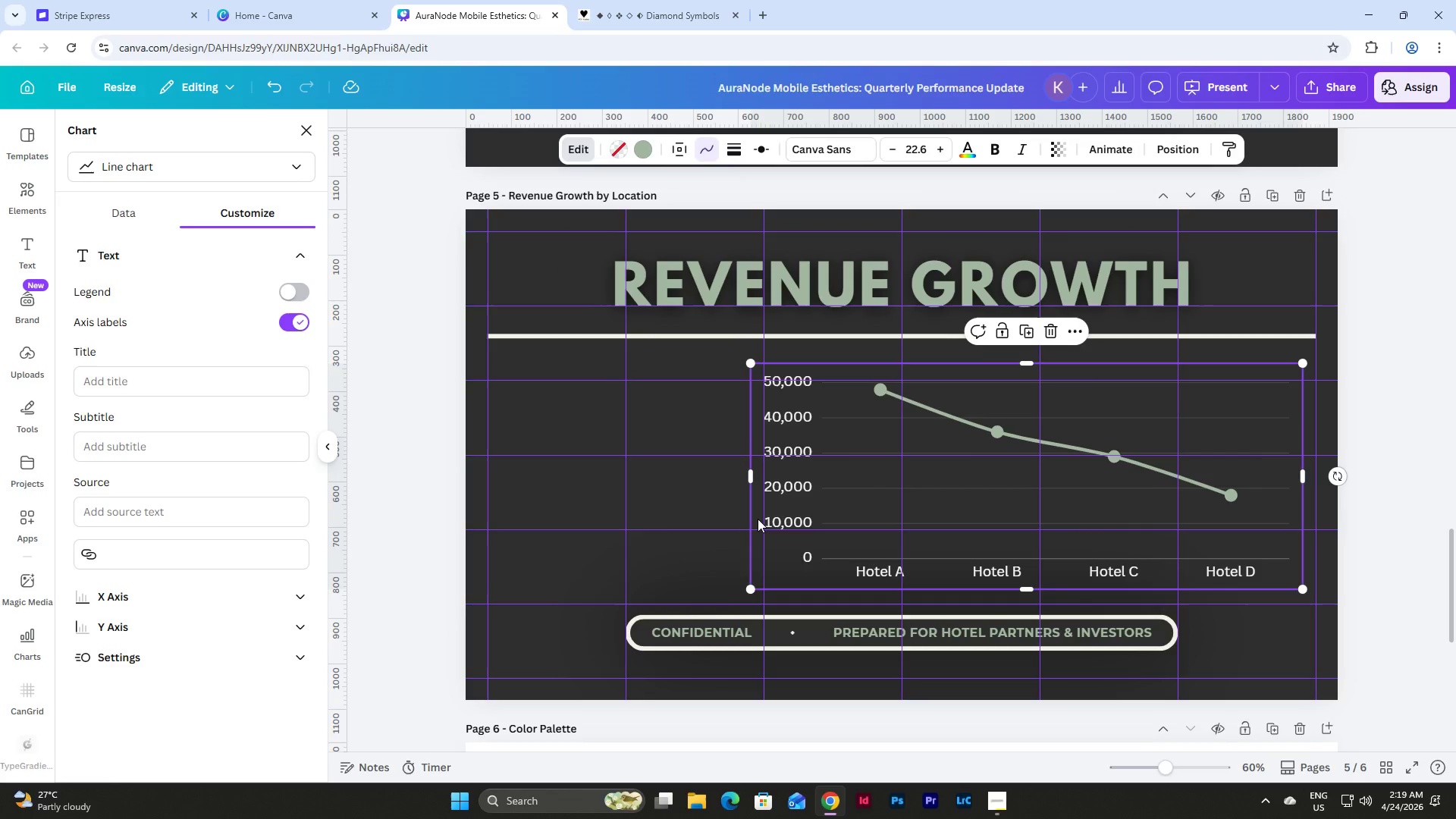 
mouse_move([833, 475])
 